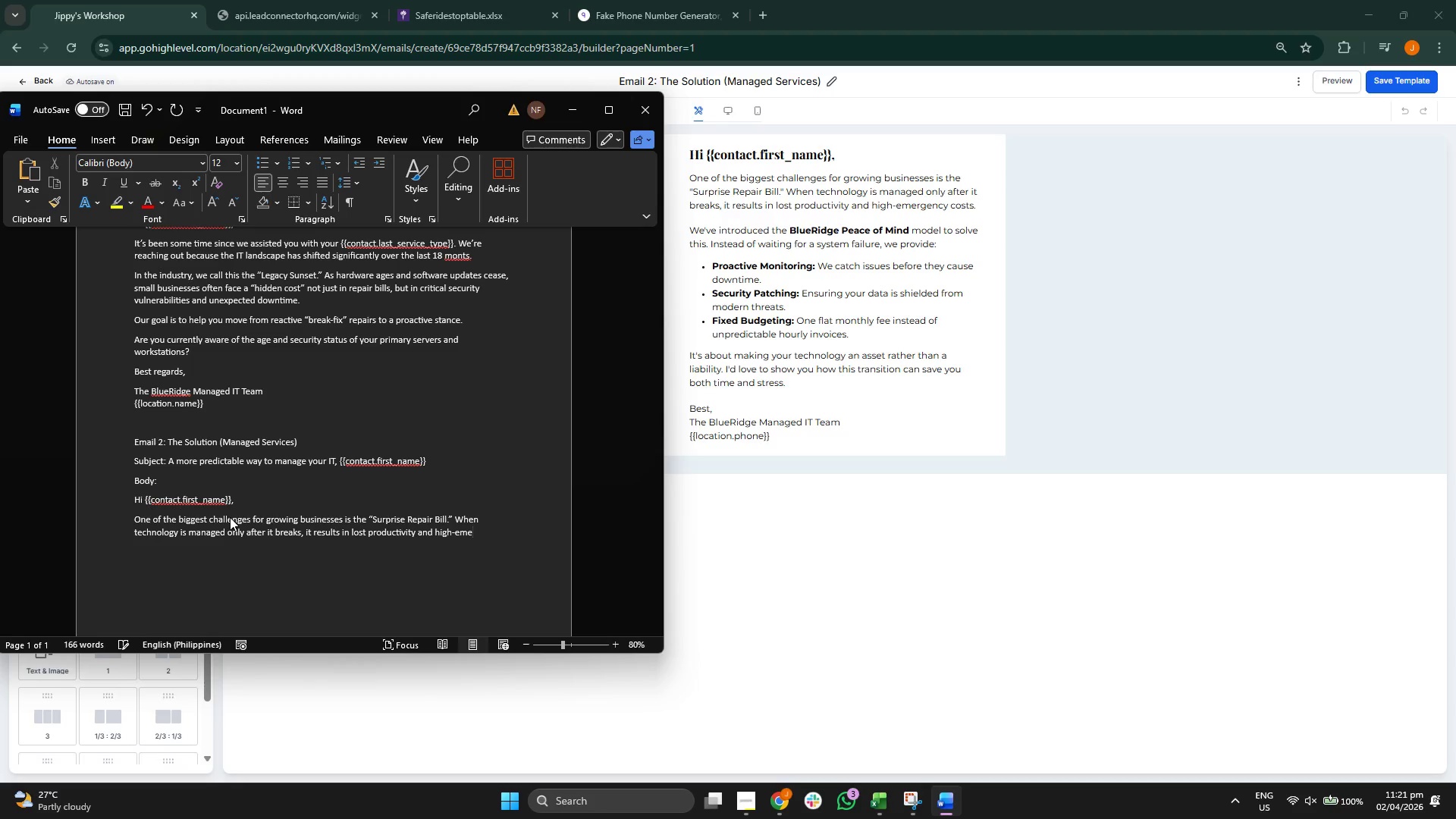 
key(Enter)
 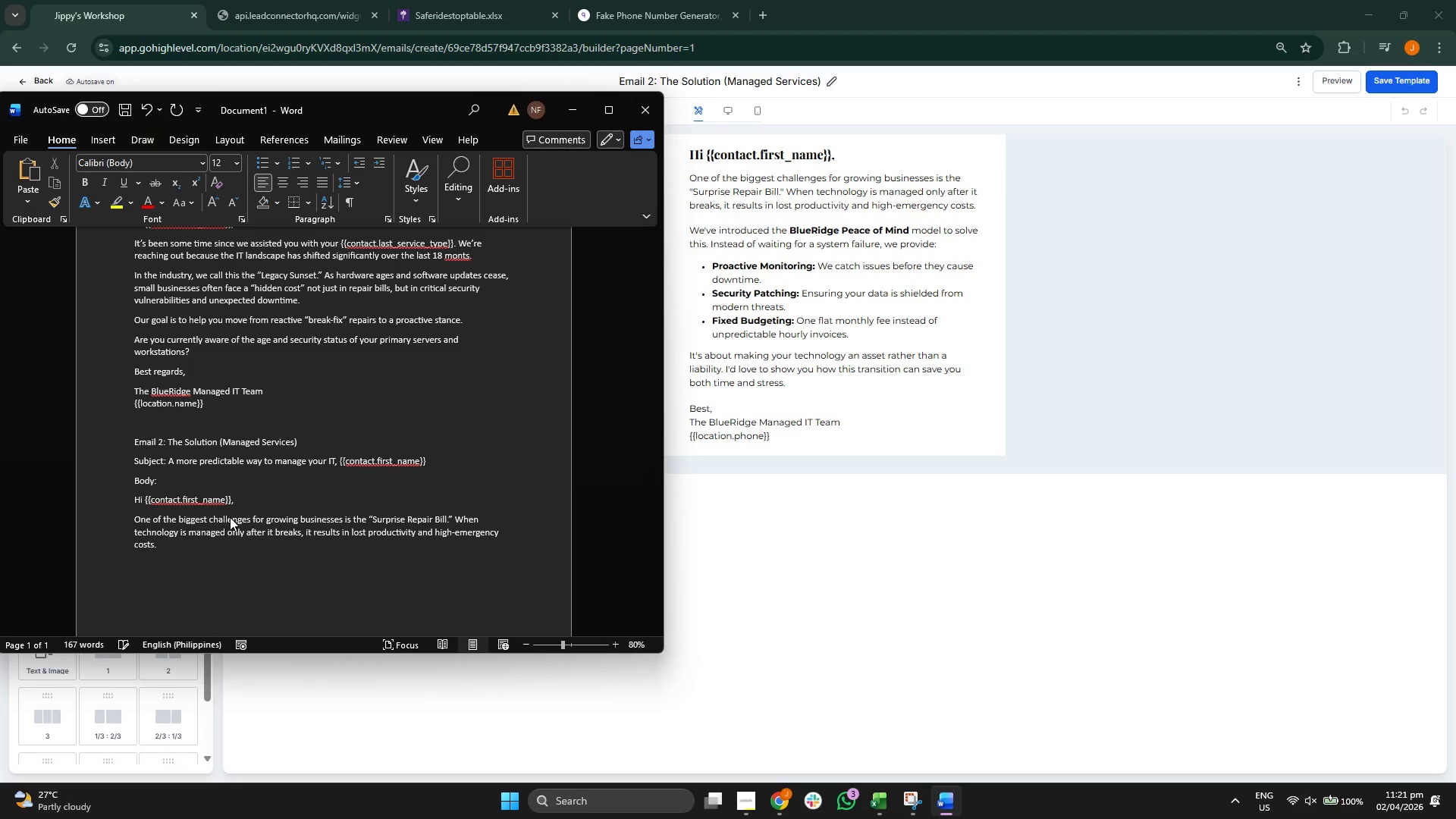 
type(We've introduced the )
 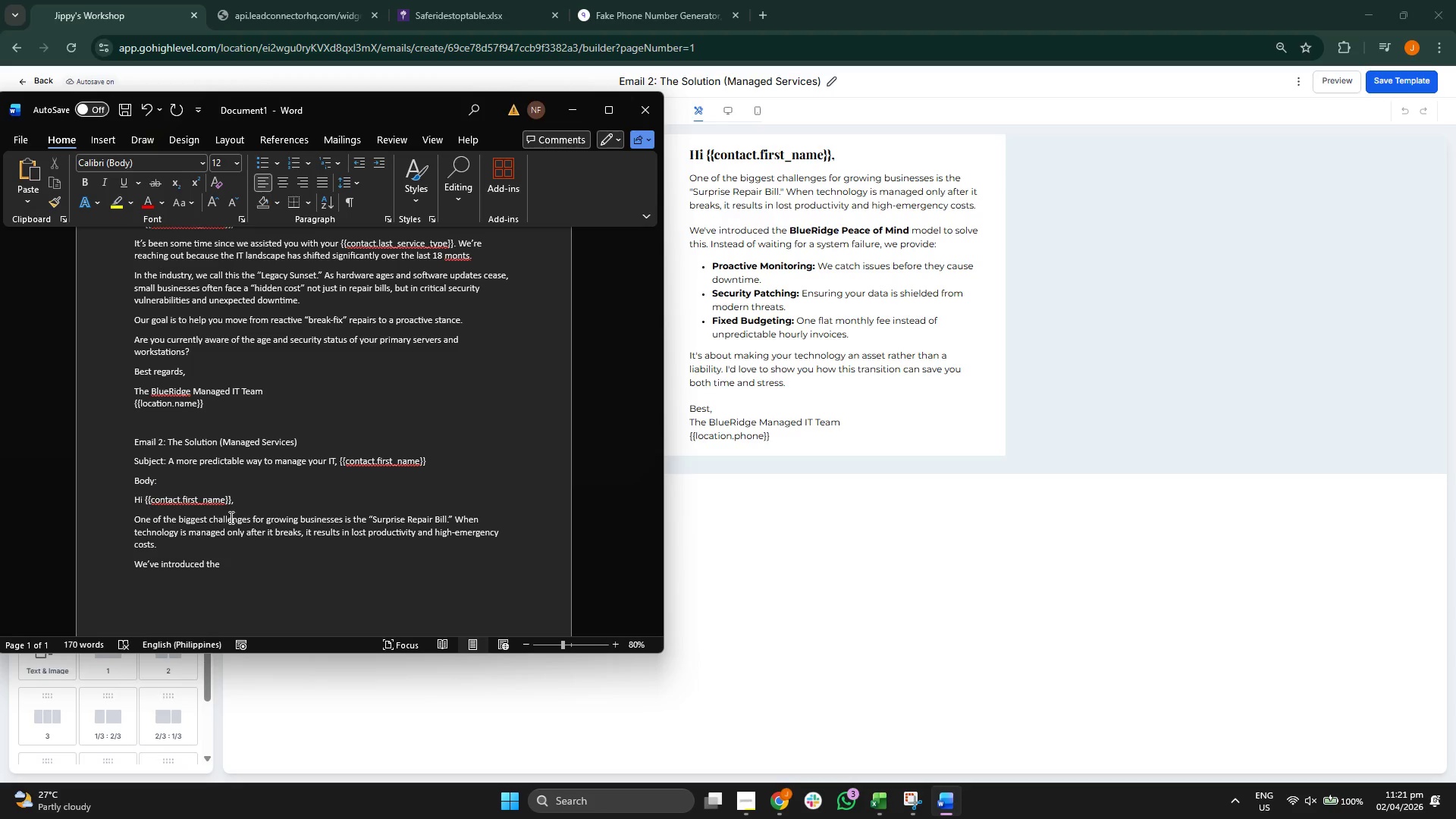 
key(Control+B)
 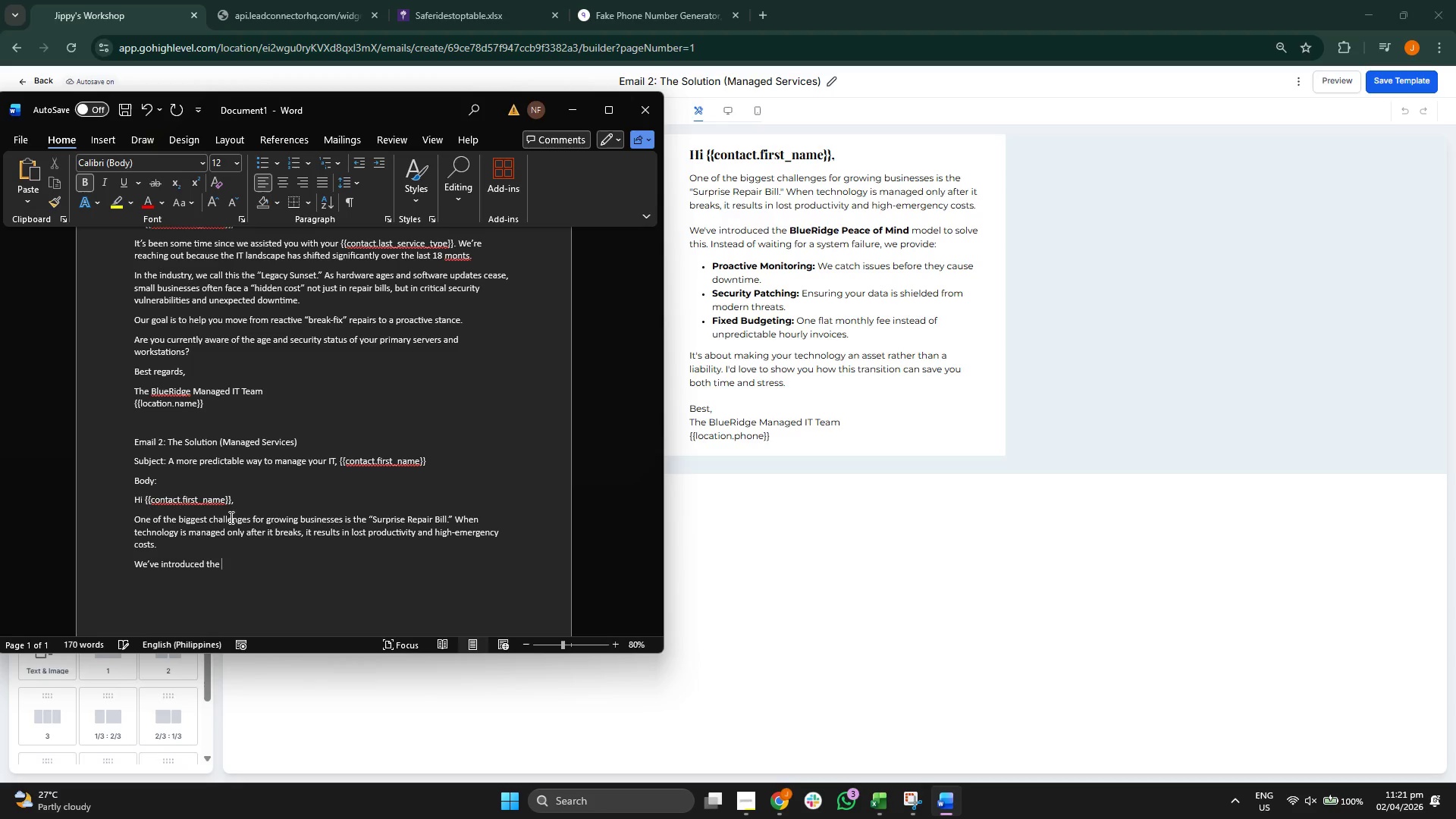 
type(BLU)
key(Backspace)
key(Backspace)
type(lueRidge Peace of Mind )
 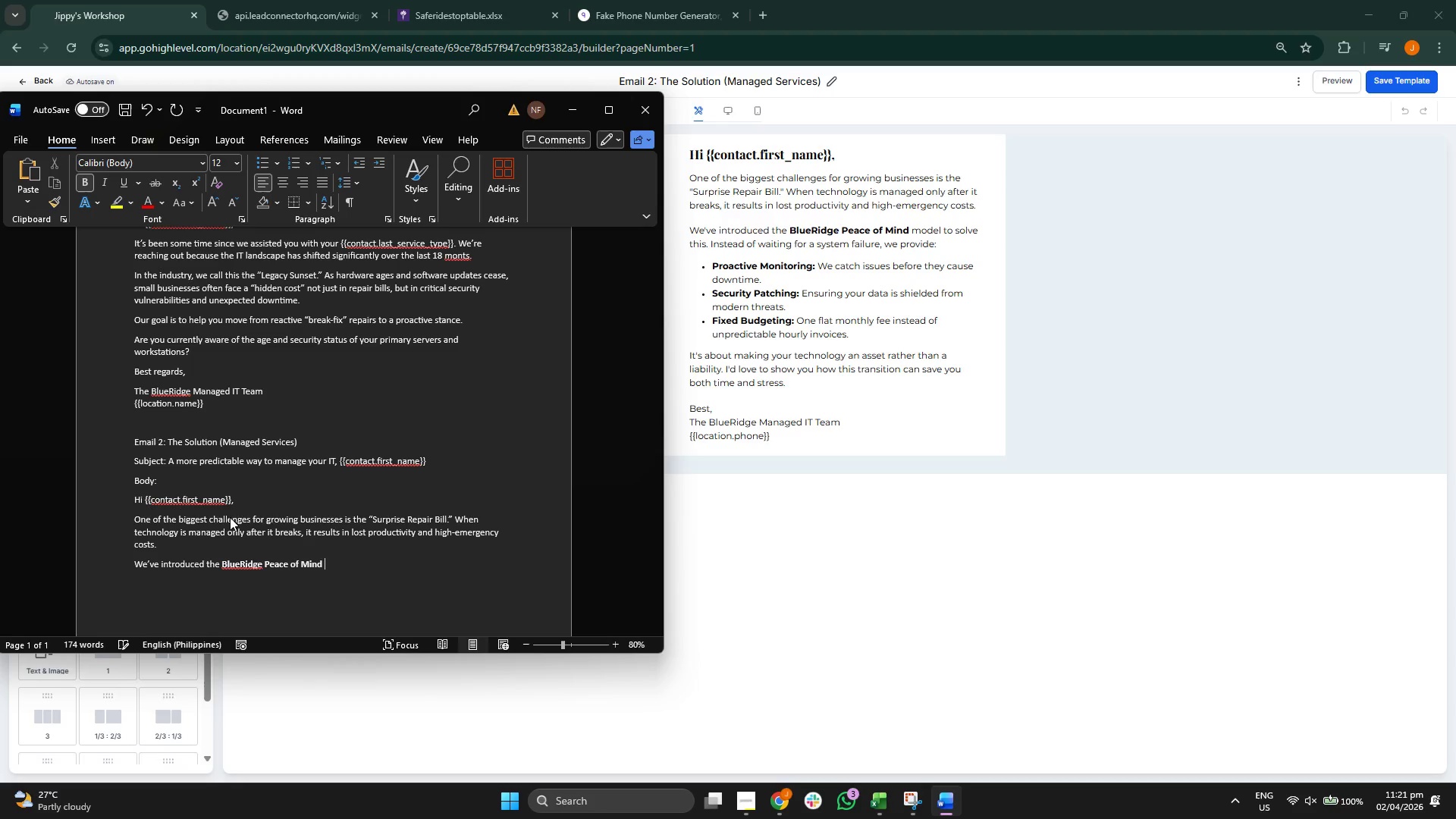 
key(Control+B)
 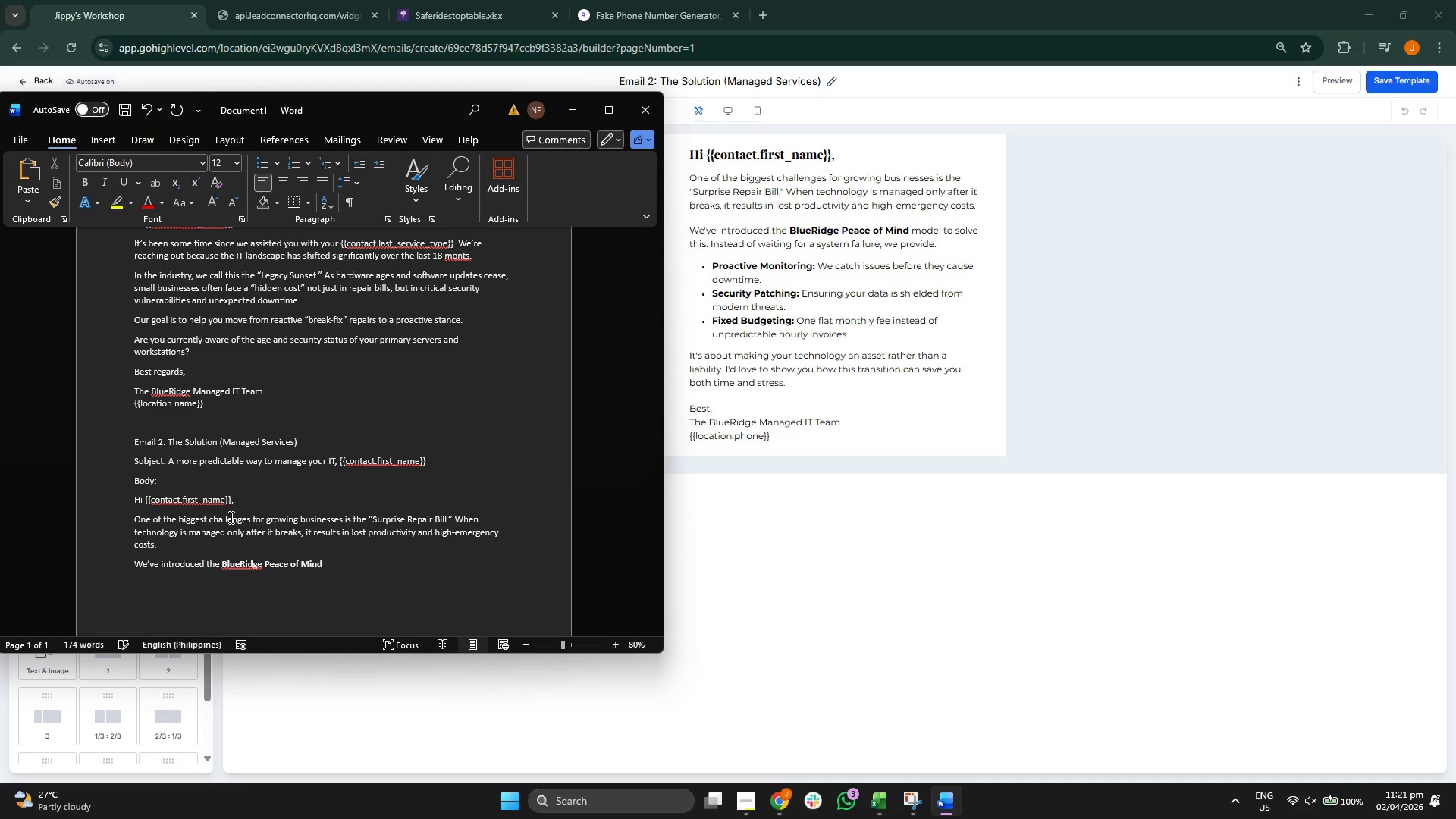 
type(model to solve this. Instead of wi)
key(Backspace)
type(aiting of)
key(Backspace)
key(Backspace)
type(for a system failre)
key(Backspace)
key(Backspace)
type(ure, we provide: )
key(Backspace)
 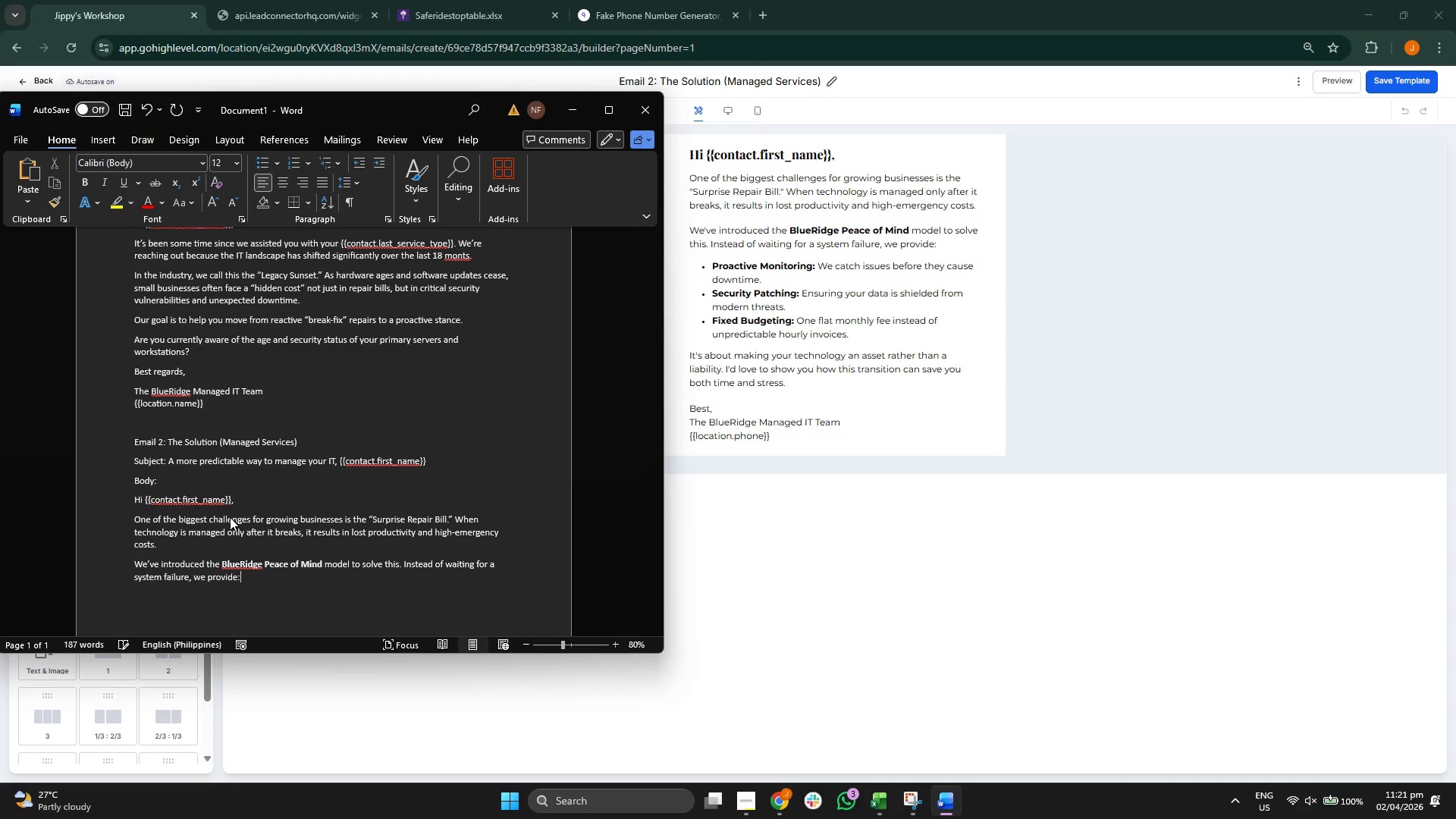 
key(Enter)
 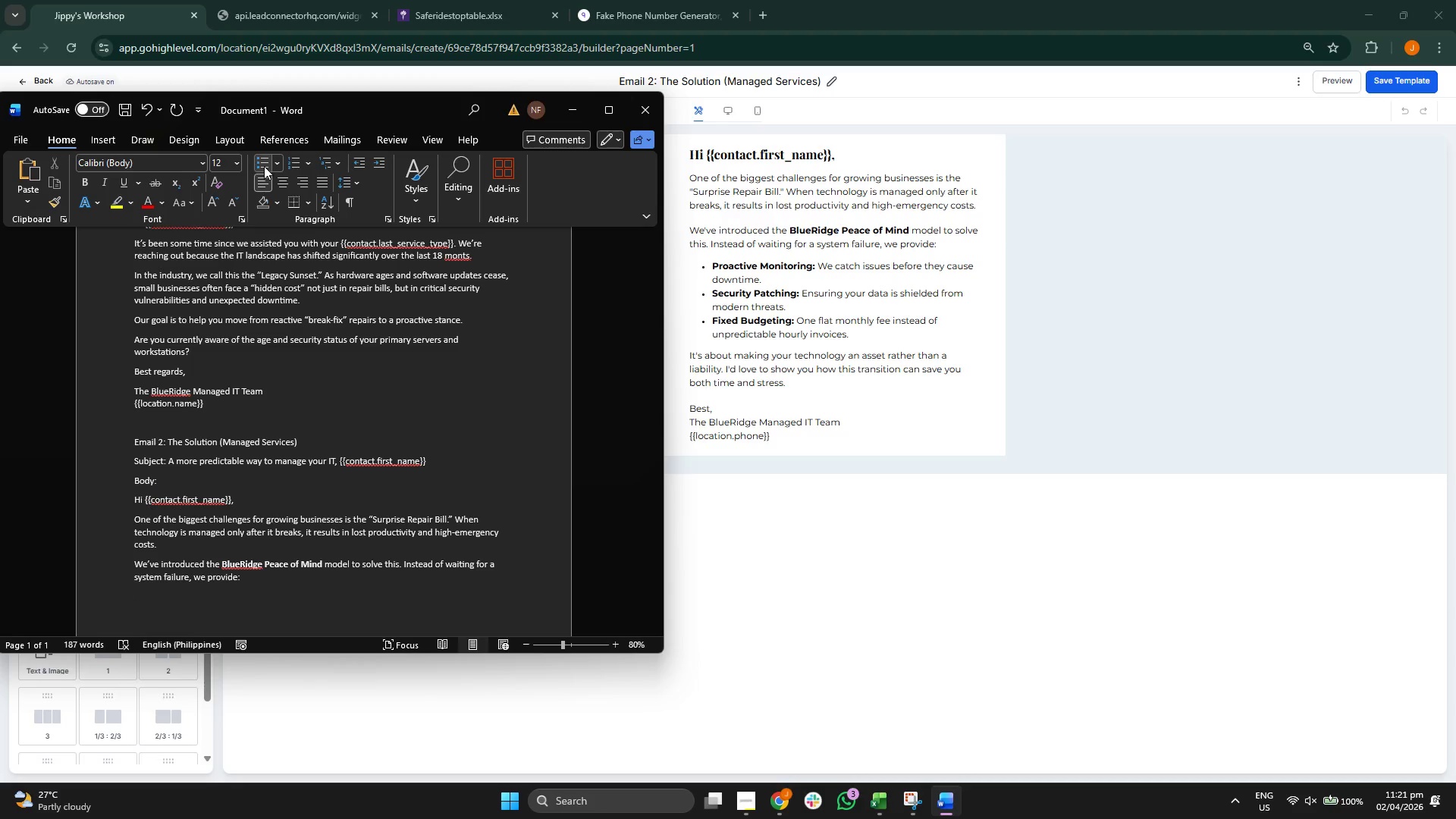 
scroll: coordinate [400, 483], scroll_direction: down, amount: 1.0
 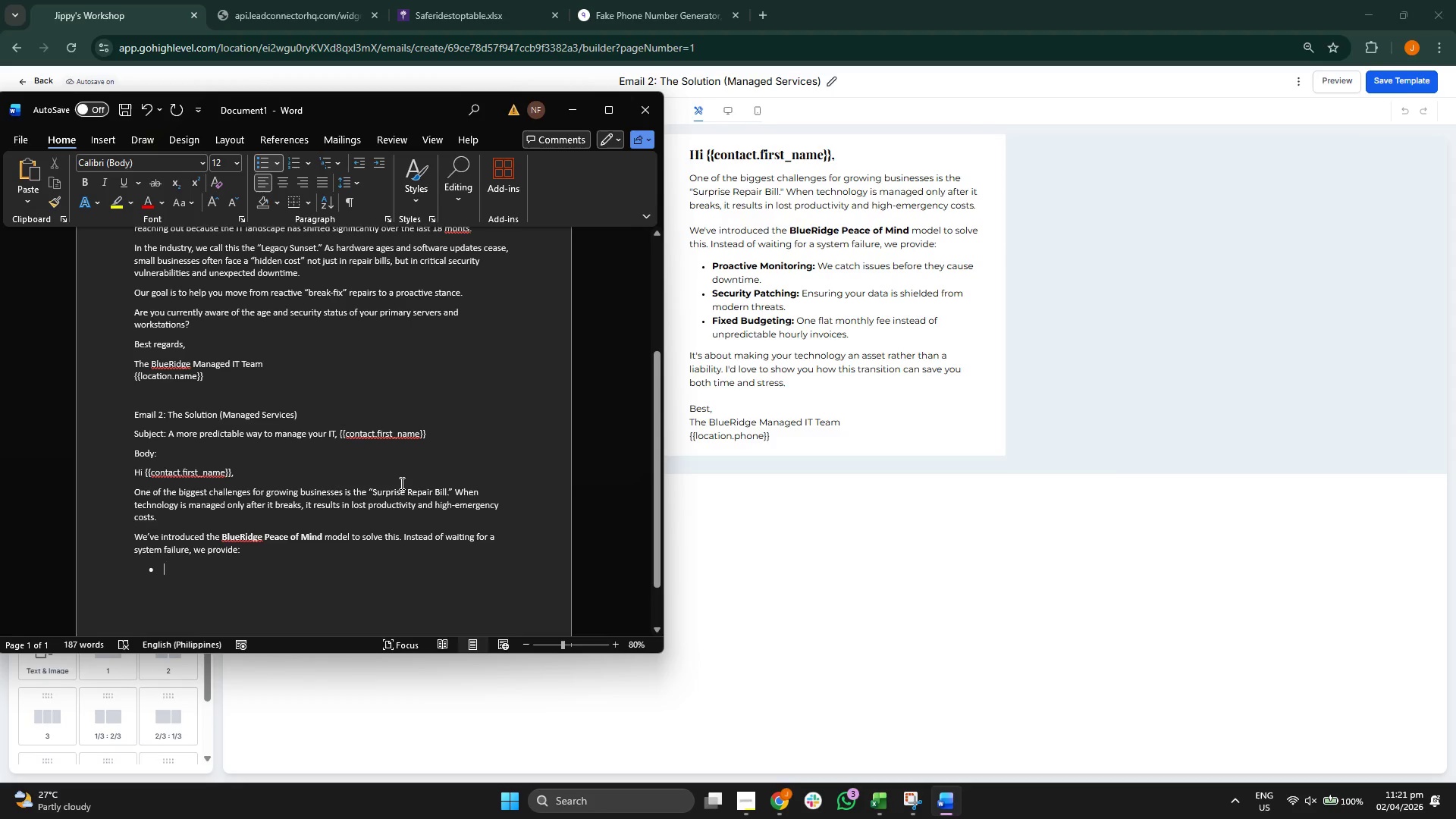 
key(Control+B)
 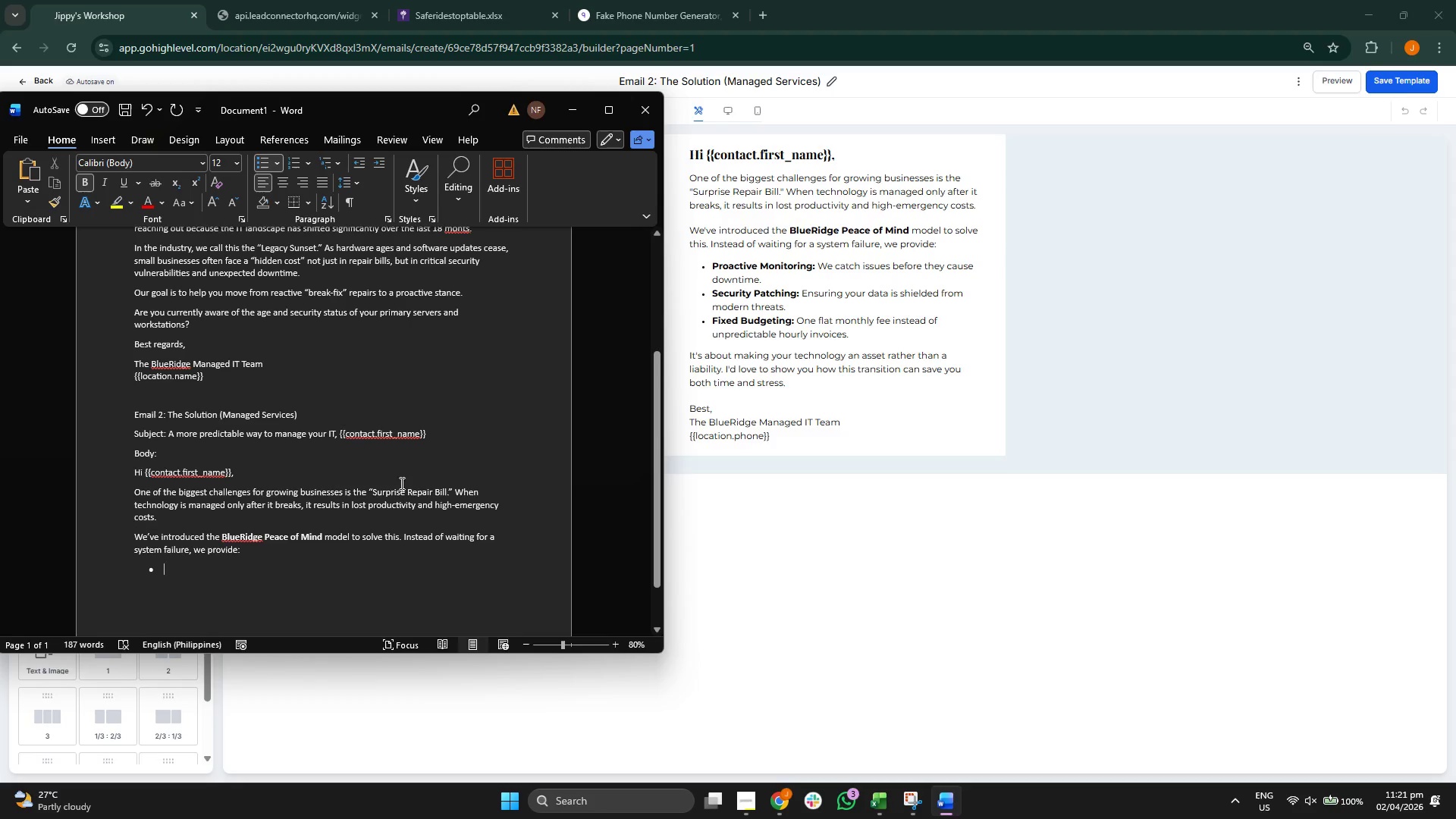 
type(Pero)
key(Backspace)
key(Backspace)
key(Backspace)
type(roactive Mot)
key(Backspace)
type(nitoring: )
 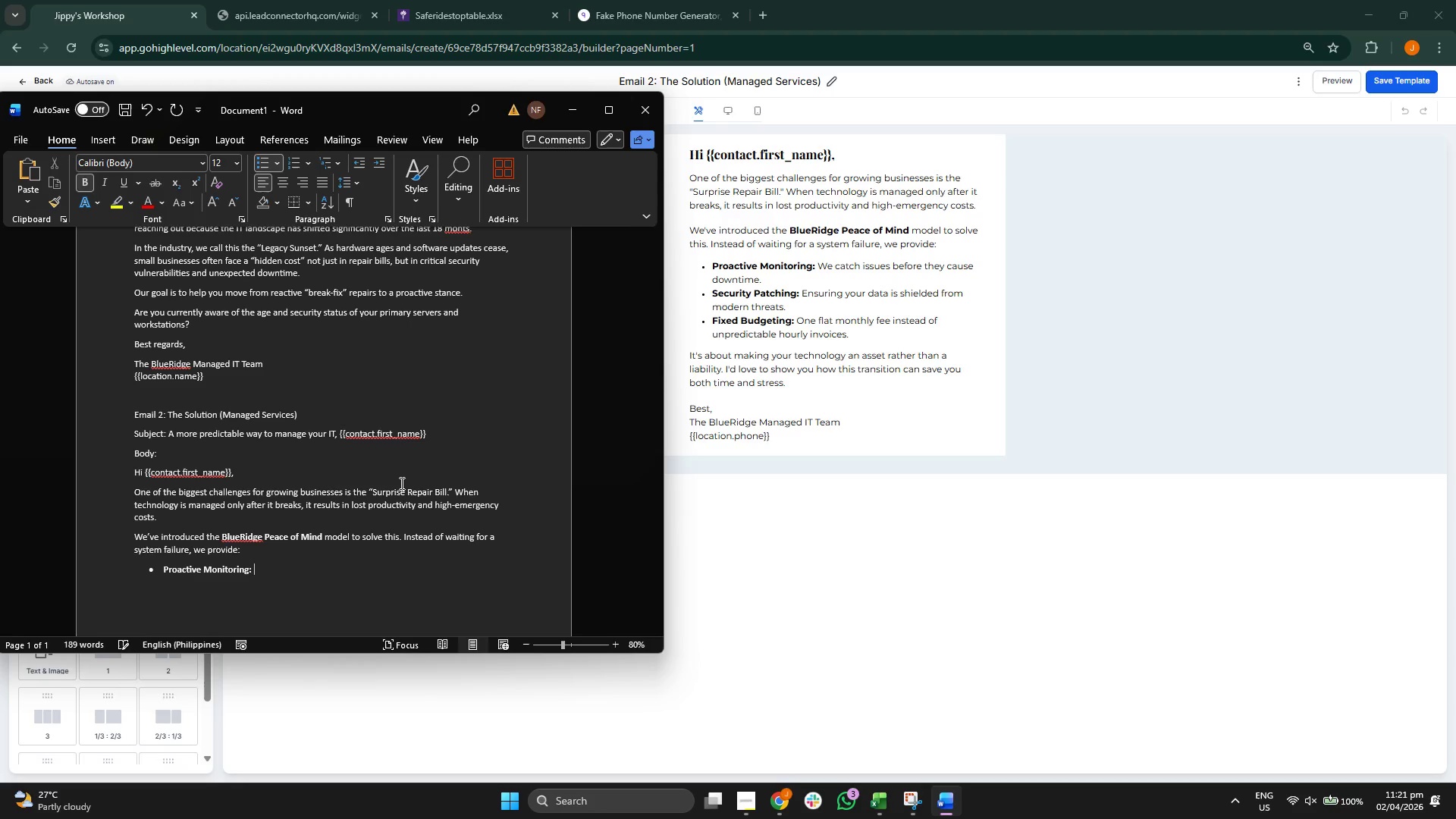 
key(Control+B)
 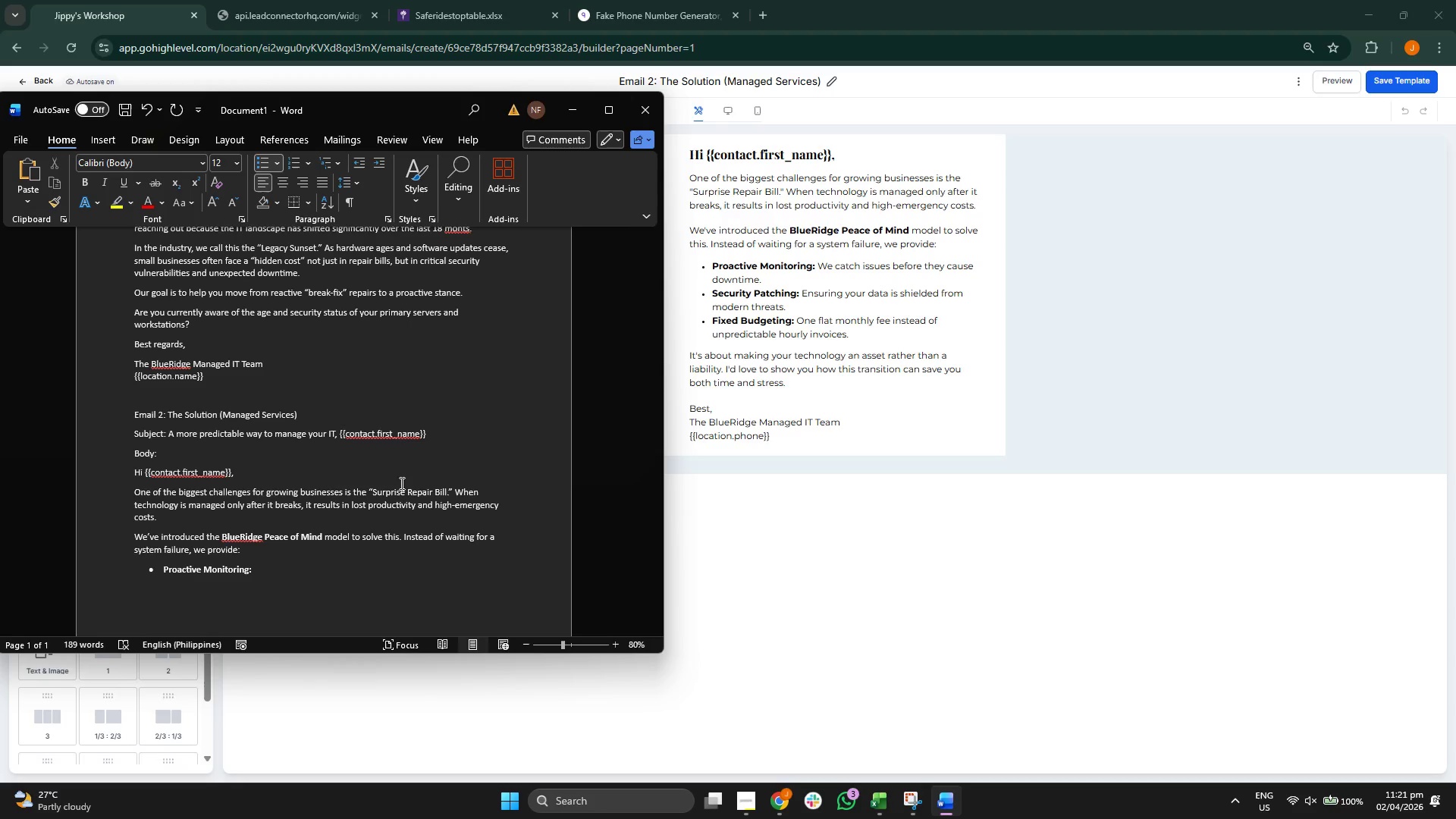 
type(We cathc)
key(Backspace)
key(Backspace)
type(ch issues befire )
key(Backspace)
key(Backspace)
key(Backspace)
key(Backspace)
type(ore they causes fownti)
key(Backspace)
key(Backspace)
key(Backspace)
key(Backspace)
key(Backspace)
key(Backspace)
type(downtime)
 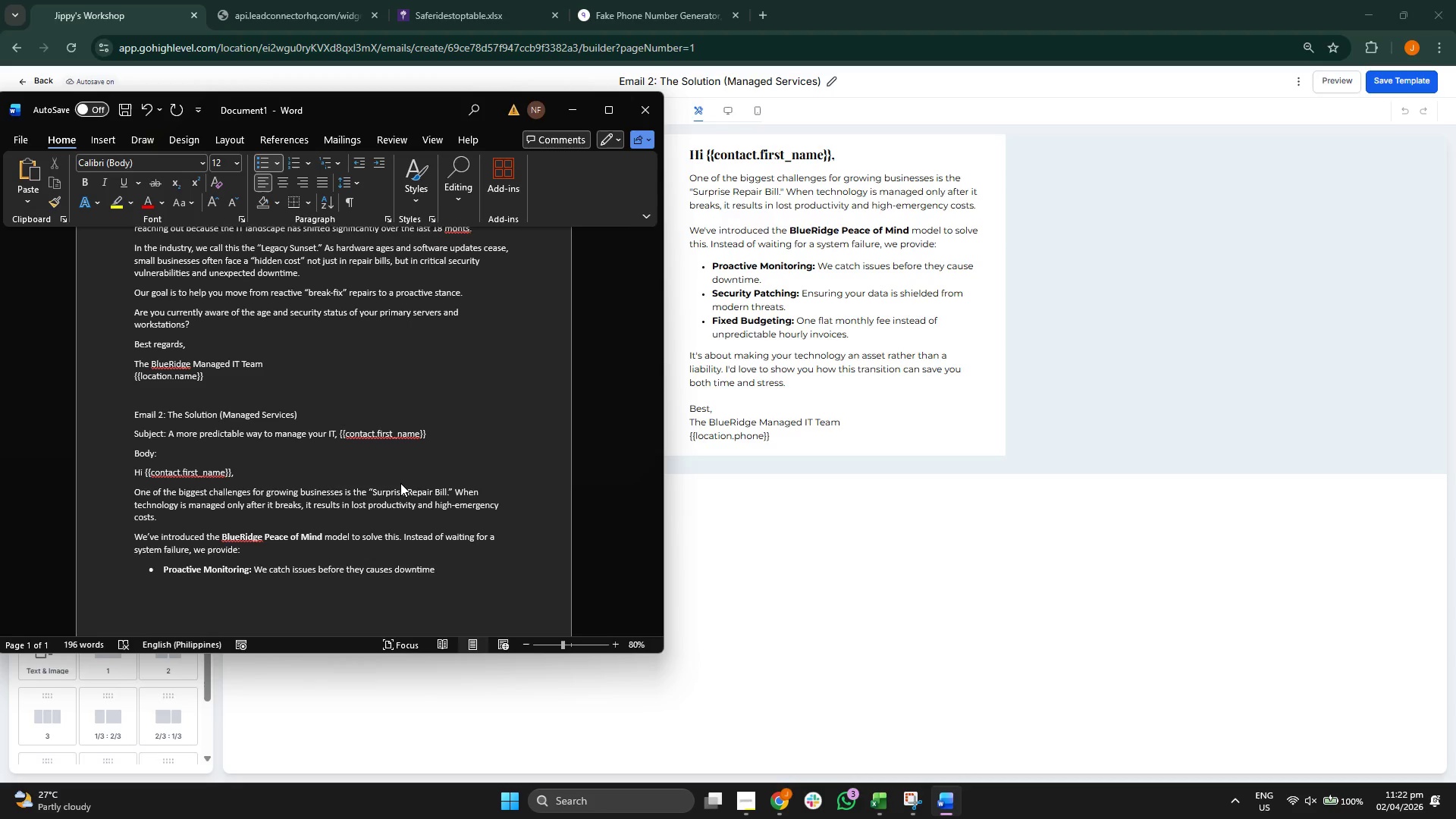 
key(Enter)
 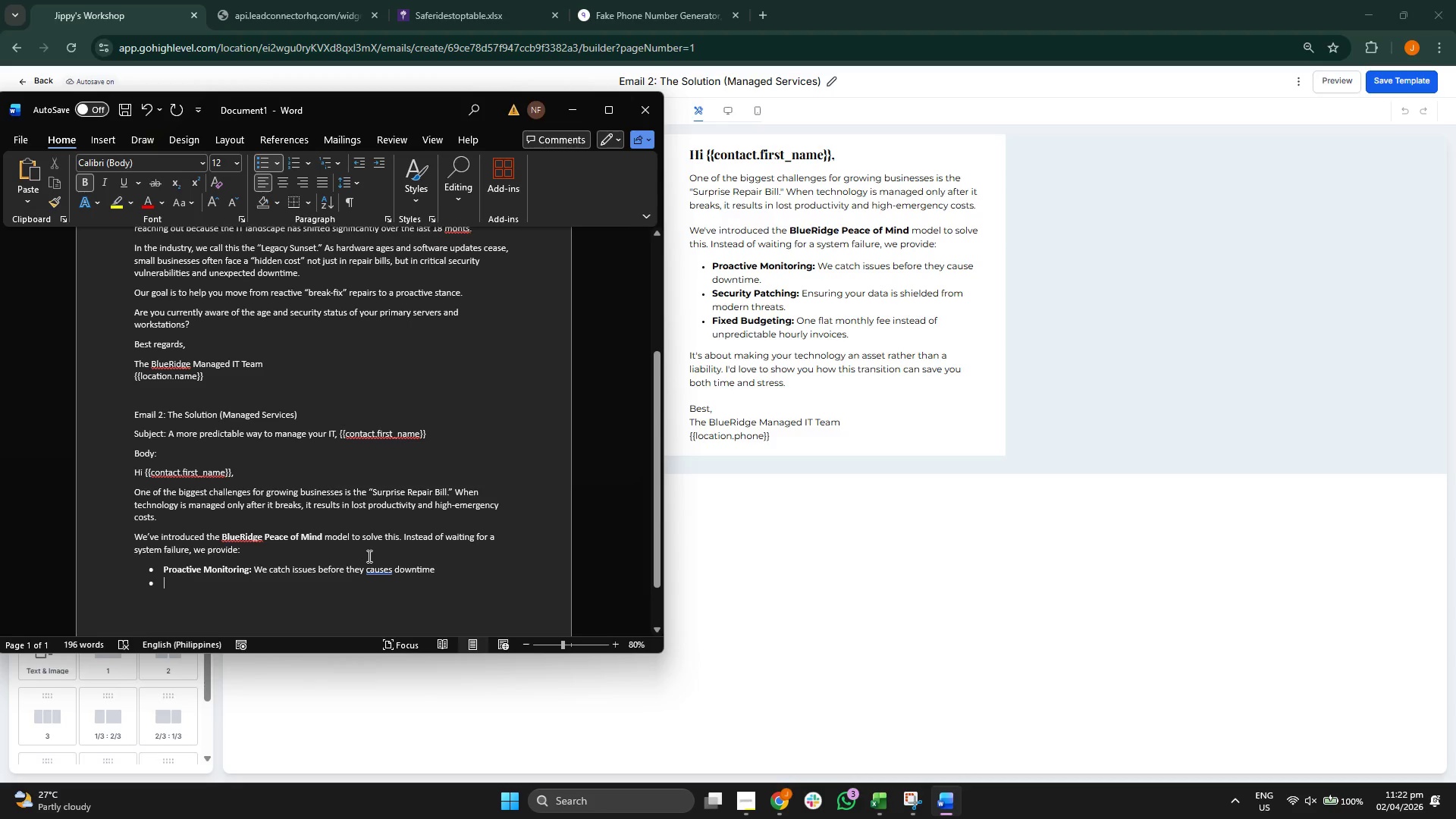 
wait(7.78)
 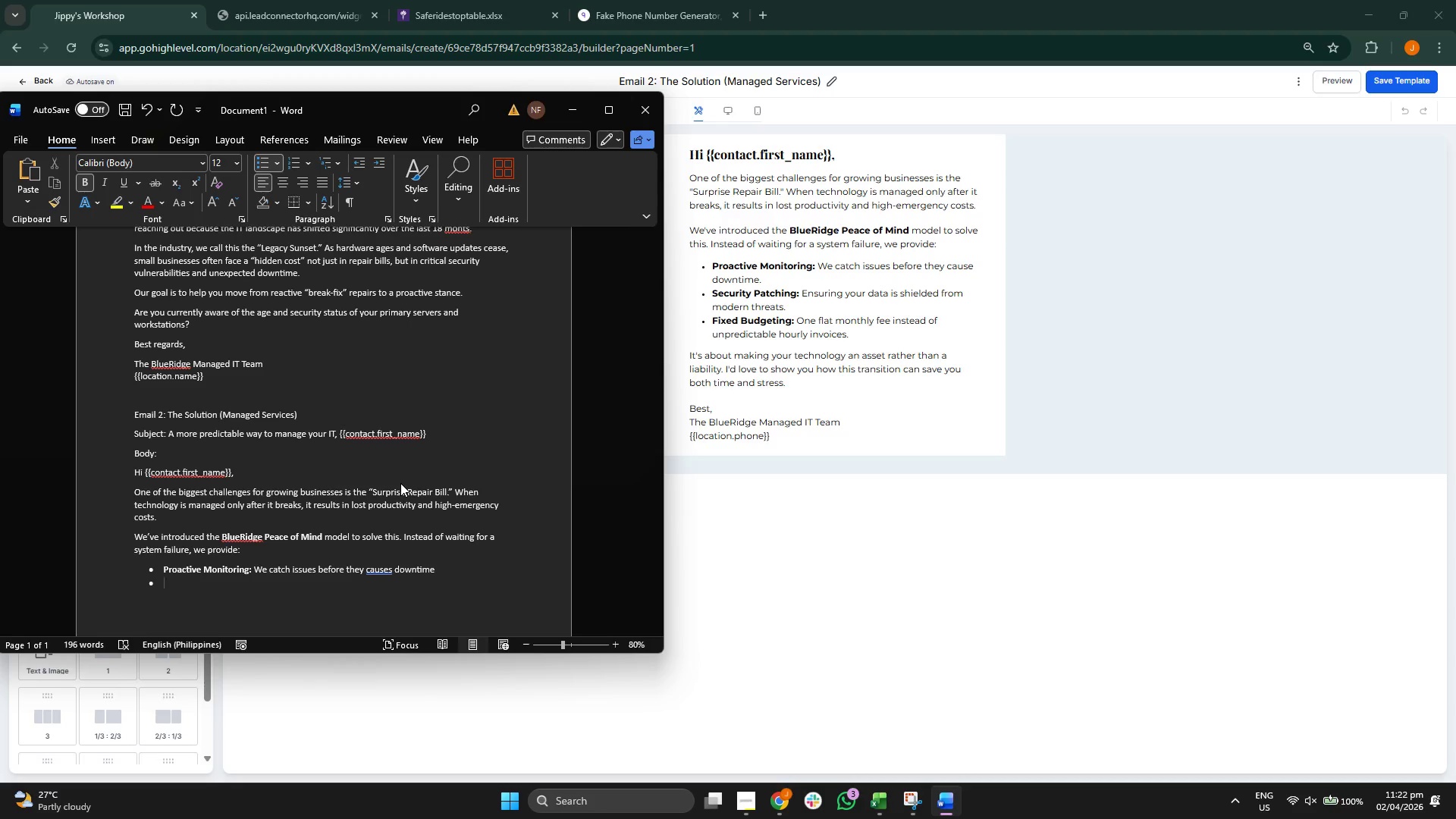 
left_click([395, 570])
 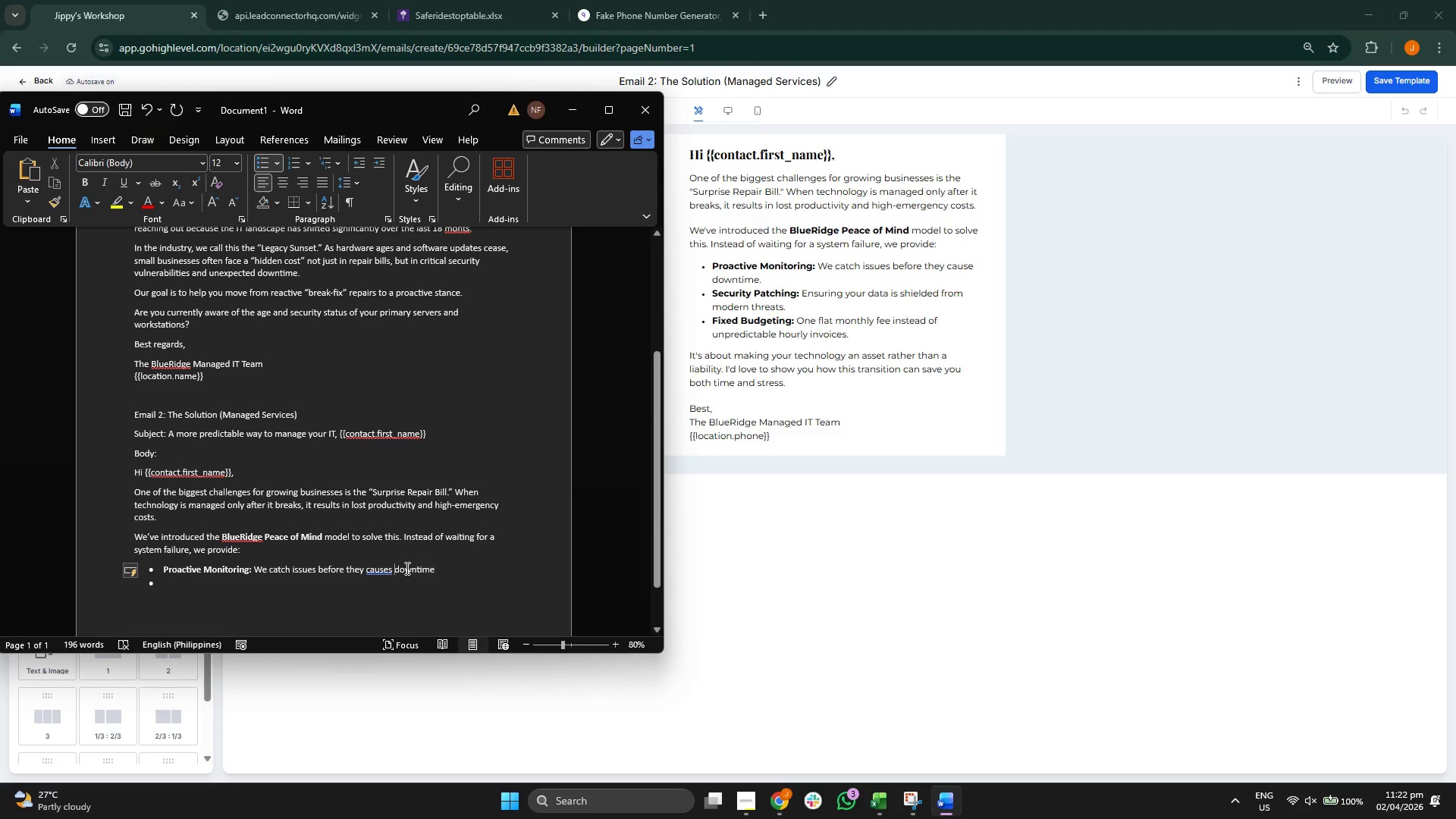 
key(ArrowLeft)
 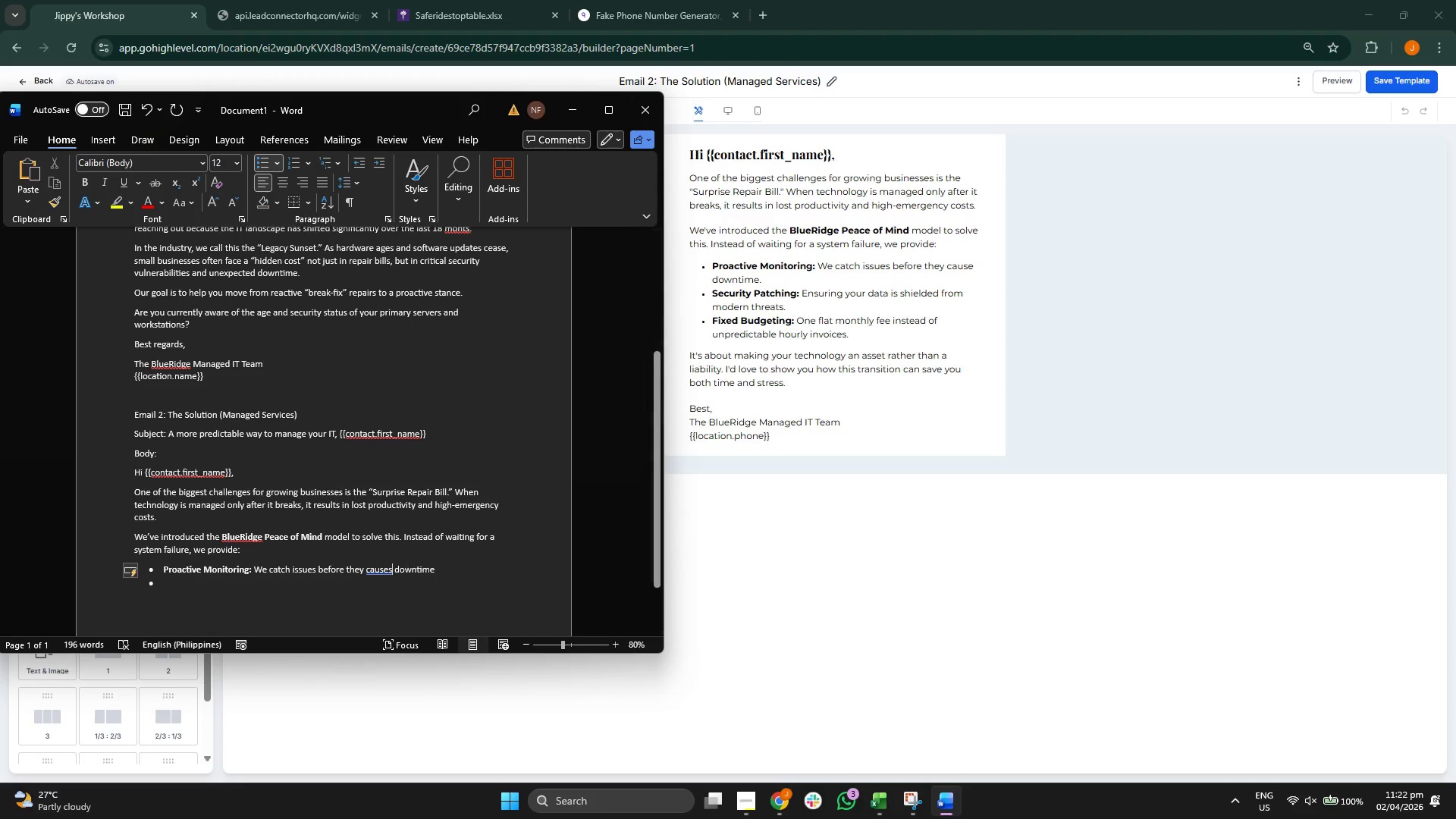 
key(Backspace)
 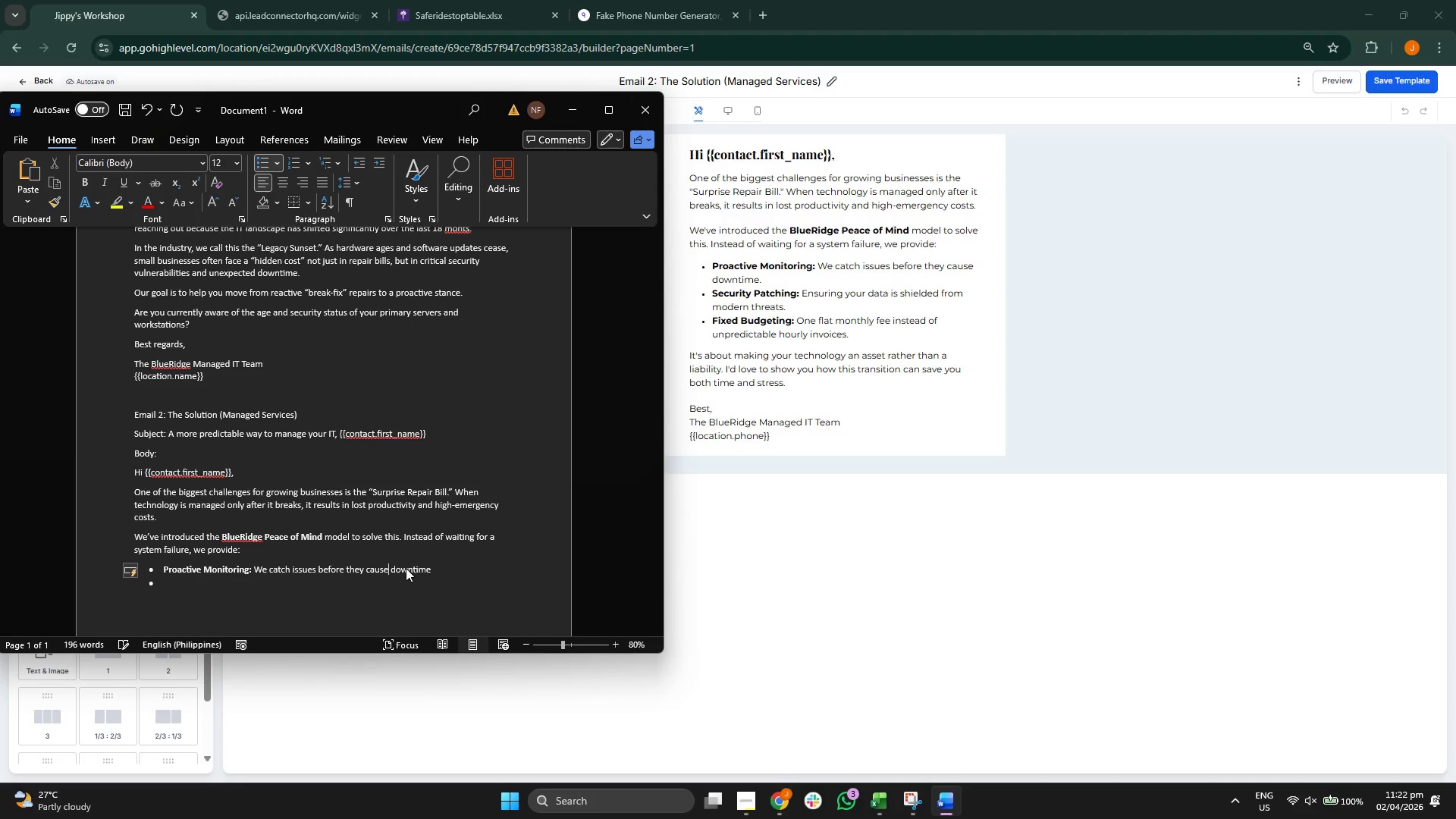 
key(ArrowDown)
 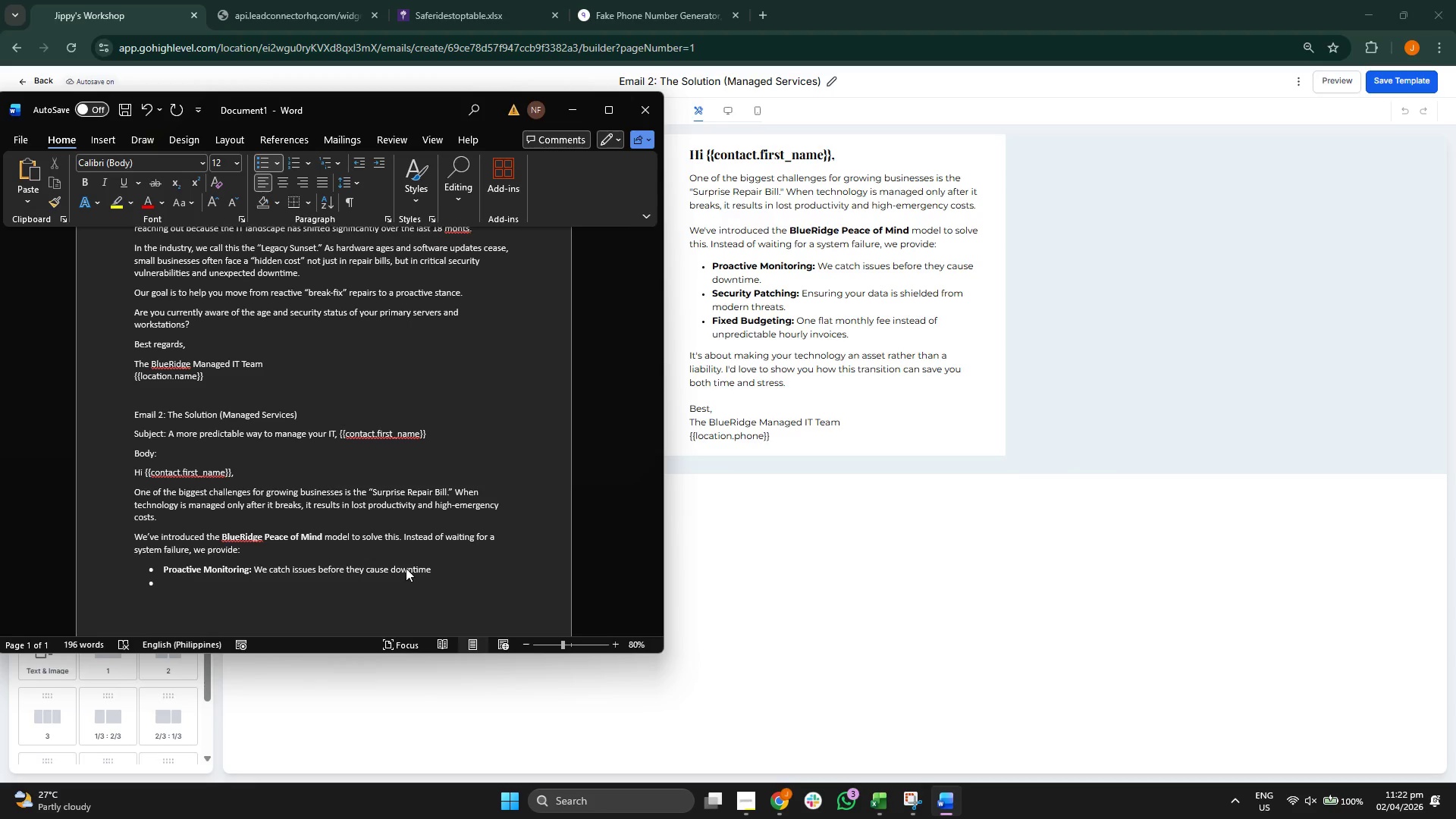 
key(Control+B)
 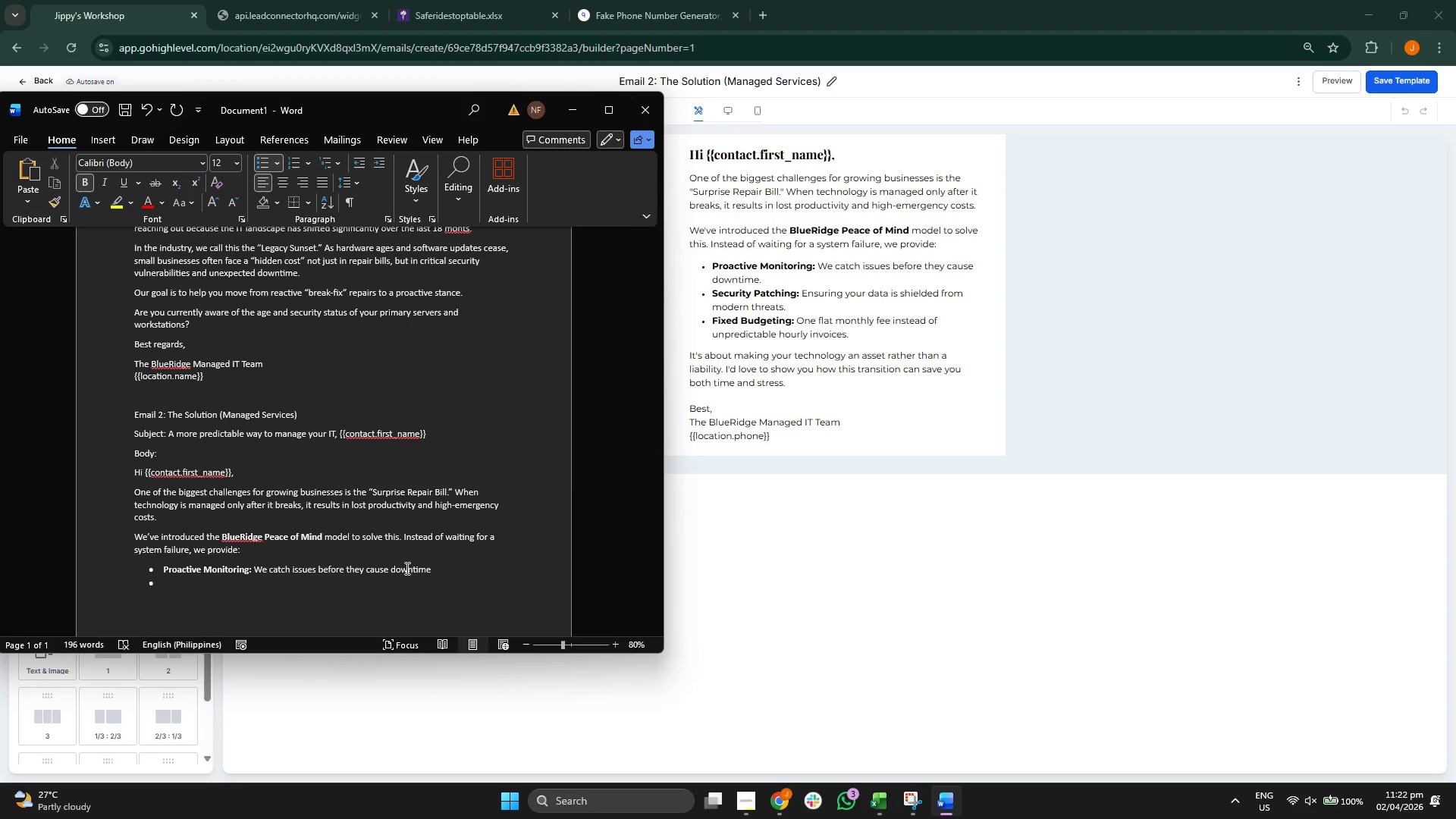 
type(SEC)
key(Backspace)
key(Backspace)
type(ecir)
key(Backspace)
key(Backspace)
type(ureit)
key(Backspace)
key(Backspace)
key(Backspace)
type(ituy)
key(Backspace)
key(Backspace)
type(y Patching: )
key(Backspace)
key(Backspace)
type(: )
 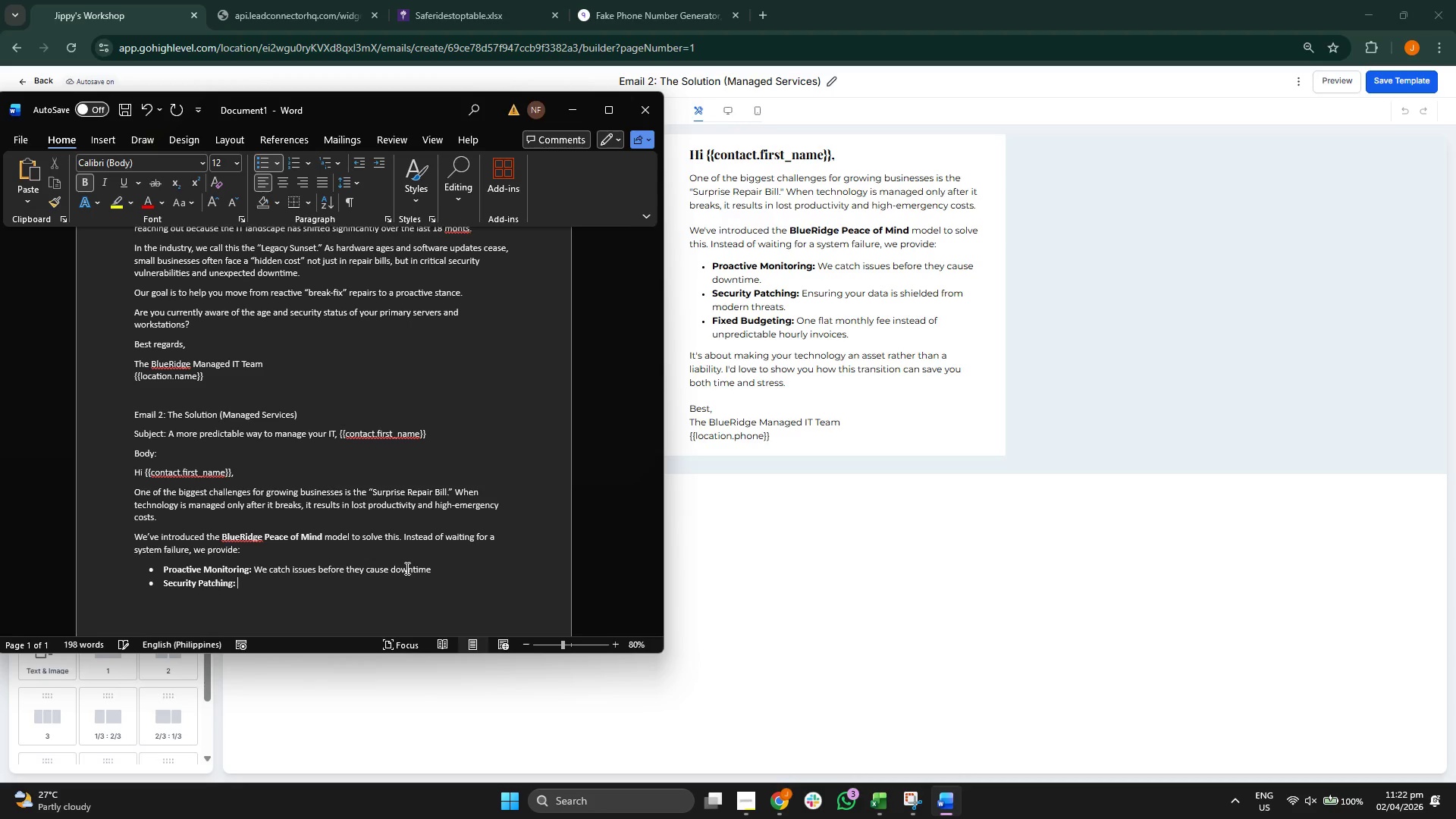 
key(Control+B)
 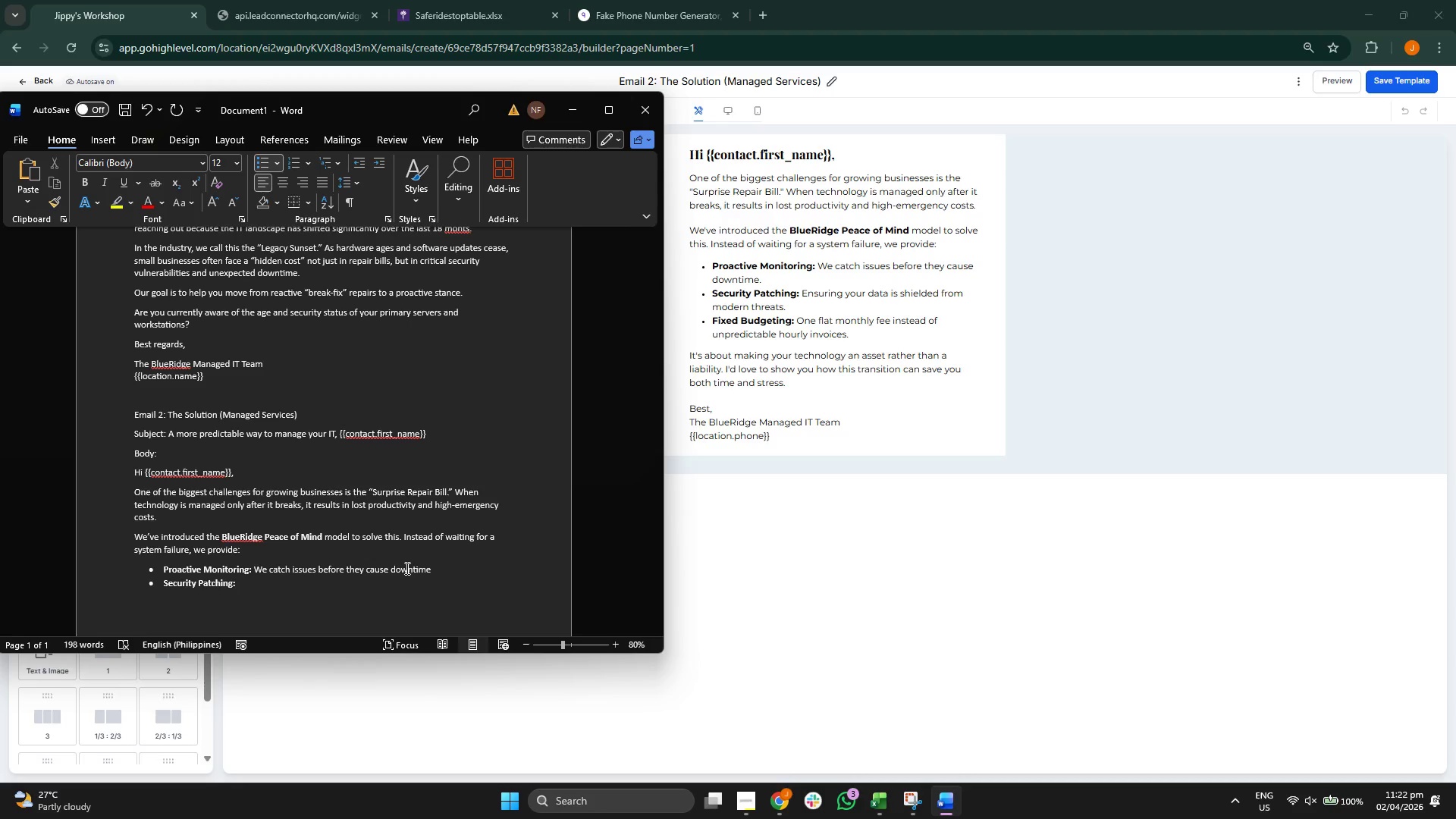 
type(Ensuring your data is shielded for)
key(Backspace)
key(Backspace)
type(rom modern threats)
 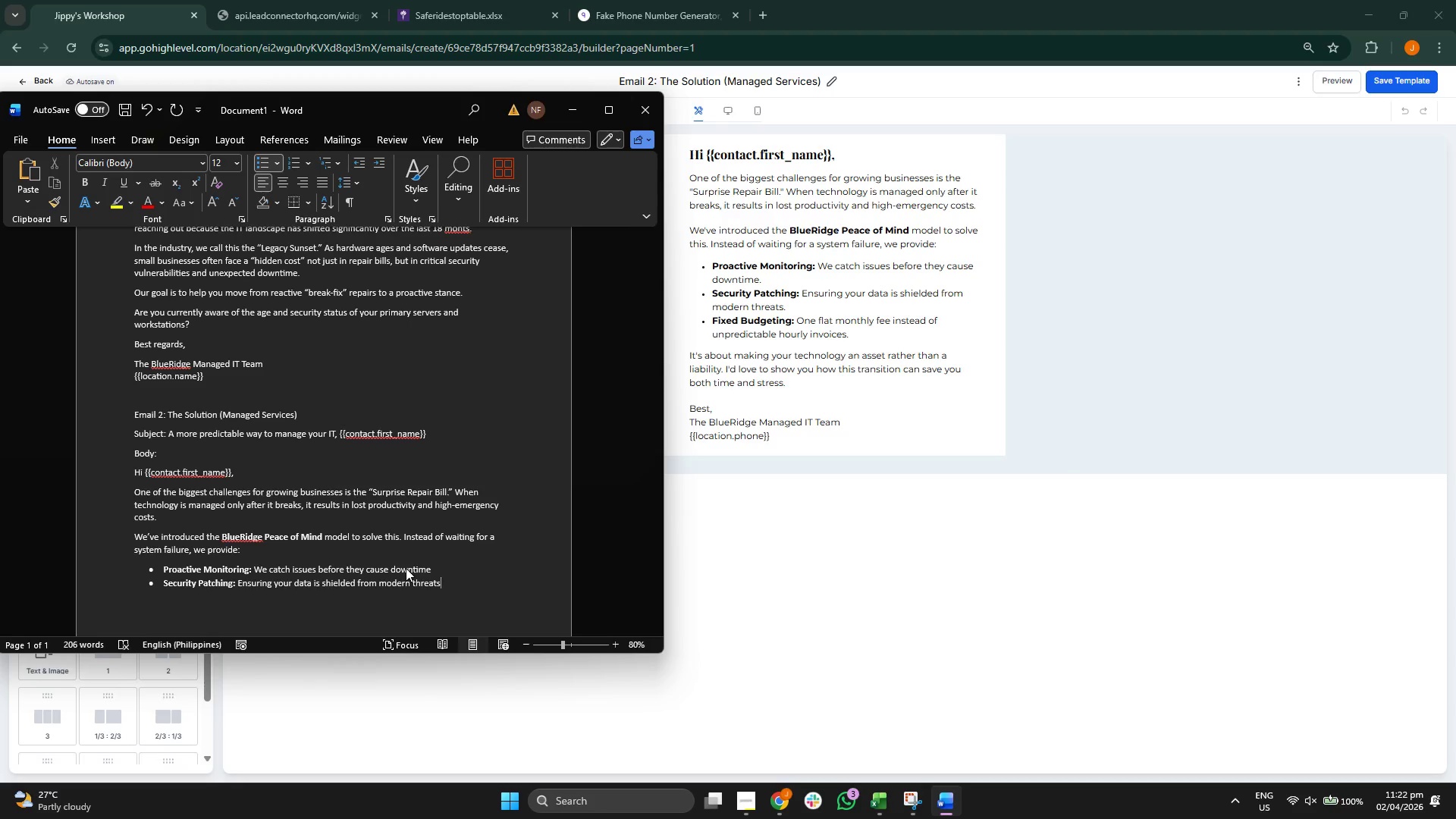 
key(Enter)
 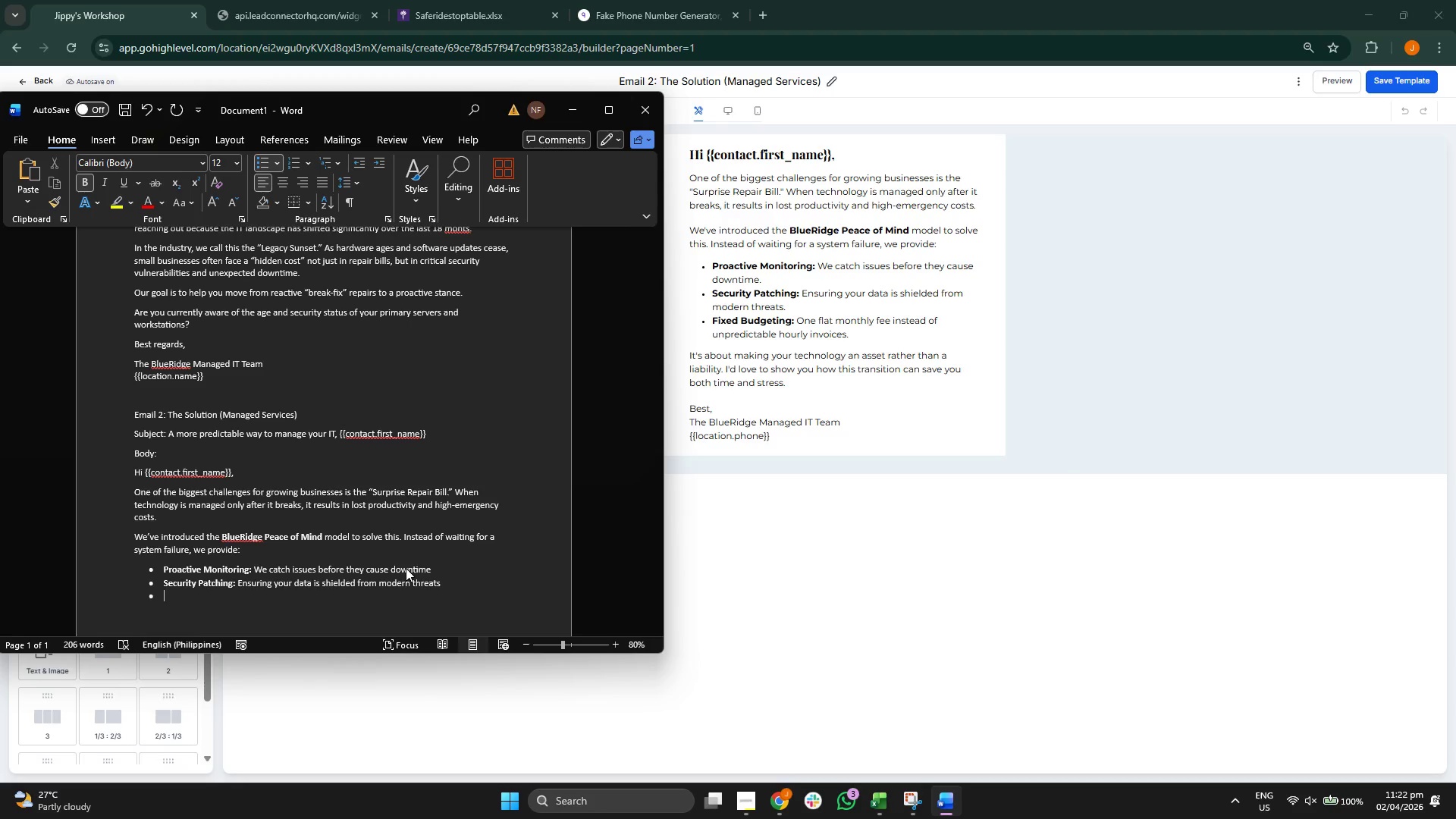 
key(Control+B)
 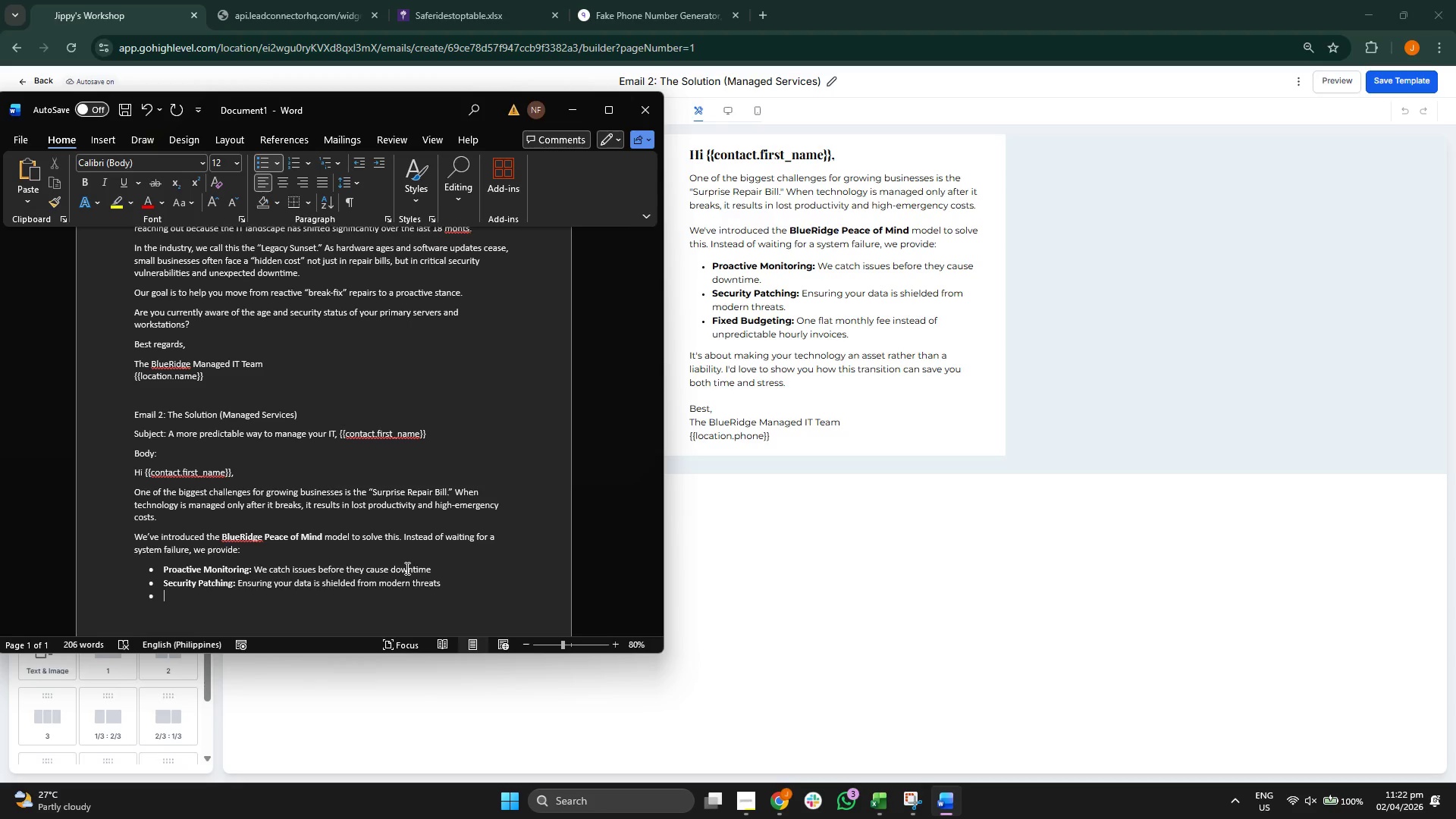 
type(Flee)
key(Backspace)
key(Backspace)
key(Backspace)
type(ixed Bid)
key(Backspace)
key(Backspace)
type(udgeting: )
 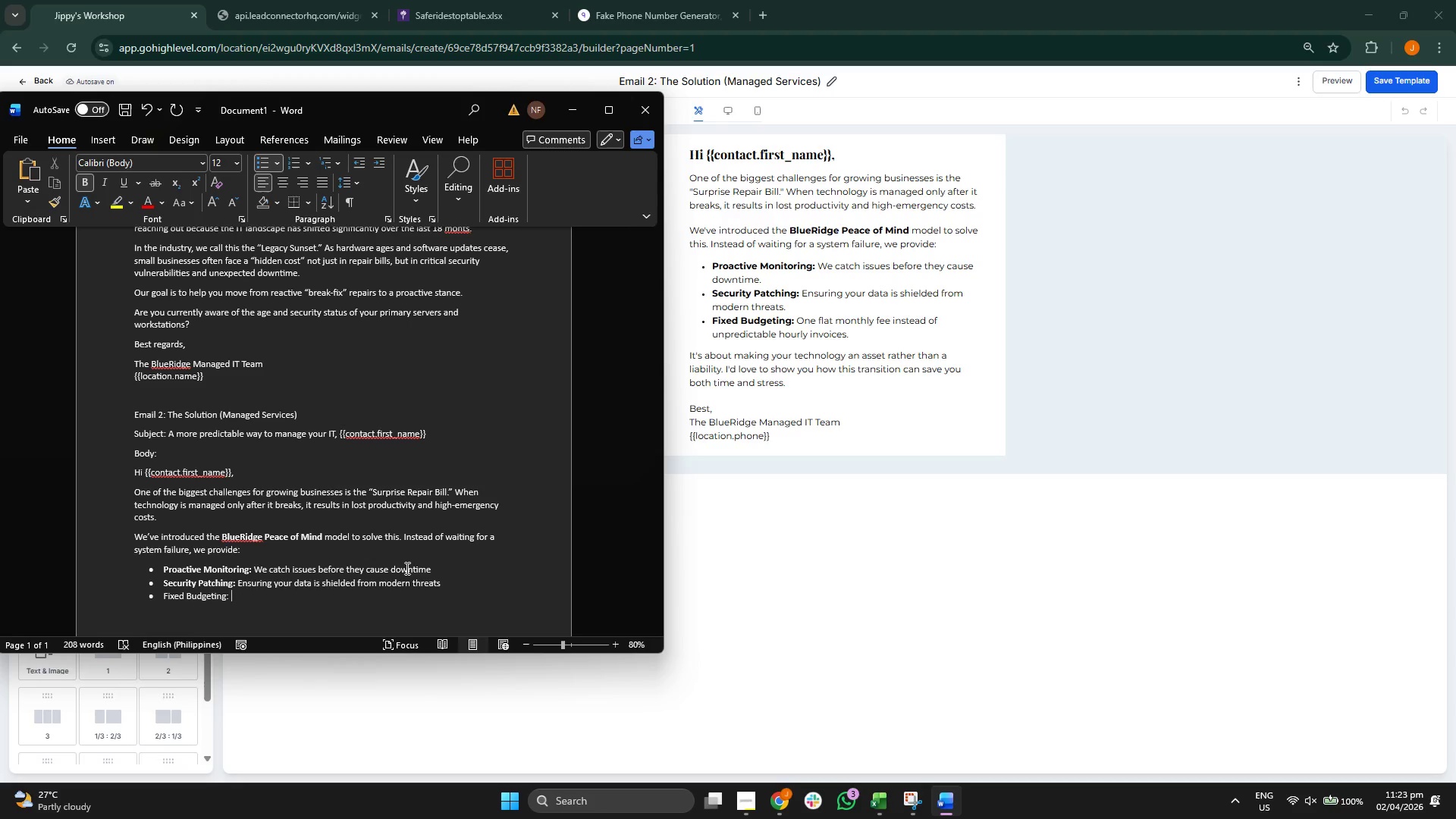 
key(Control+B)
 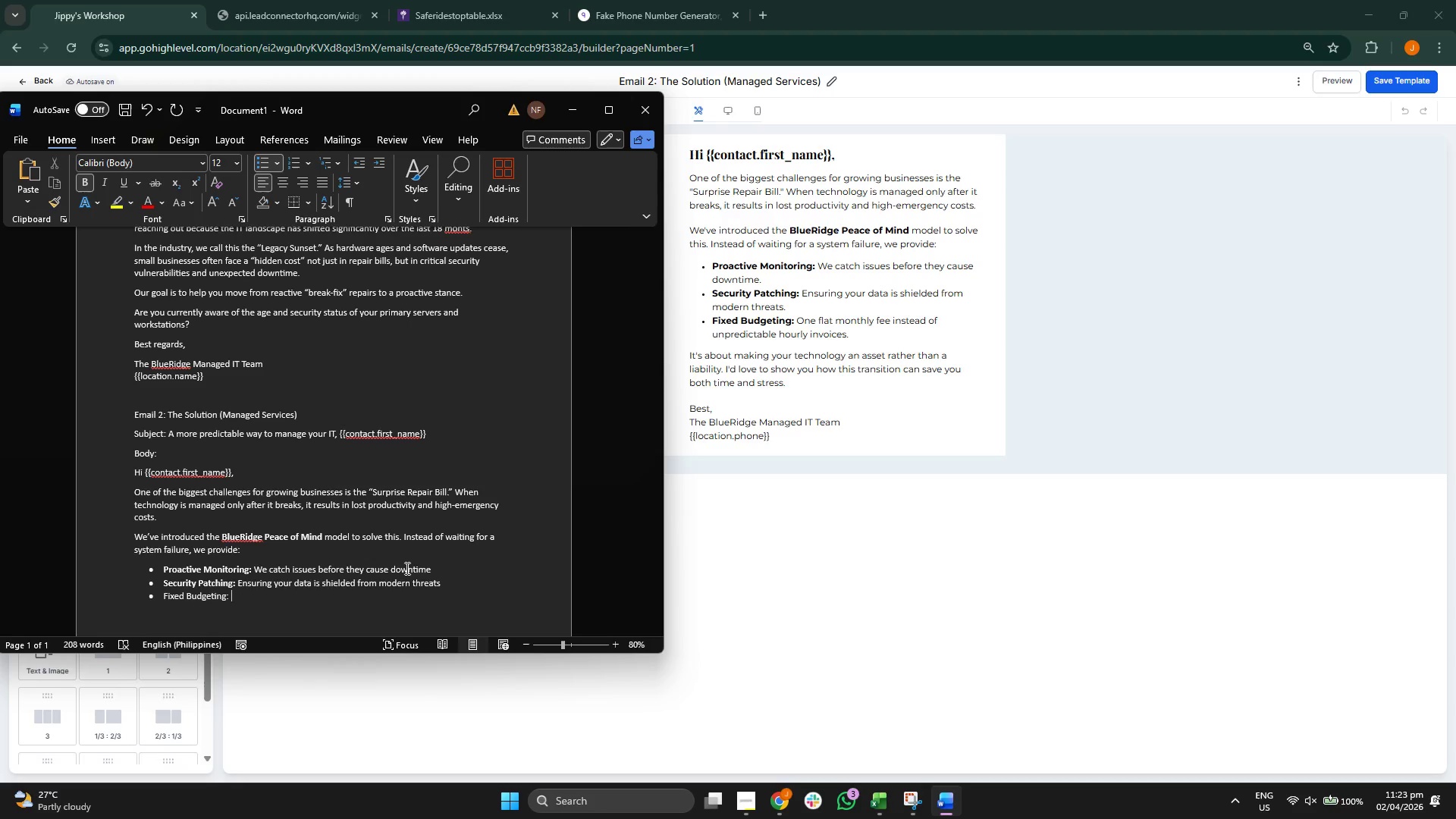 
key(Space)
 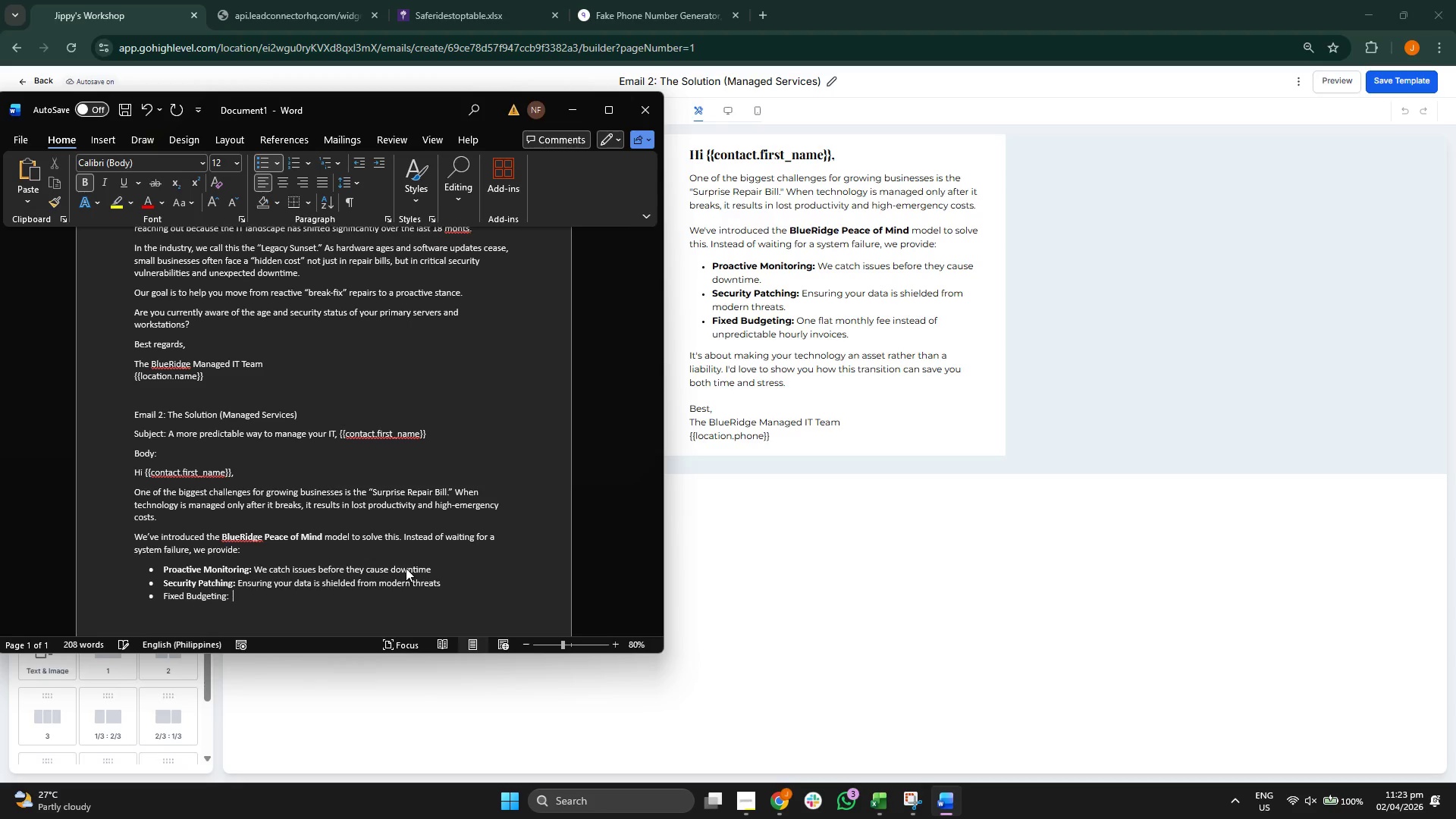 
key(Backspace)
 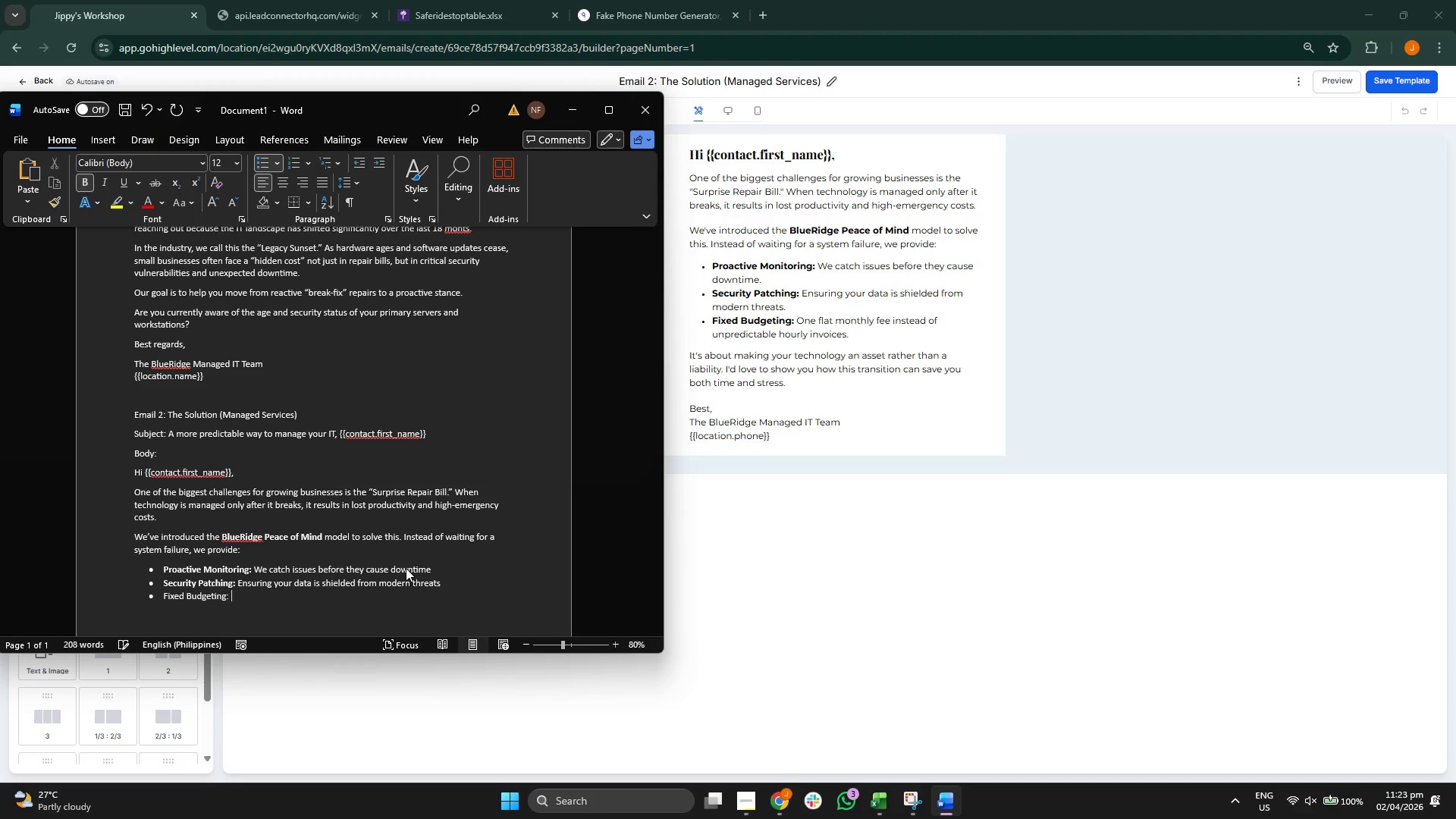 
key(CapsLock)
 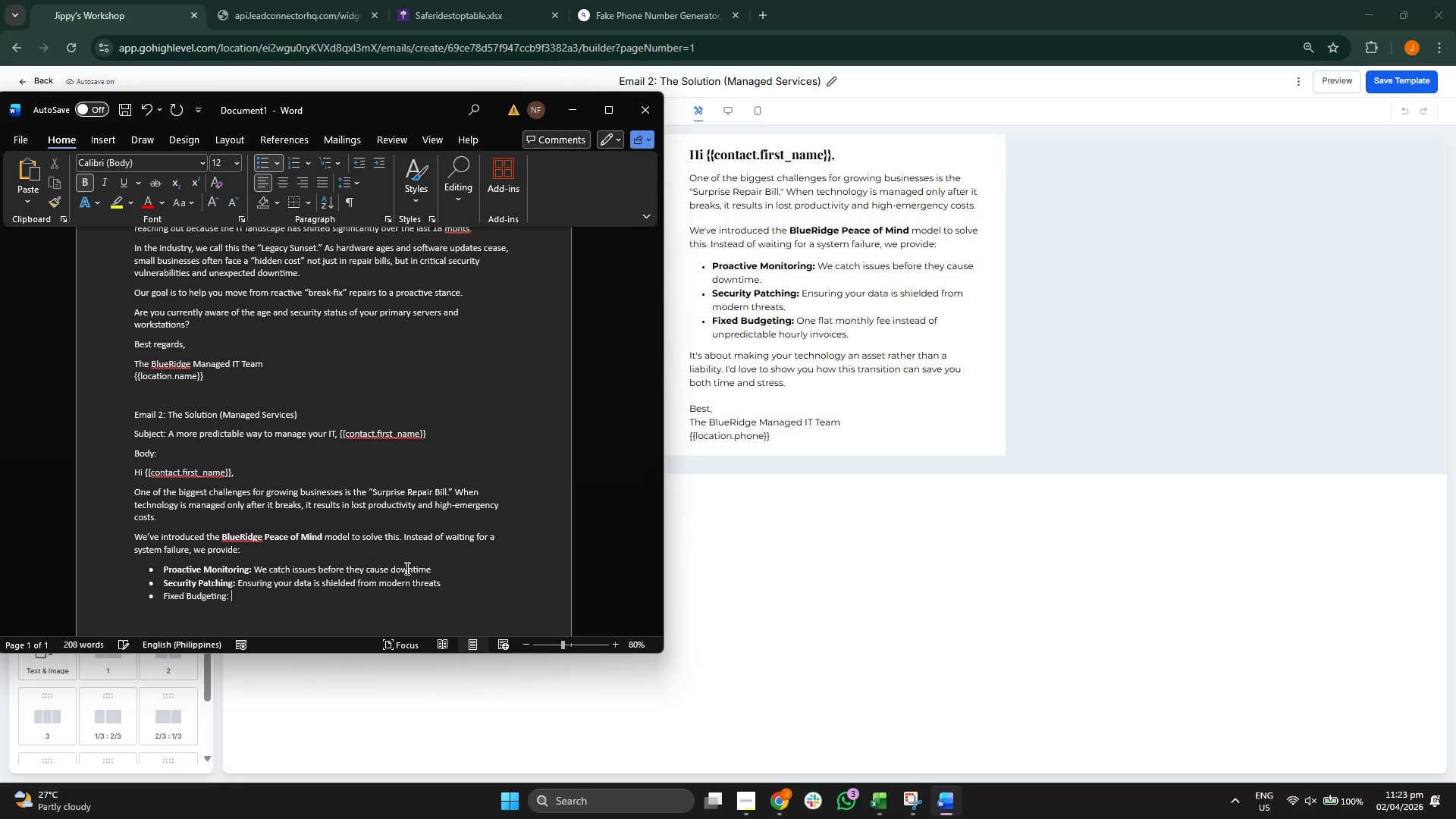 
key(O)
 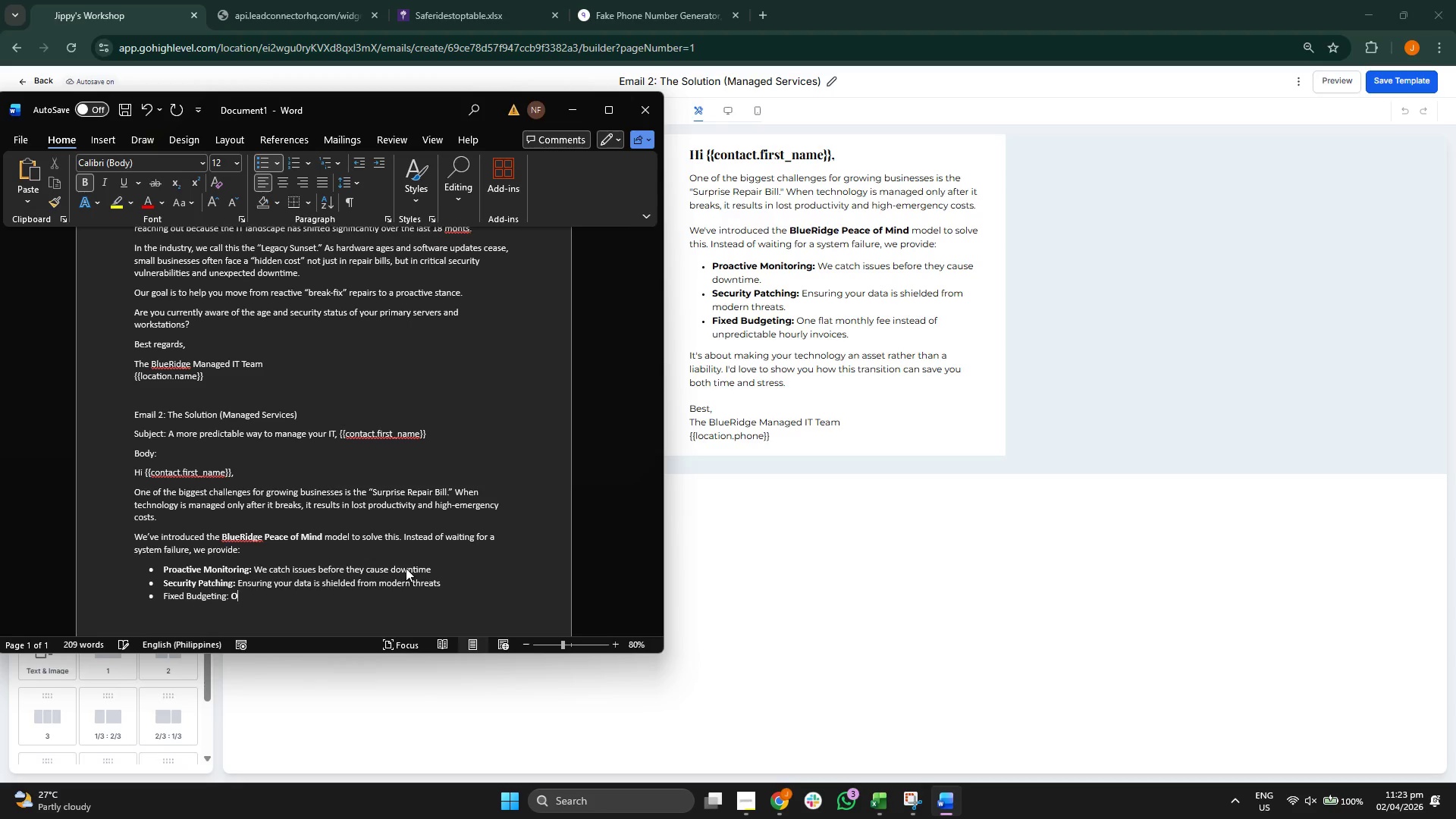 
key(CapsLock)
 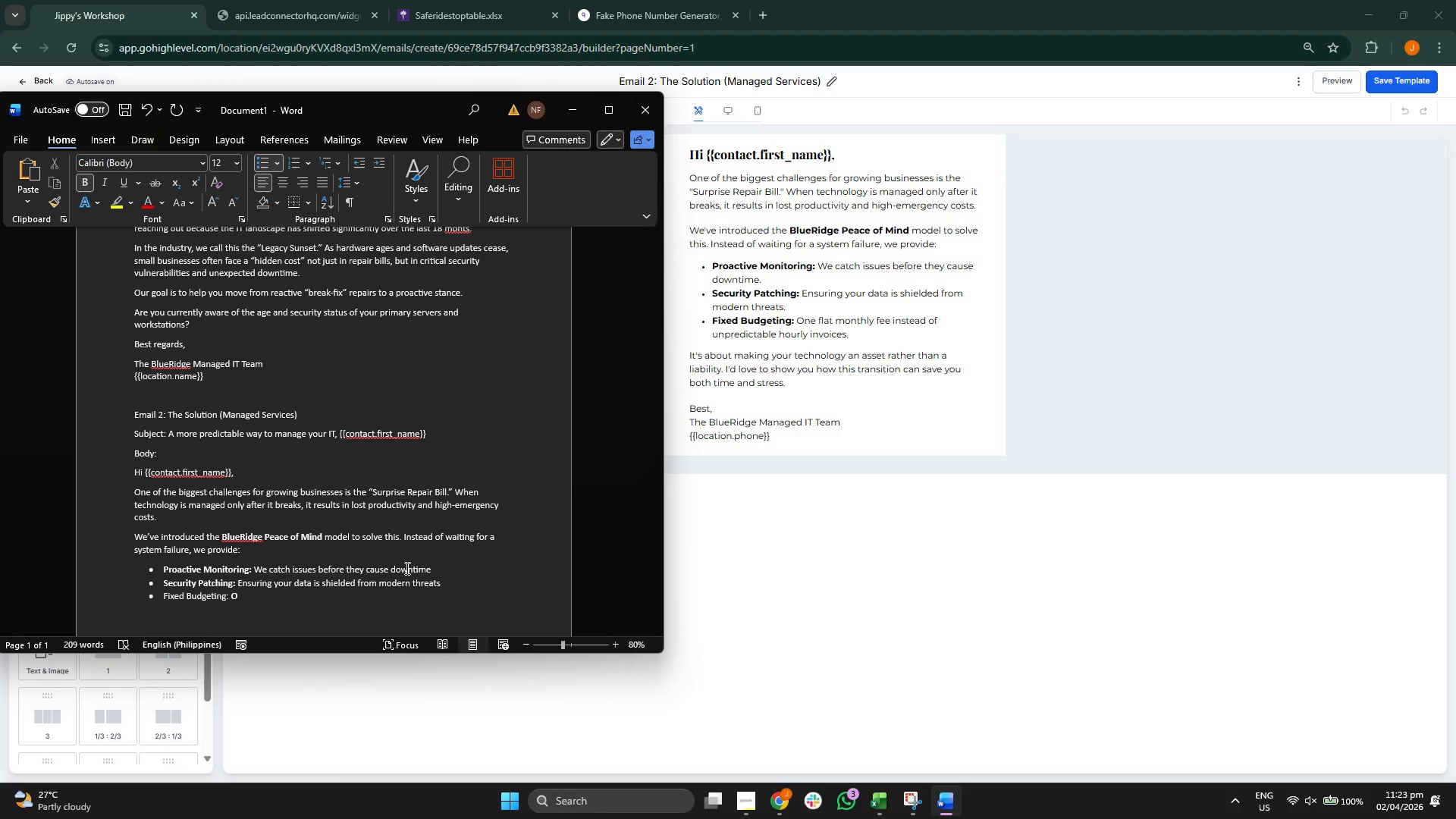 
key(Backspace)
 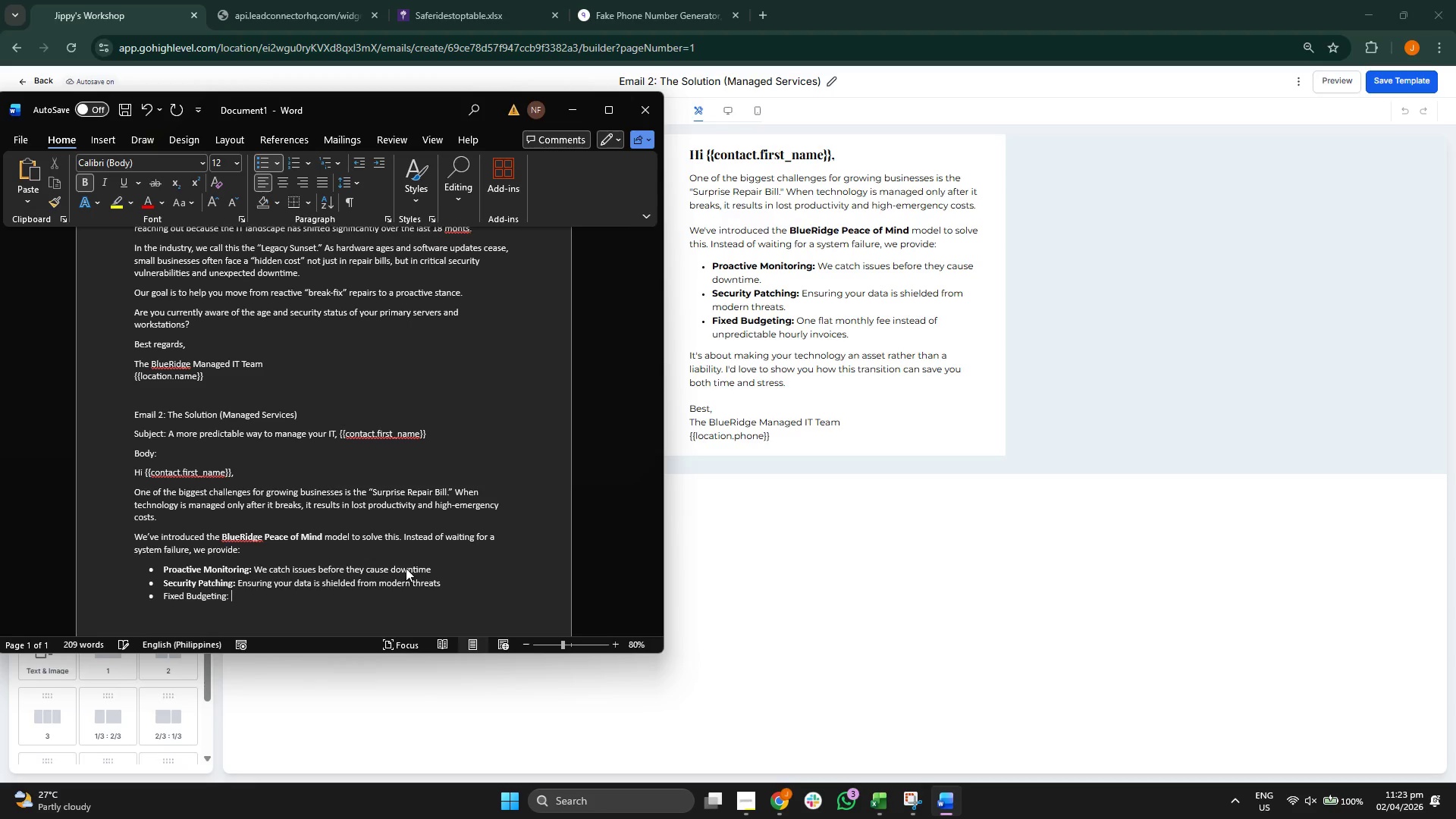 
key(Control+B)
 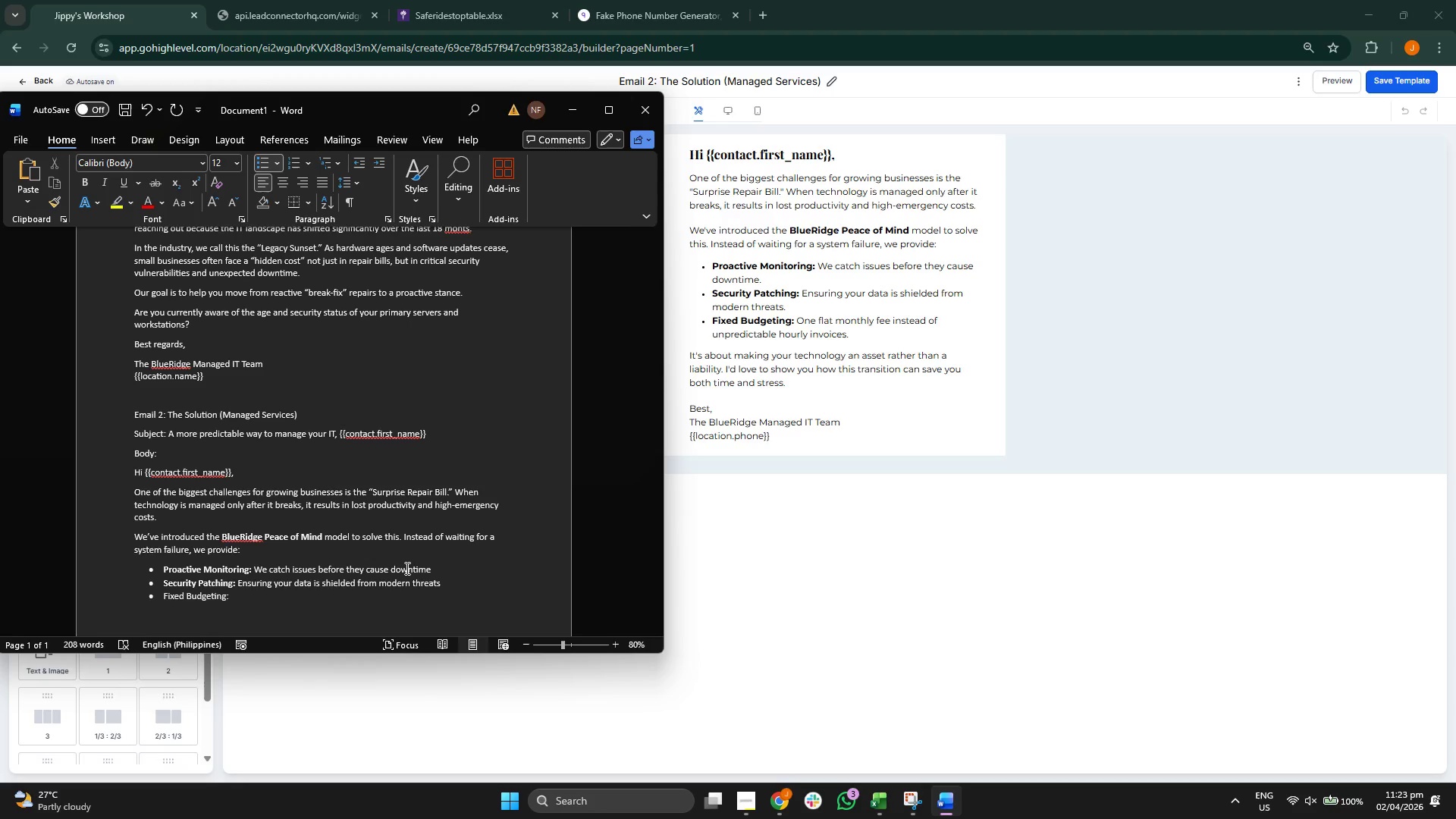 
type(One flat montly)
key(Backspace)
key(Backspace)
type(hj)
key(Backspace)
type(y)
key(Backspace)
type(ly fee insteal)
key(Backspace)
type(d of unpredictable hourly invouces)
key(Backspace)
key(Backspace)
key(Backspace)
key(Backspace)
type(ices)
 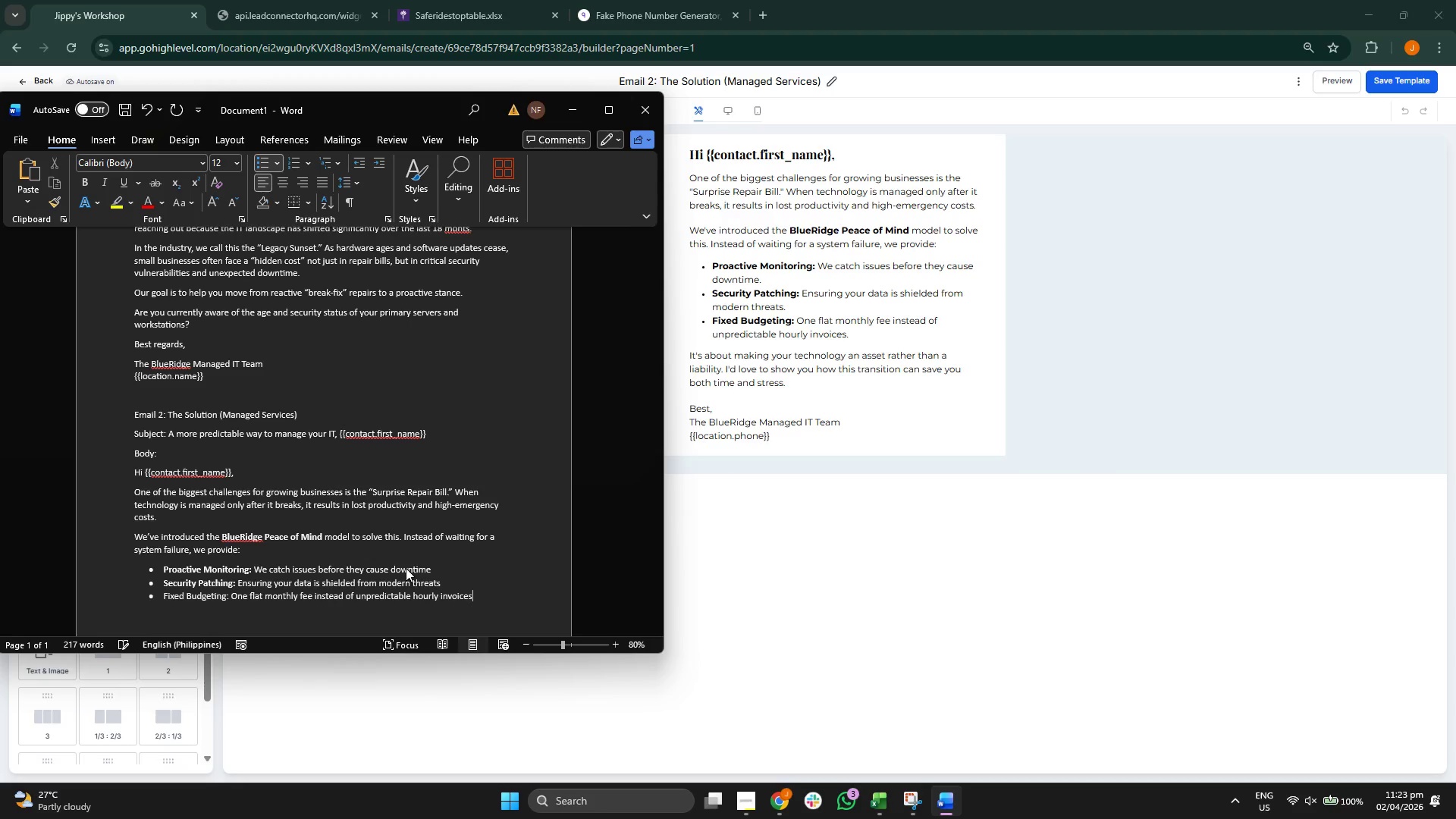 
key(Enter)
 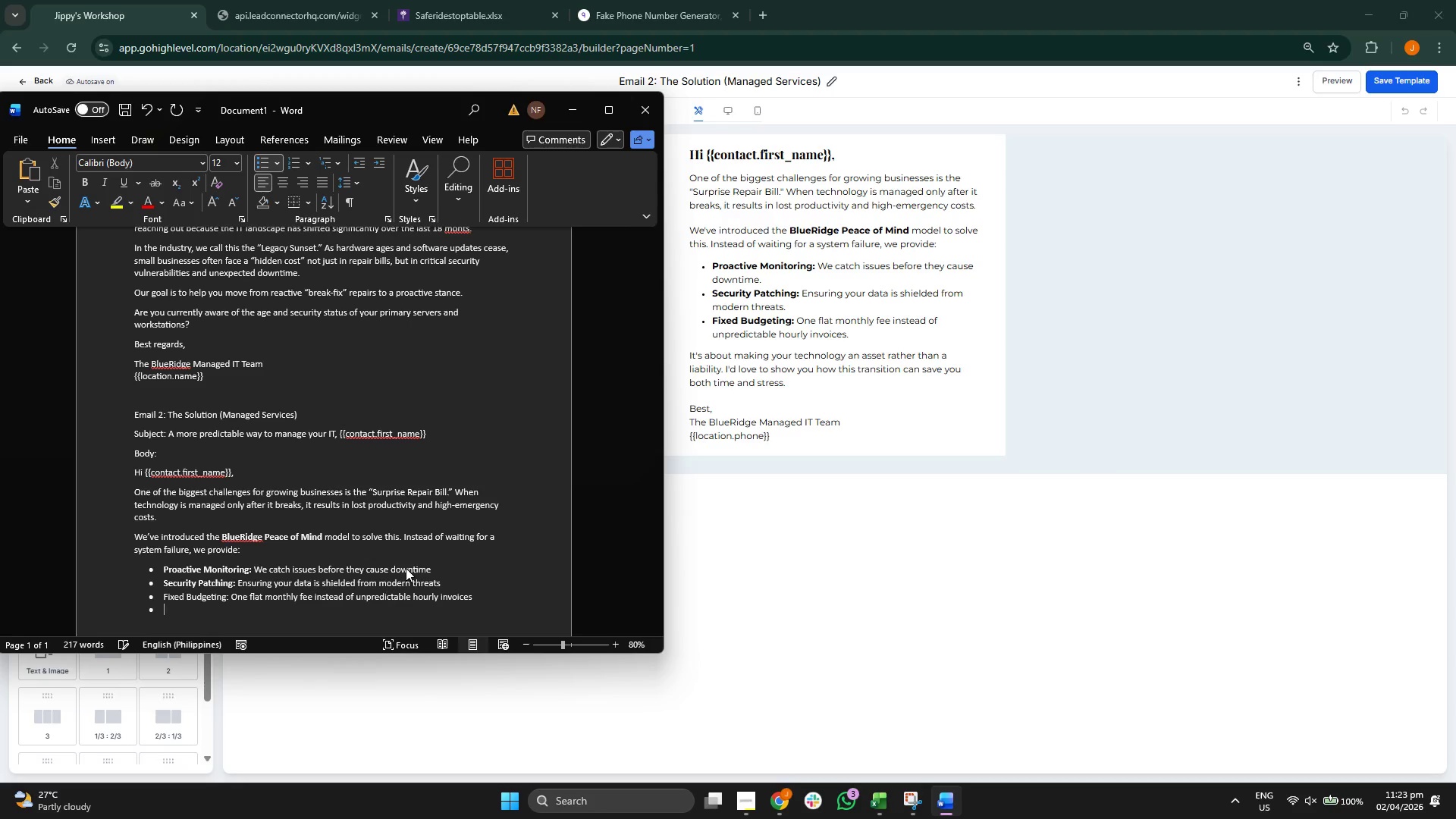 
key(Enter)
 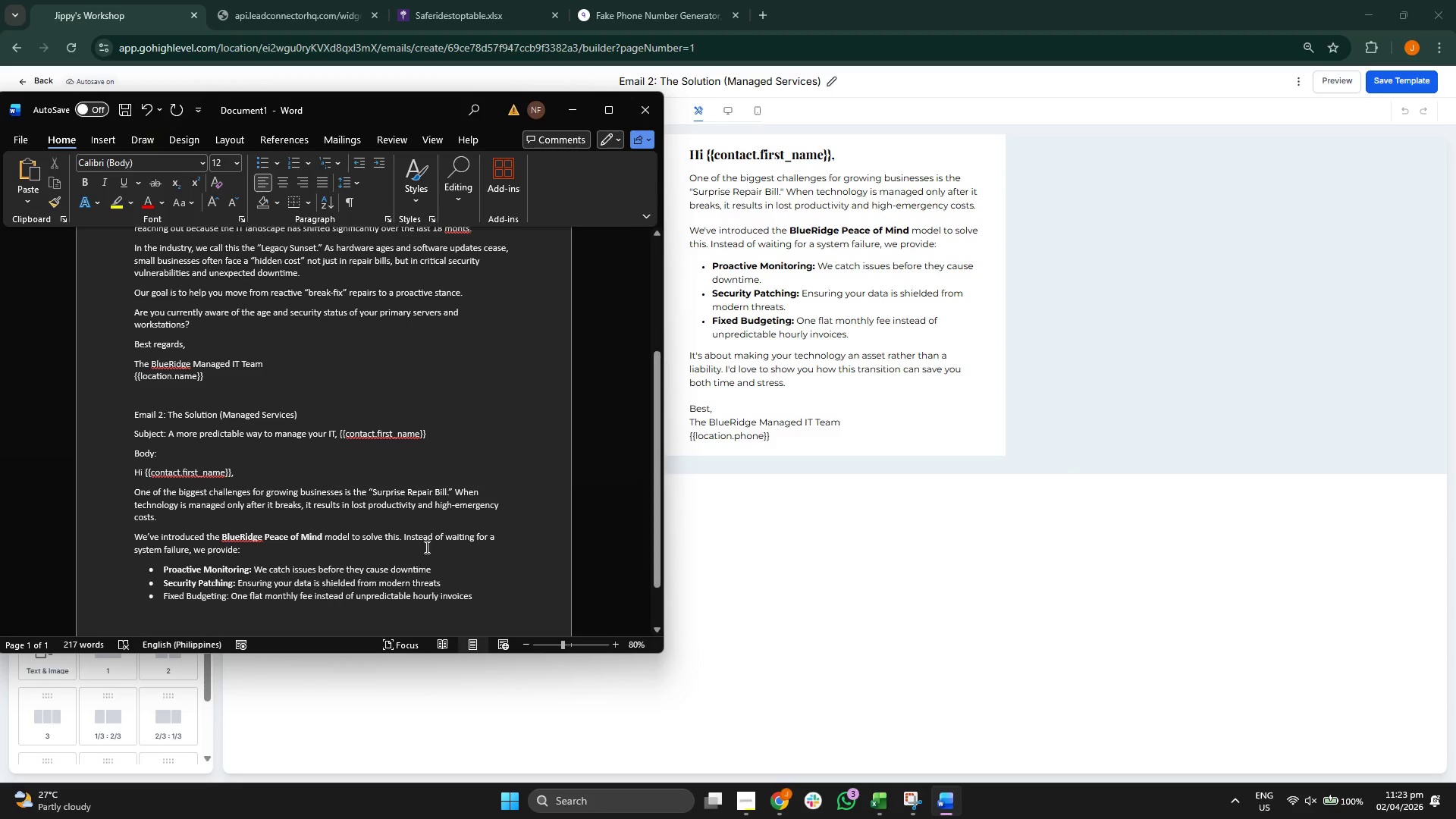 
scroll: coordinate [441, 510], scroll_direction: down, amount: 5.0
 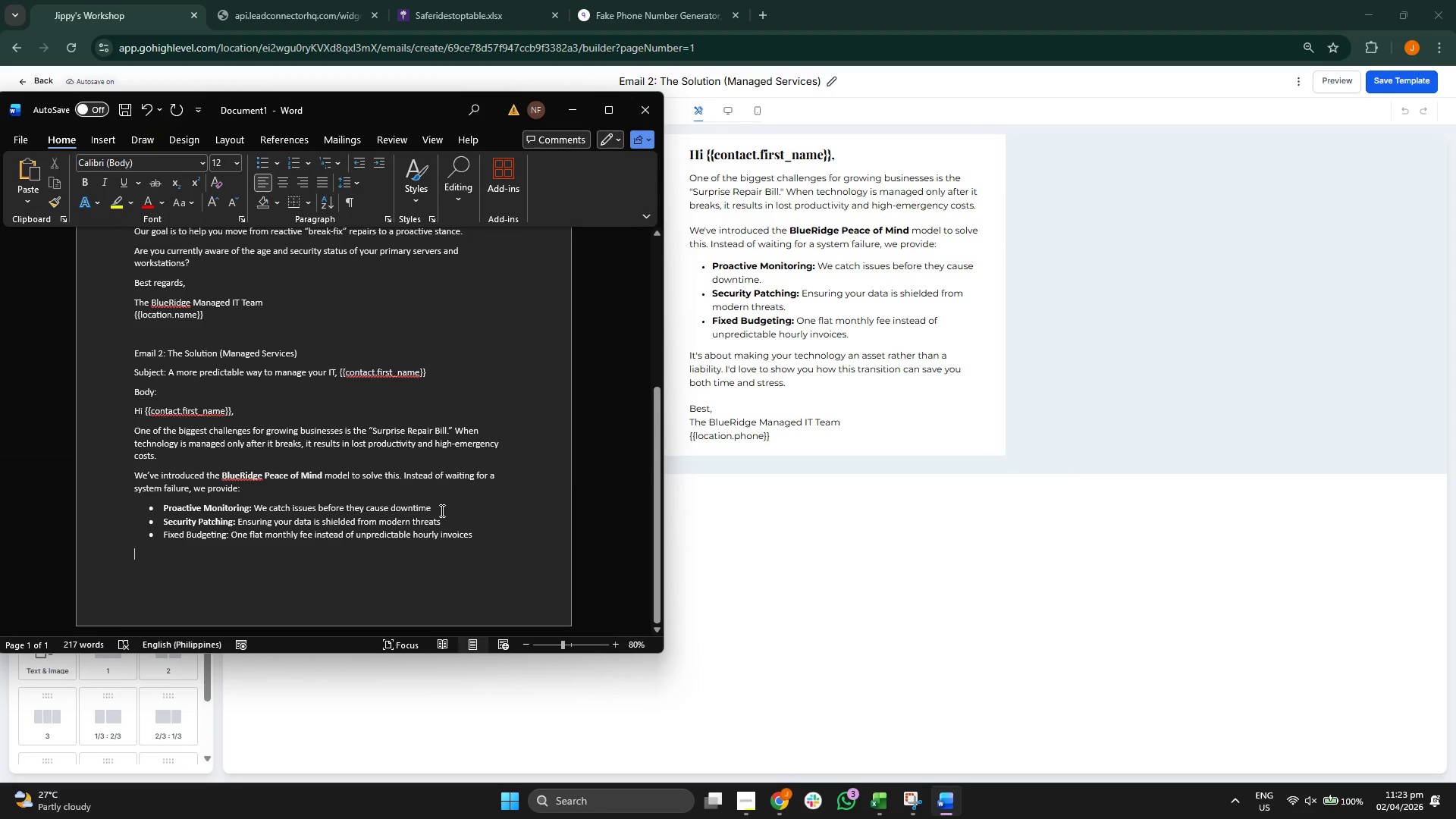 
type(It's about making your technology an asset rather tahn)
key(Backspace)
key(Backspace)
key(Backspace)
type(han a liz)
key(Backspace)
type(ability. I'd love to show you how this transition can save o)
key(Backspace)
type(you both time and sterss)
key(Backspace)
key(Backspace)
key(Backspace)
key(Backspace)
type(ress.)
 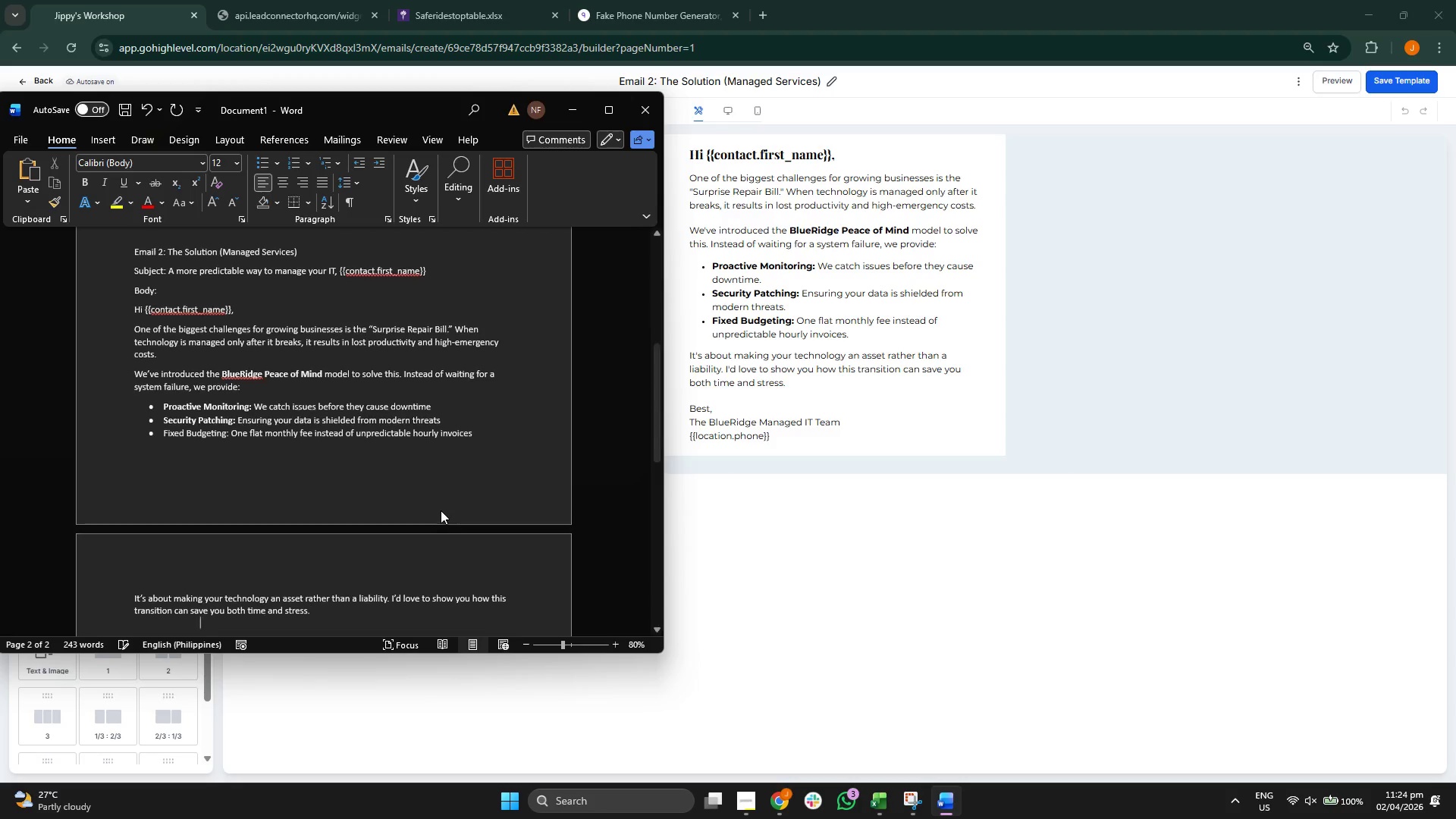 
key(Enter)
 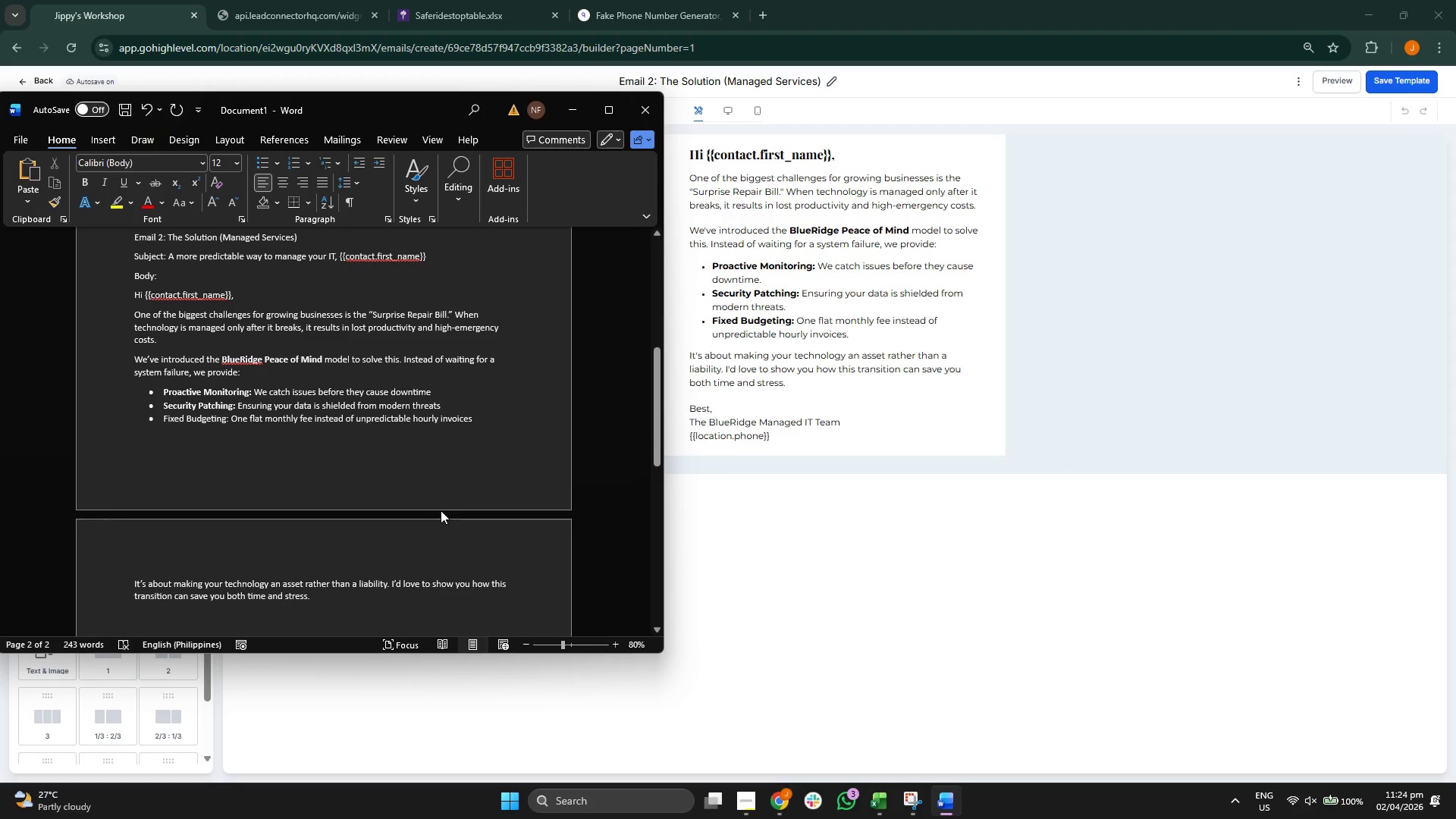 
scroll: coordinate [425, 468], scroll_direction: down, amount: 2.0
 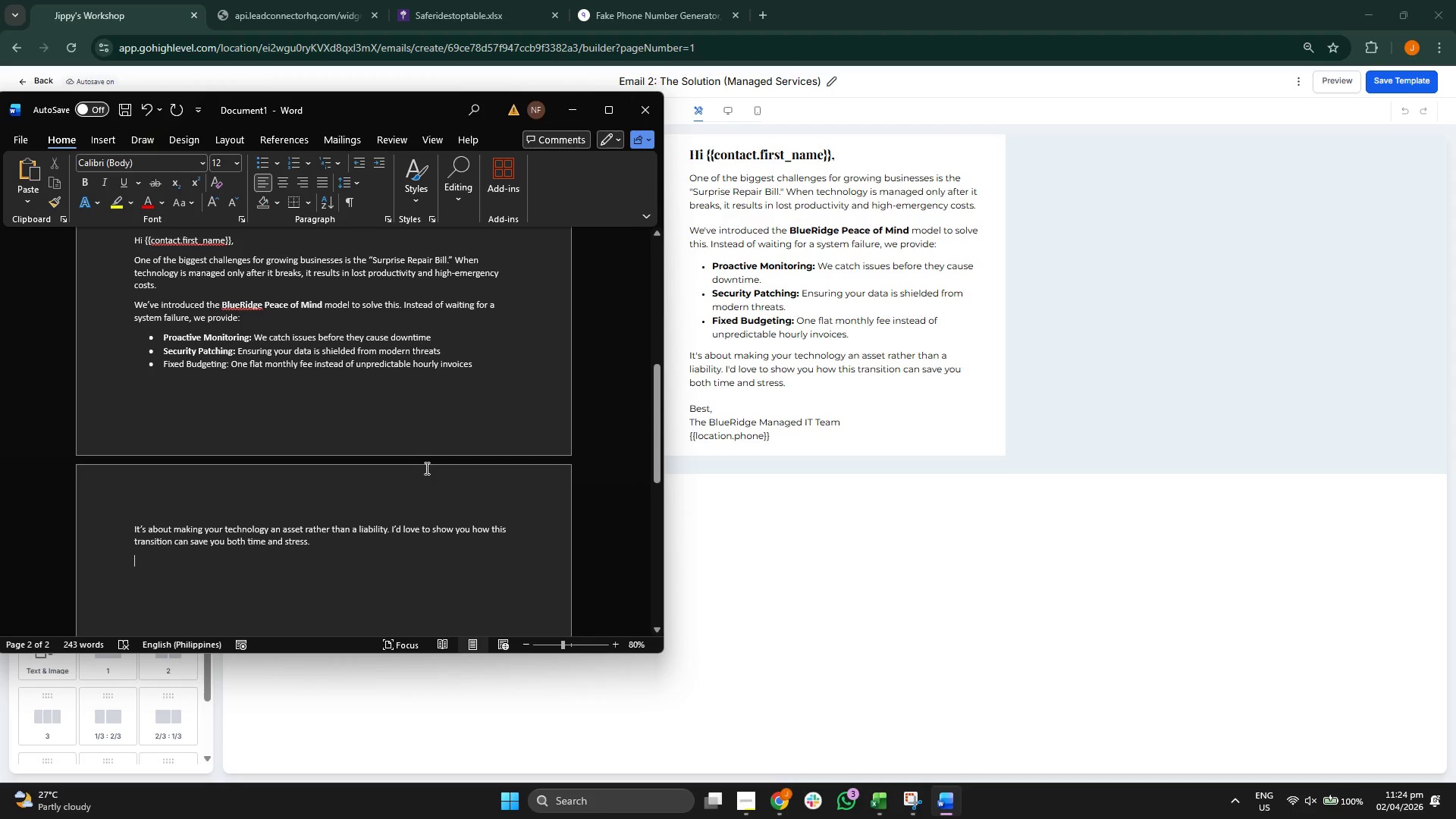 
type(Best )
key(Backspace)
type(,)
 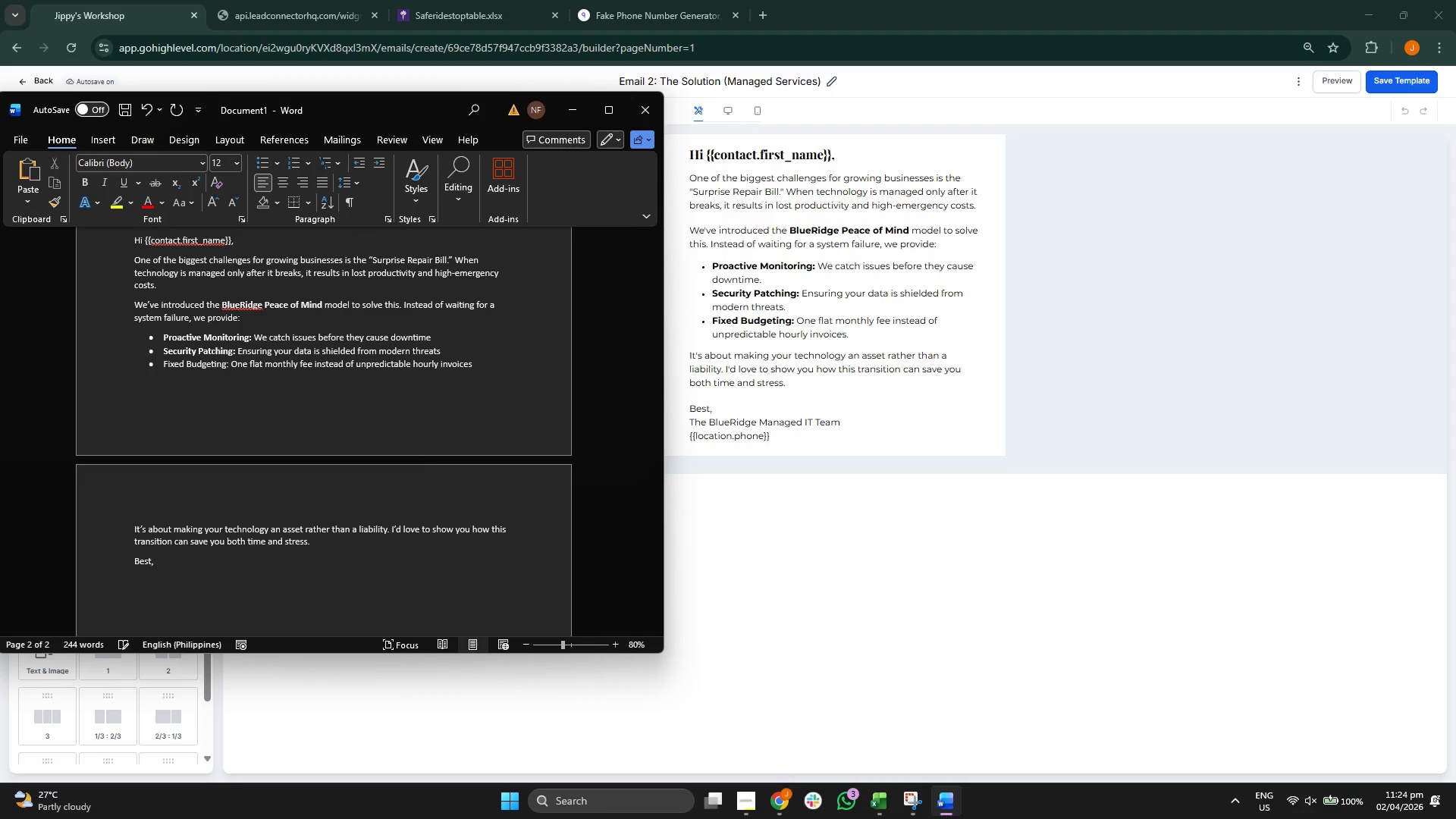 
key(Shift+Enter)
 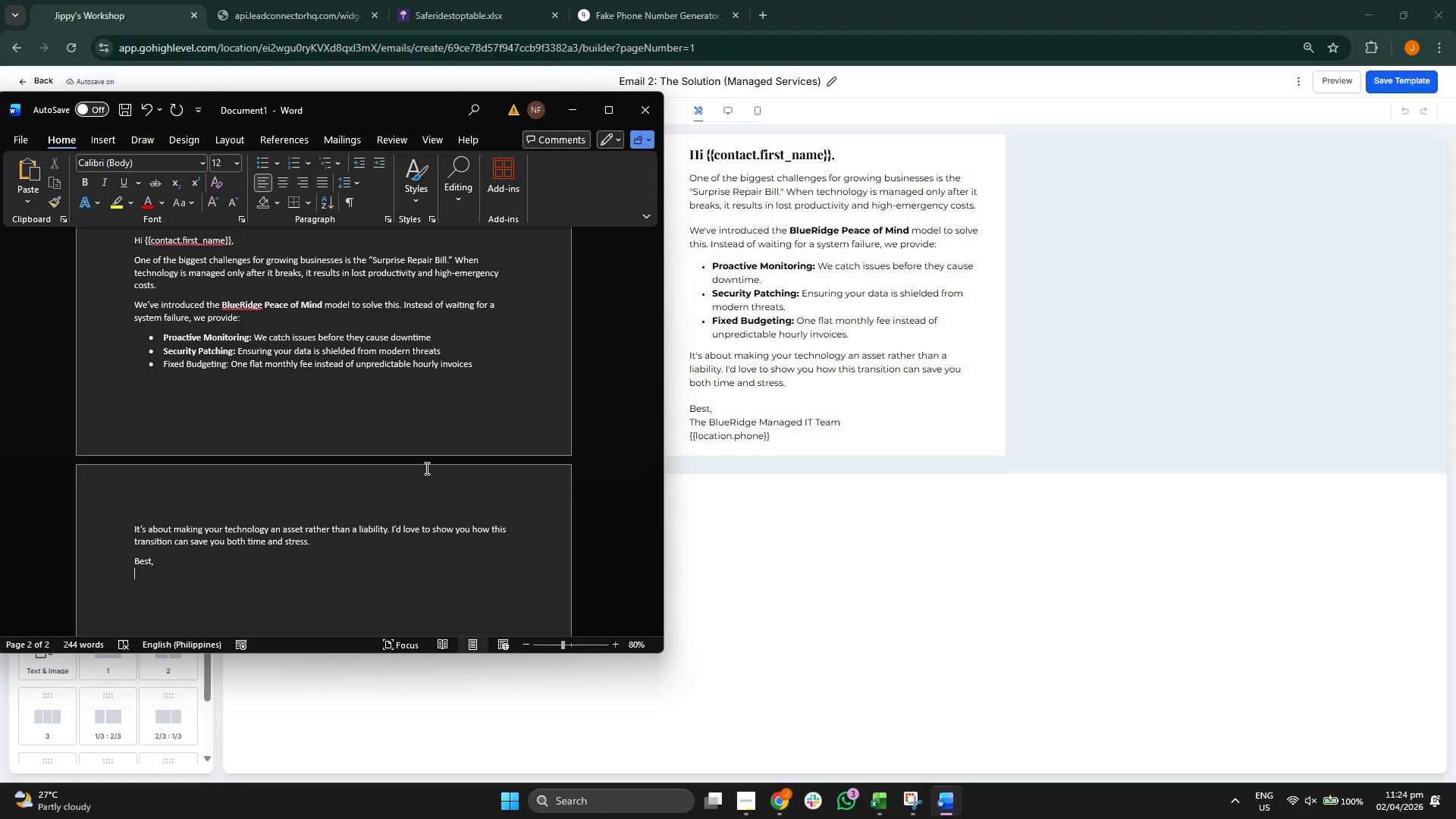 
type(The BlueRidge Managed IT Team)
 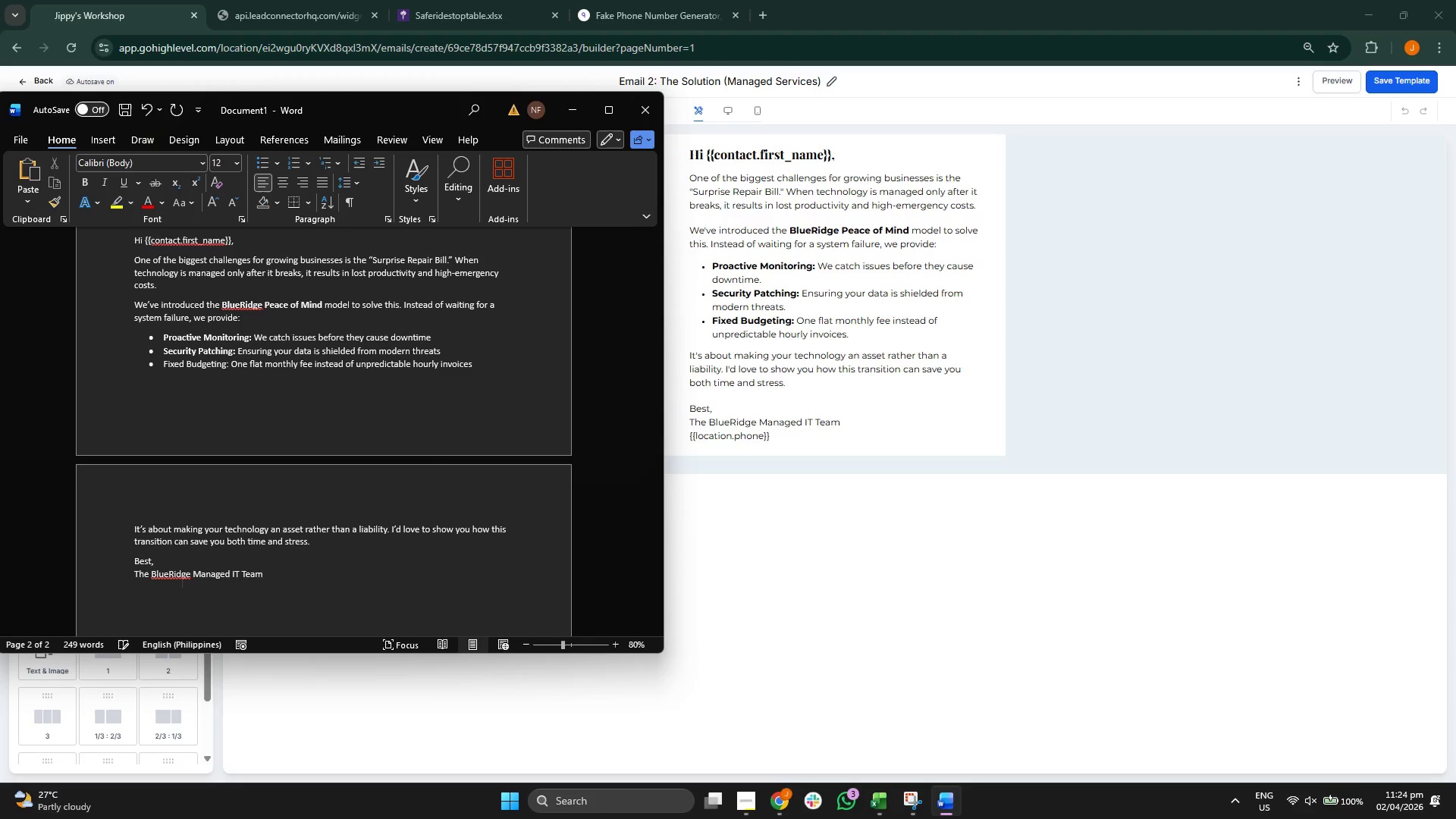 
key(Shift+Enter)
 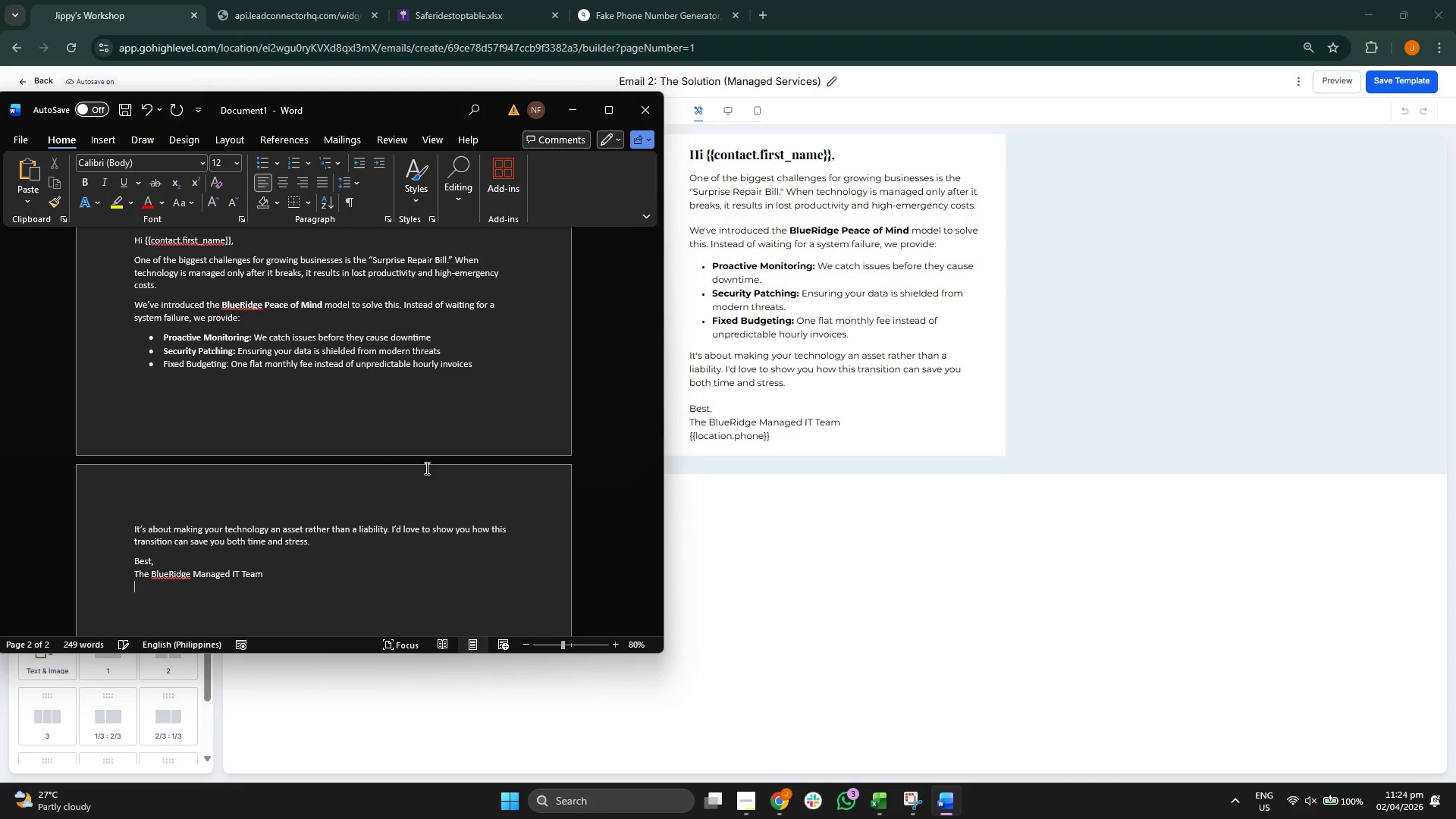 
type({{location.phone}})
 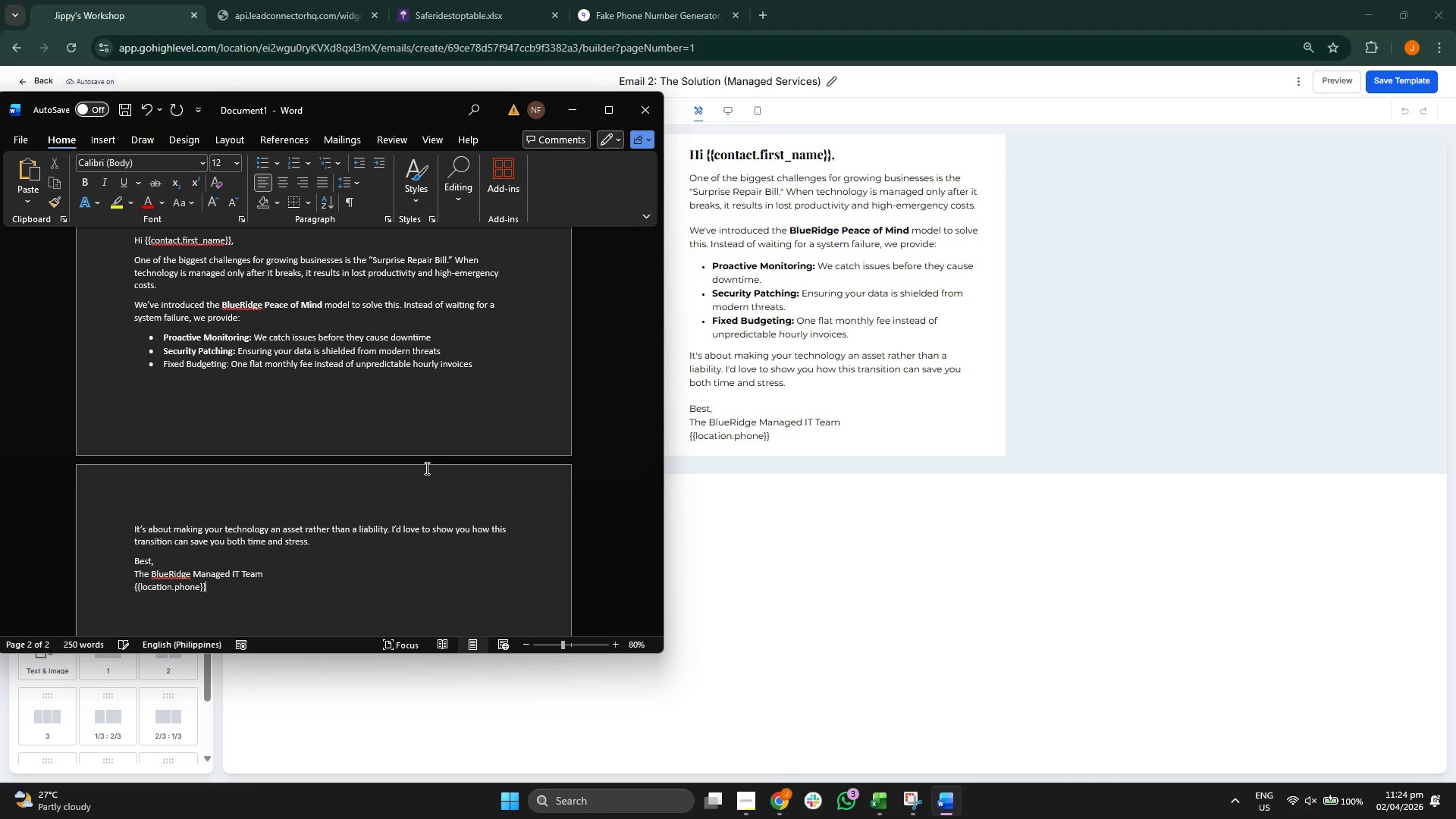 
scroll: coordinate [426, 477], scroll_direction: down, amount: 5.0
 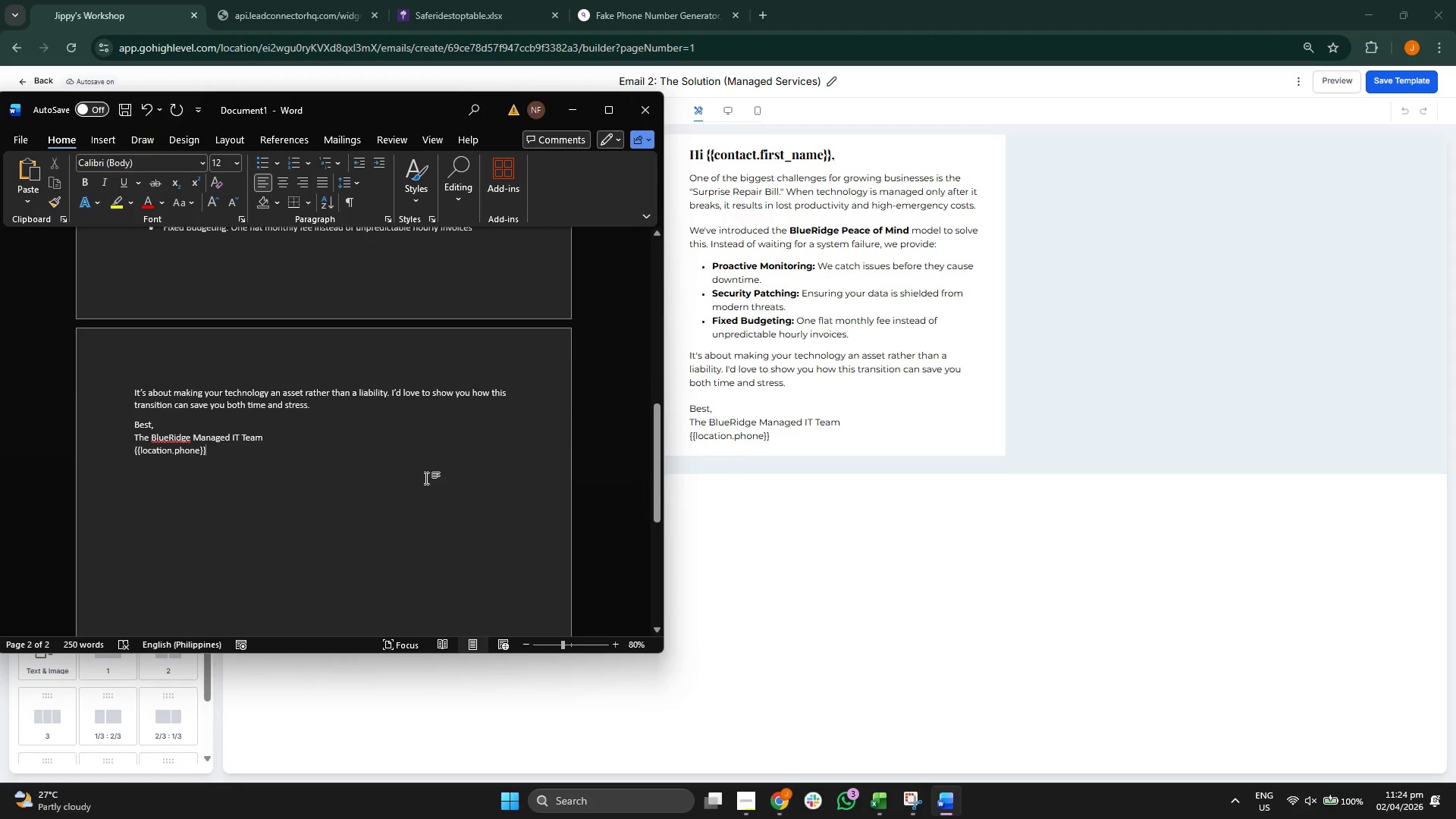 
scroll: coordinate [425, 476], scroll_direction: up, amount: 11.0
 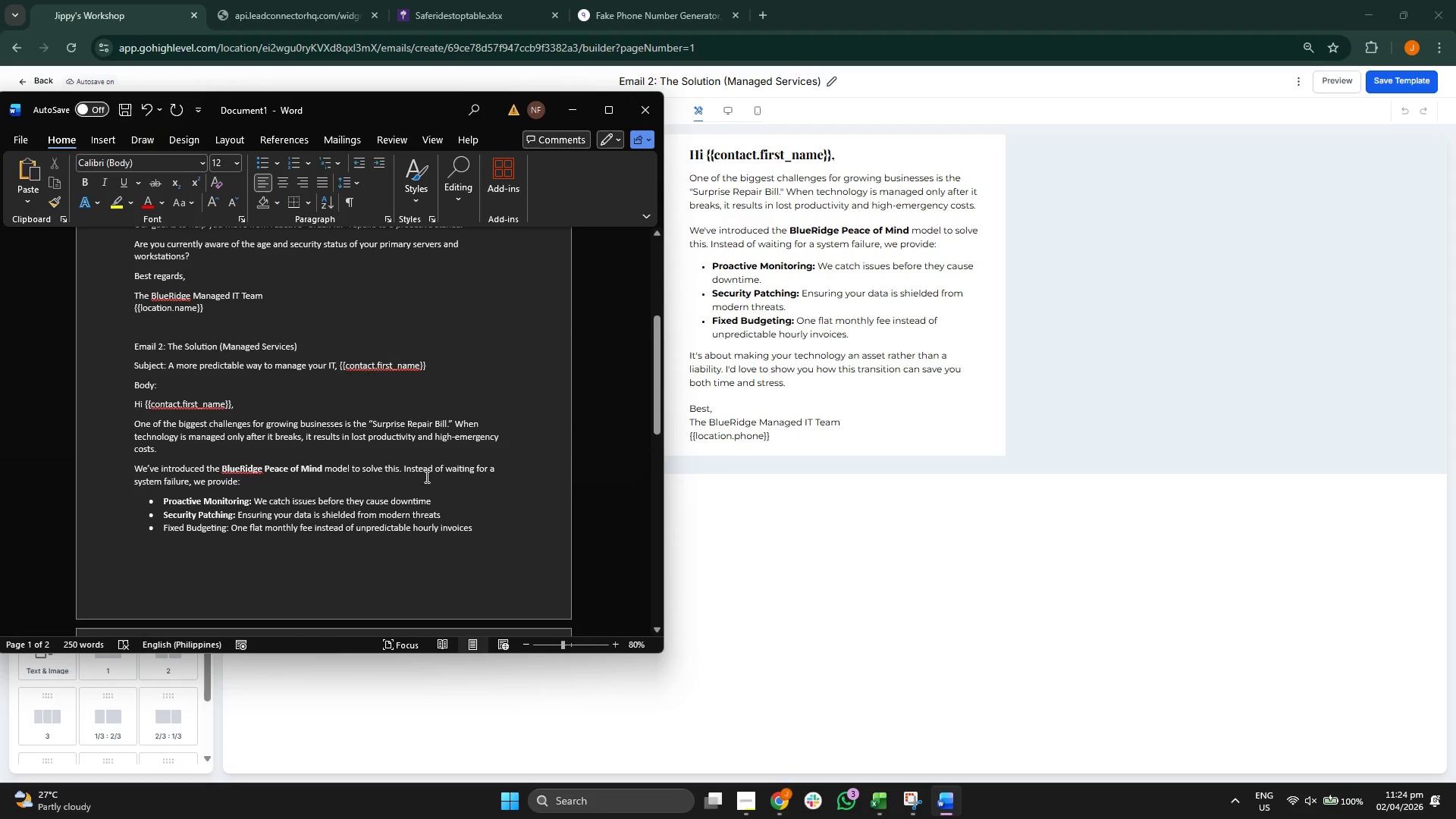 
scroll: coordinate [425, 476], scroll_direction: down, amount: 11.0
 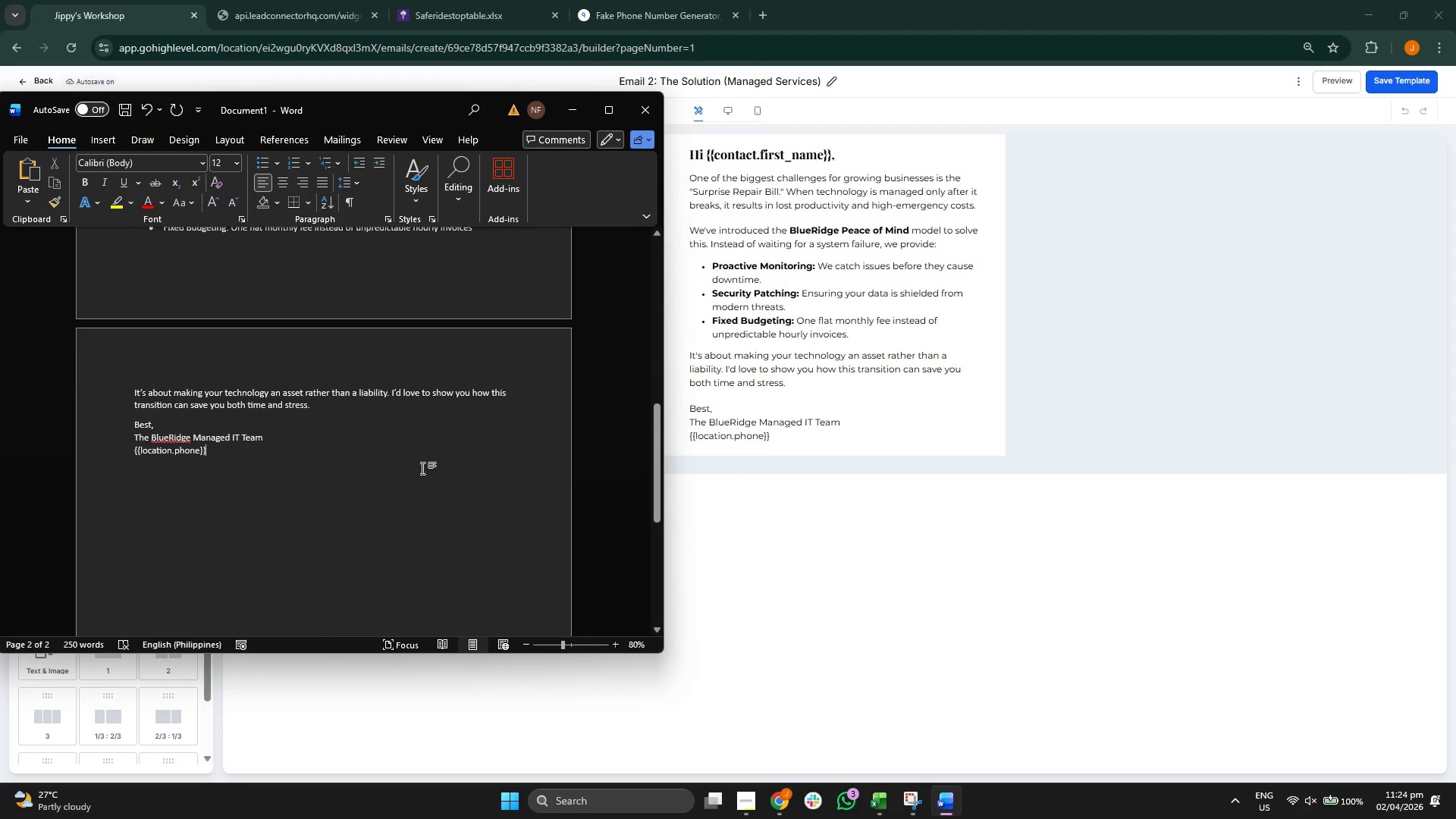 
key(Enter)
 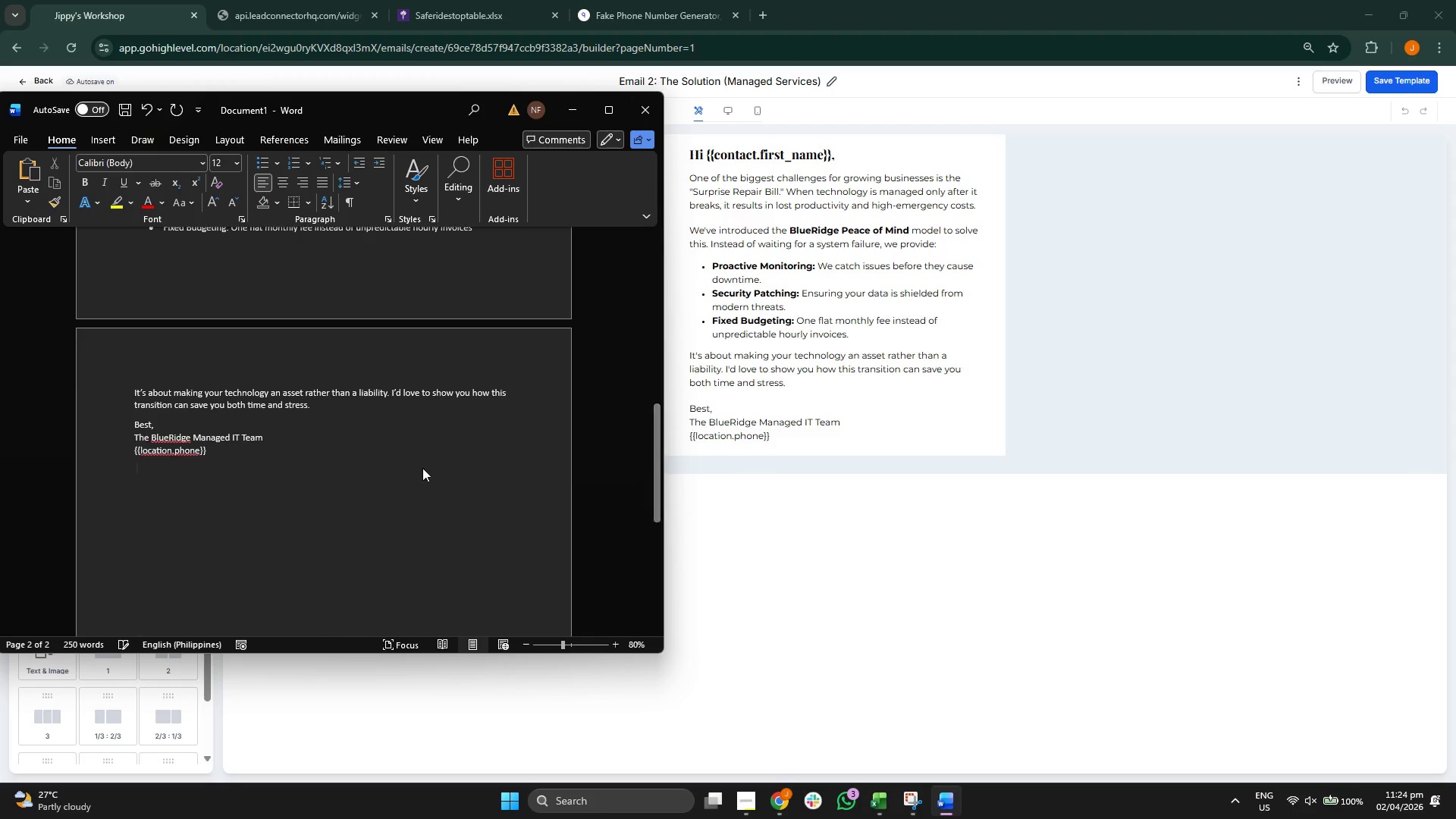 
key(Enter)
 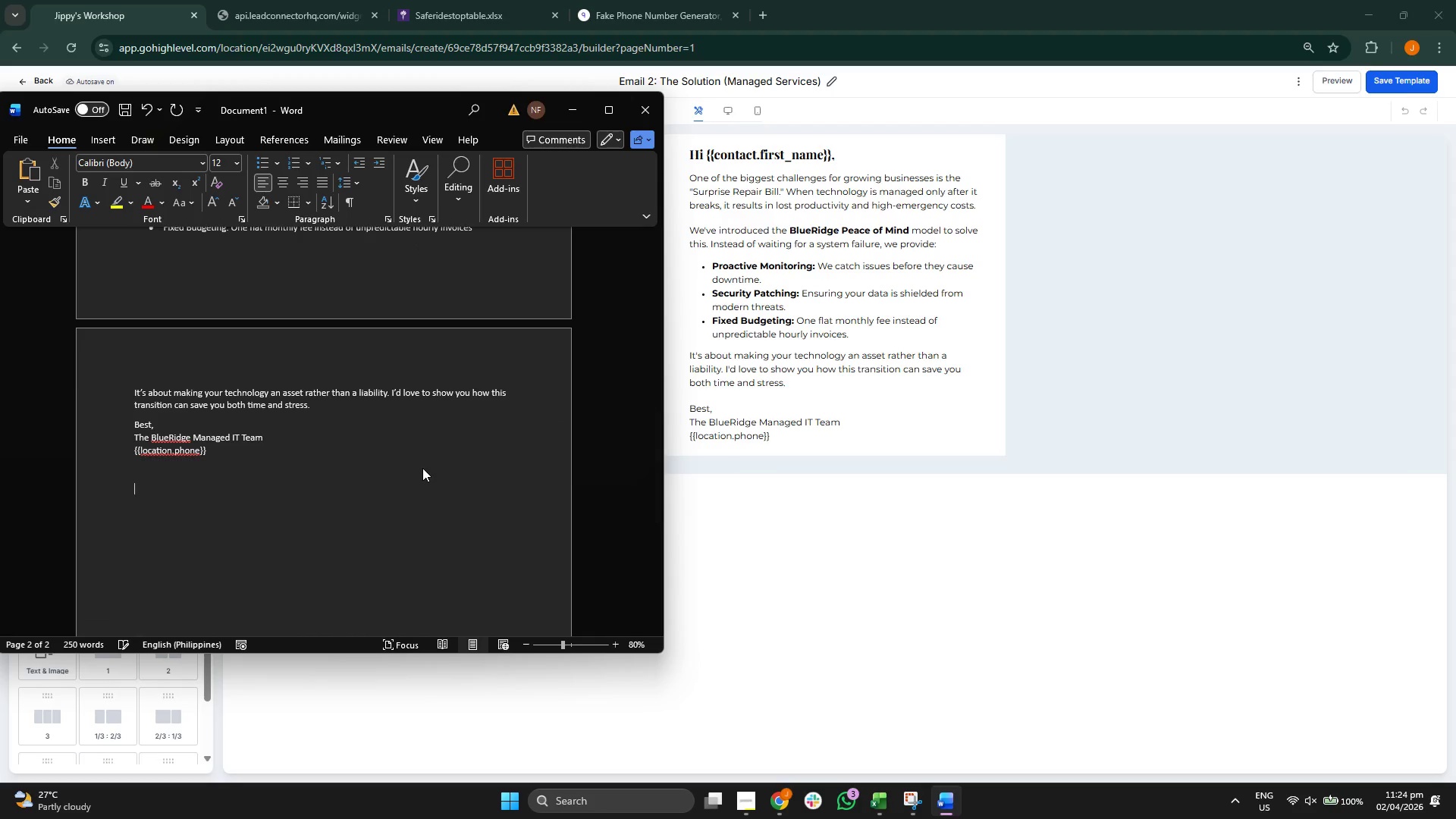 
type(Email 3: )
 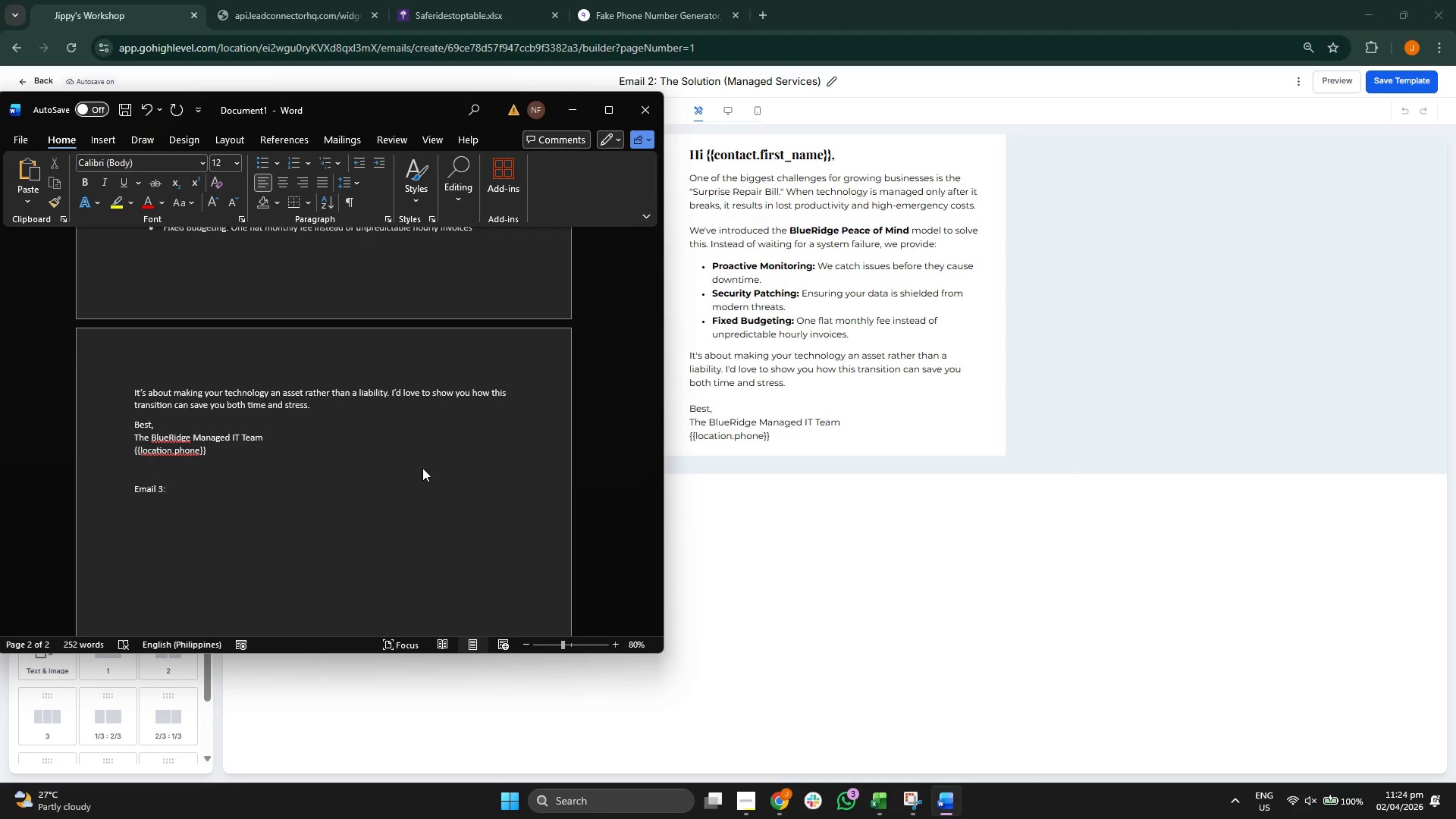 
left_click([868, 548])
 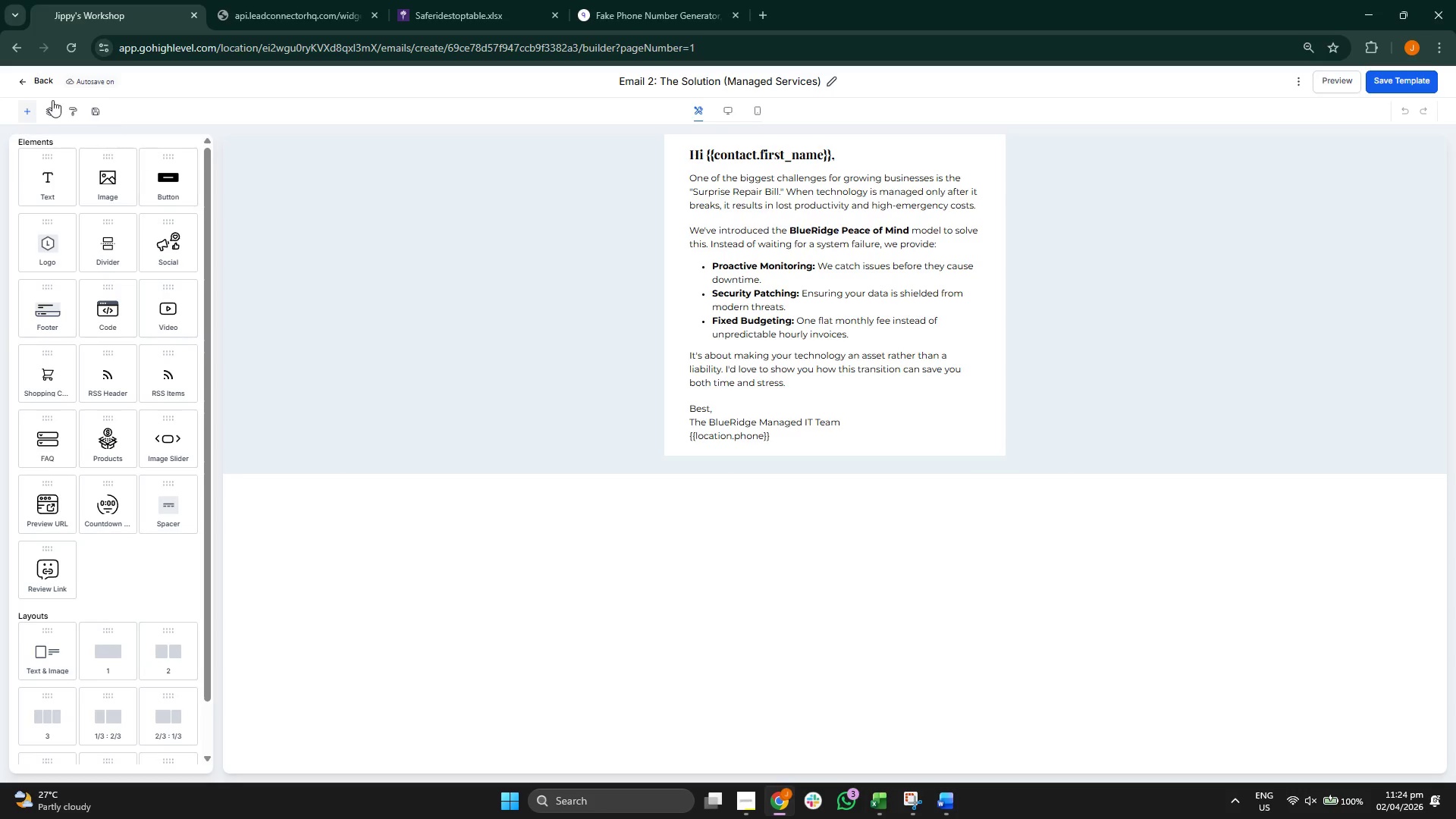 
left_click([41, 80])
 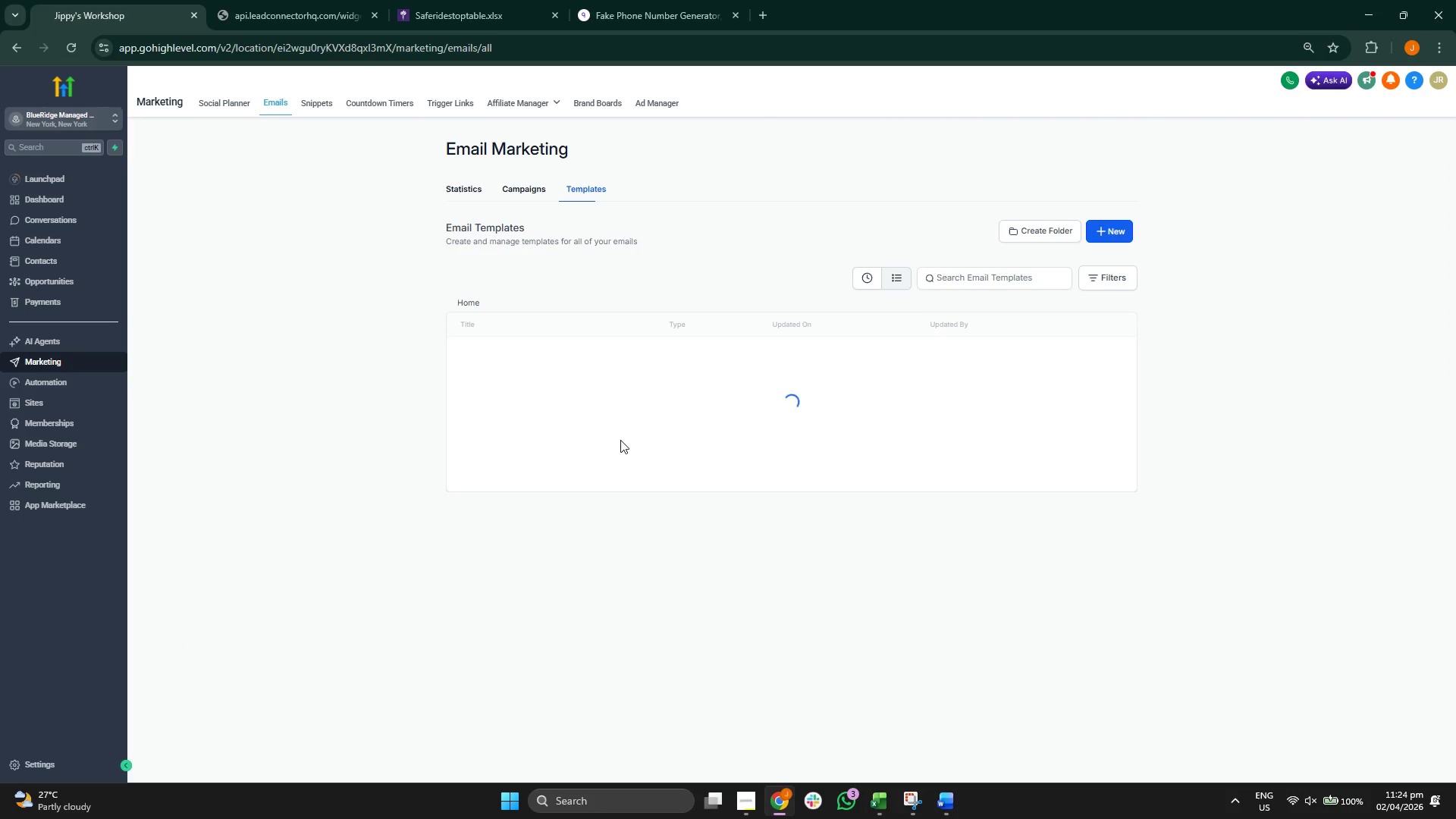 
left_click([551, 358])
 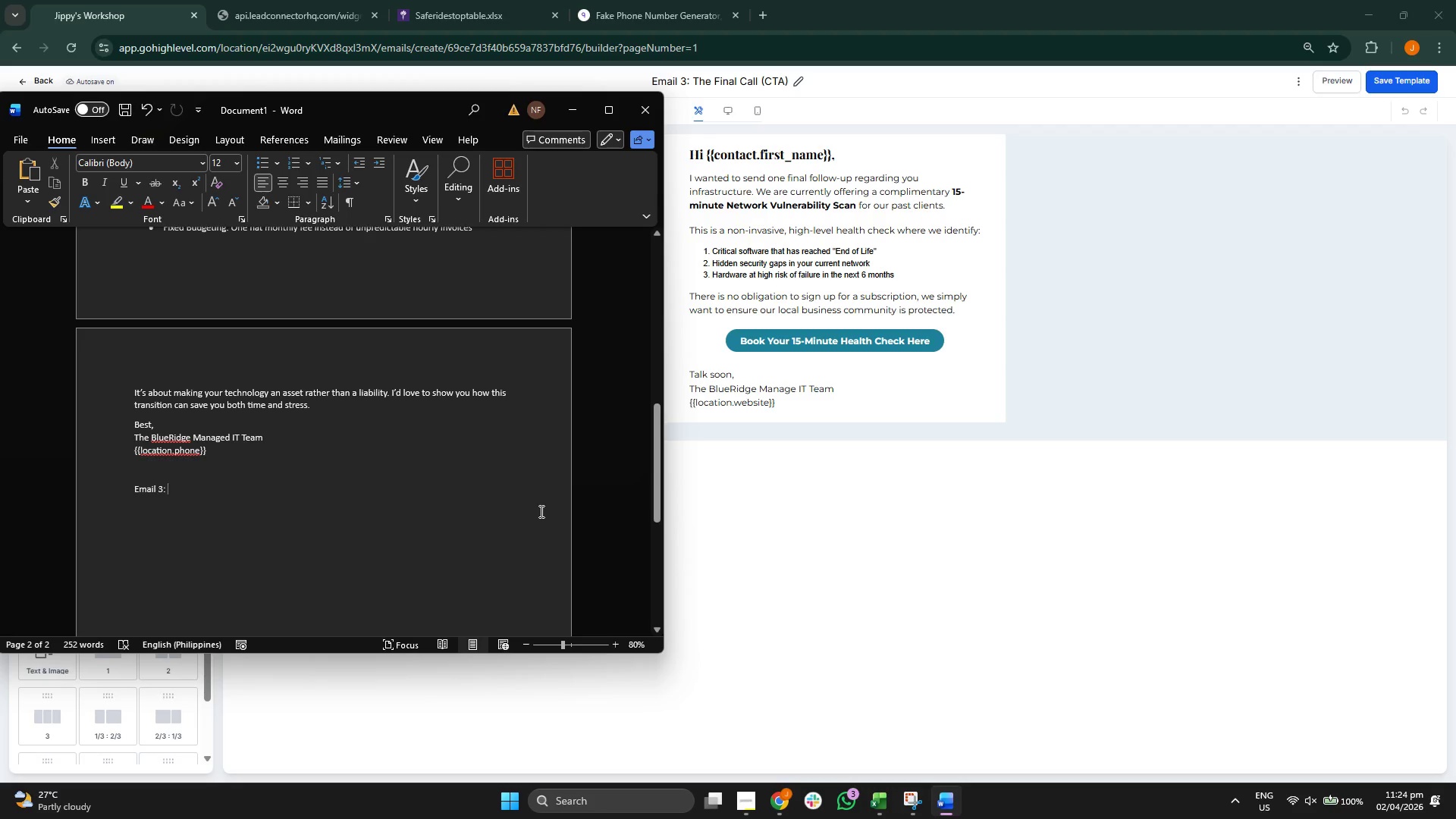 
wait(7.55)
 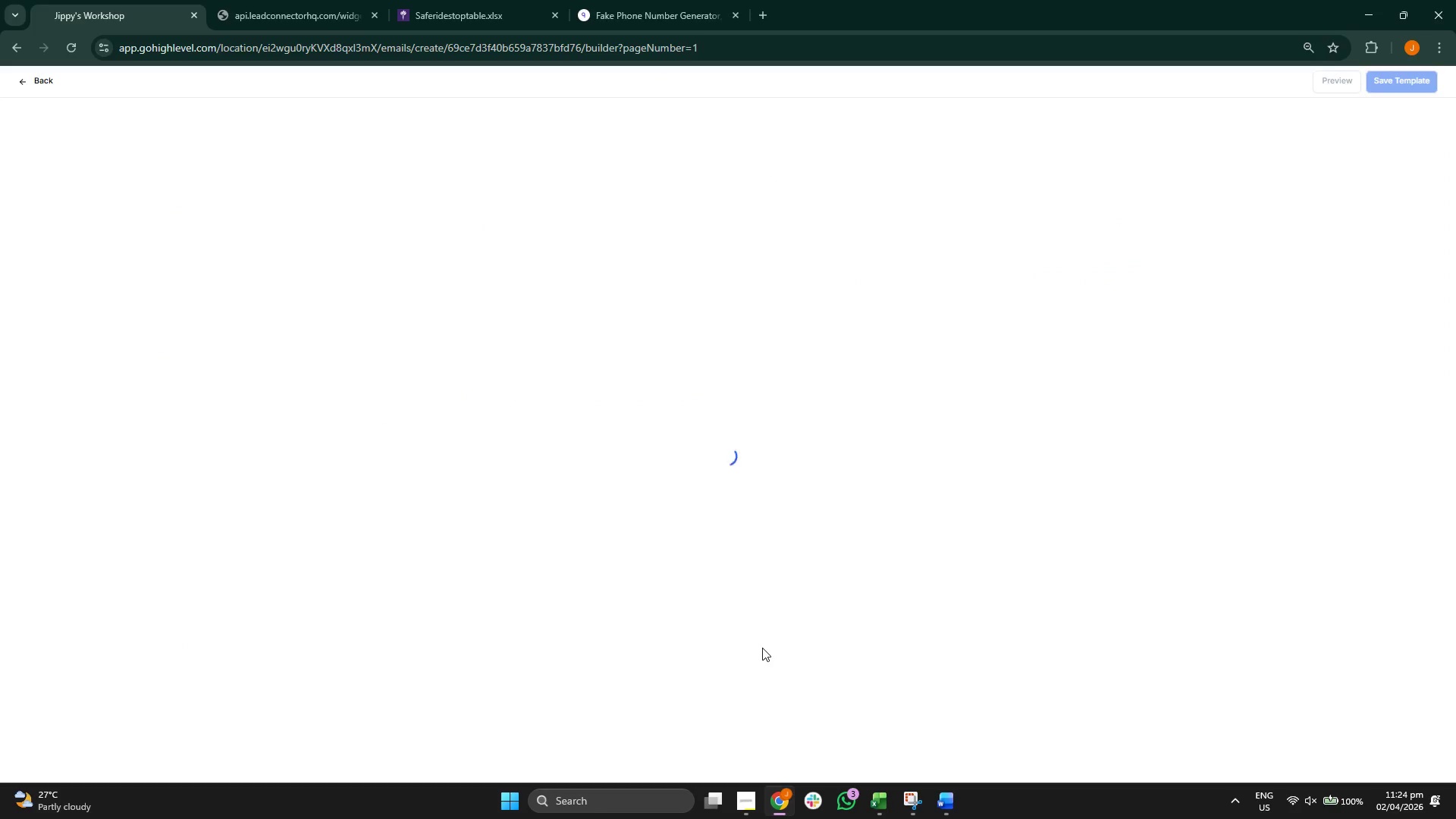 
type(The Final Call (CTA))
 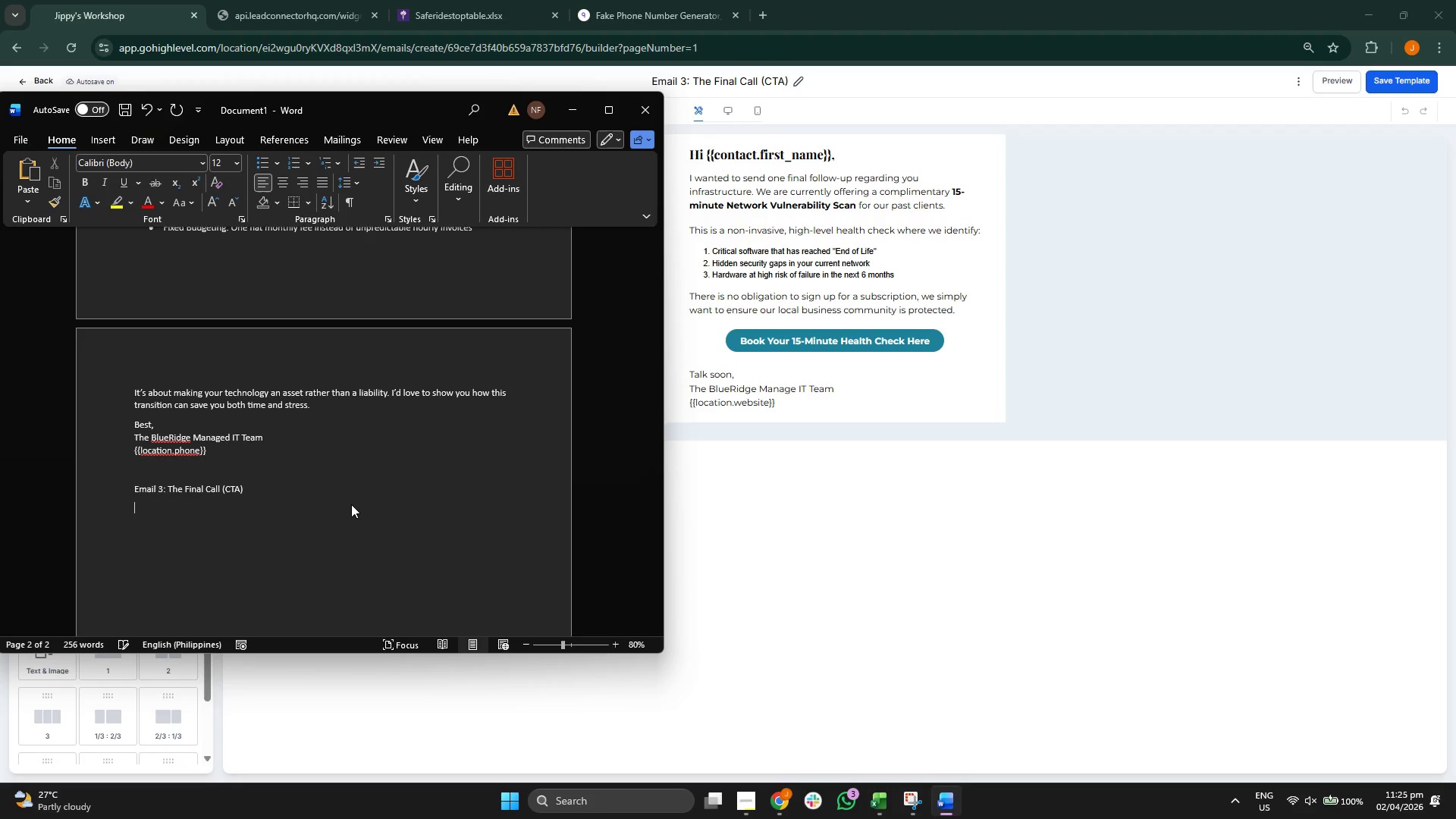 
 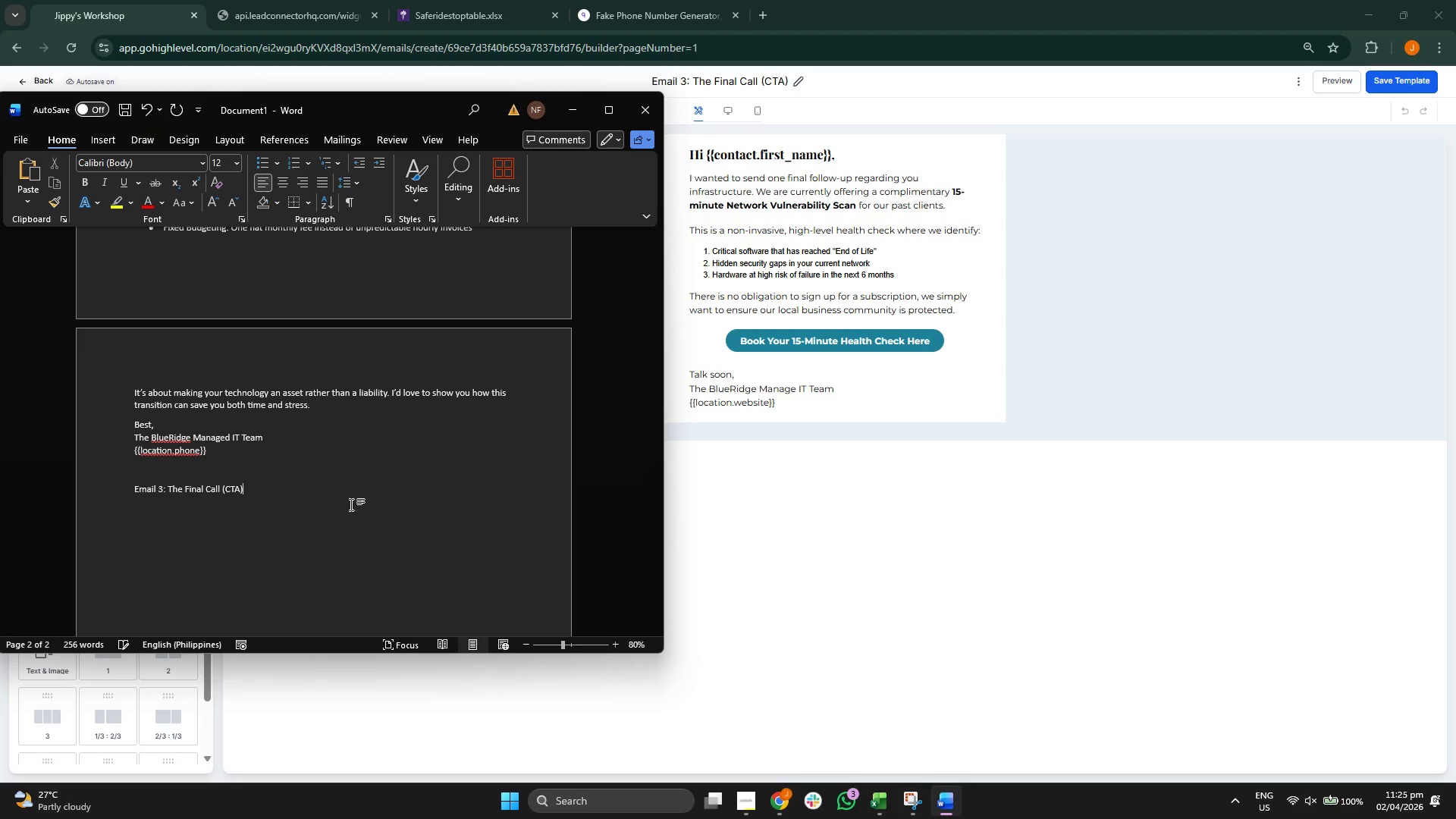 
key(Enter)
 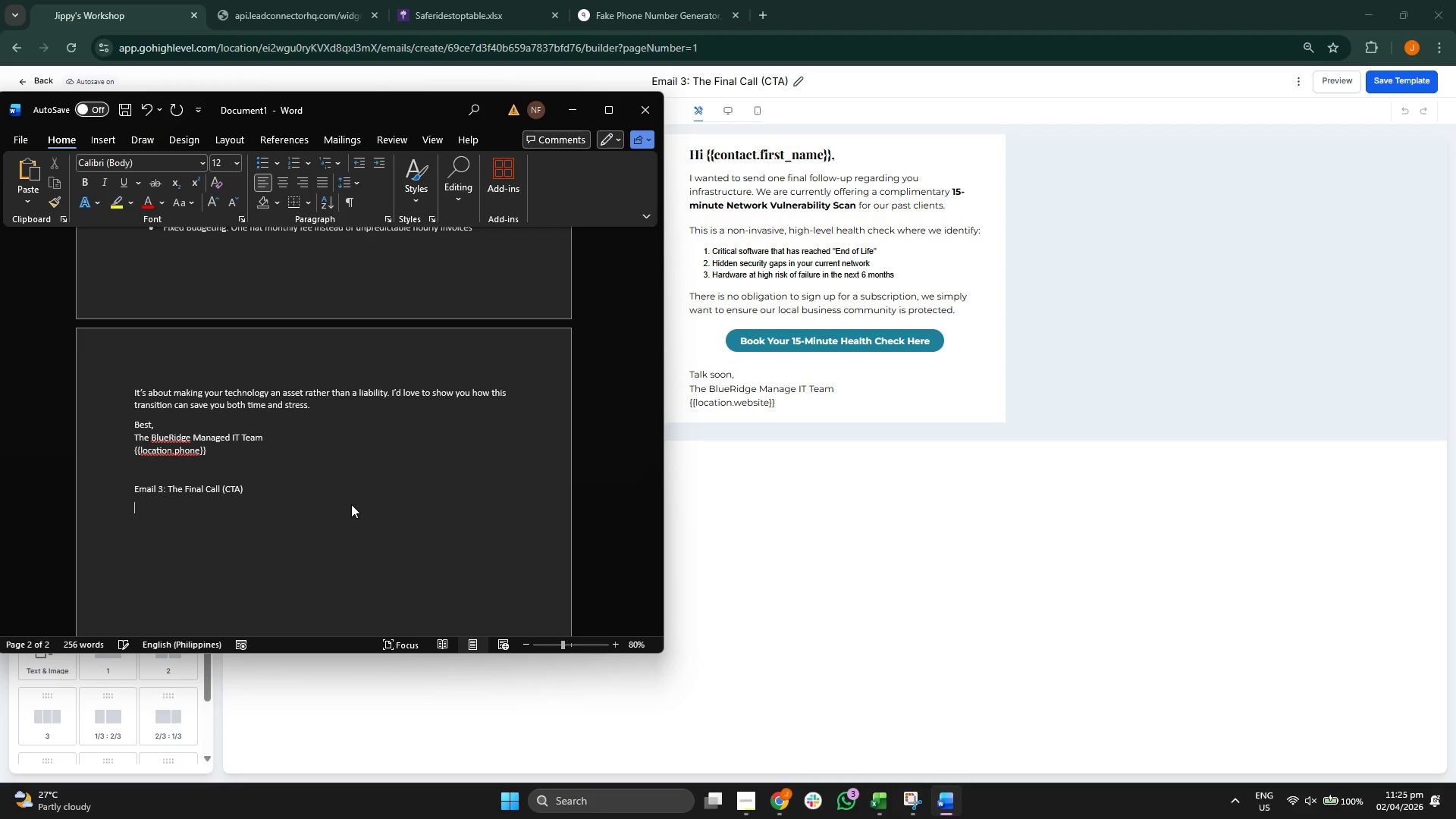 
type(Si)
key(Backspace)
type(ubject: Complimentary n)
key(Backspace)
type(Network VU)
key(Backspace)
type(ulnerabilo)
key(Backspace)
type(ity Scan for {{cp)
key(Backspace)
type(ontact.first_name}})
 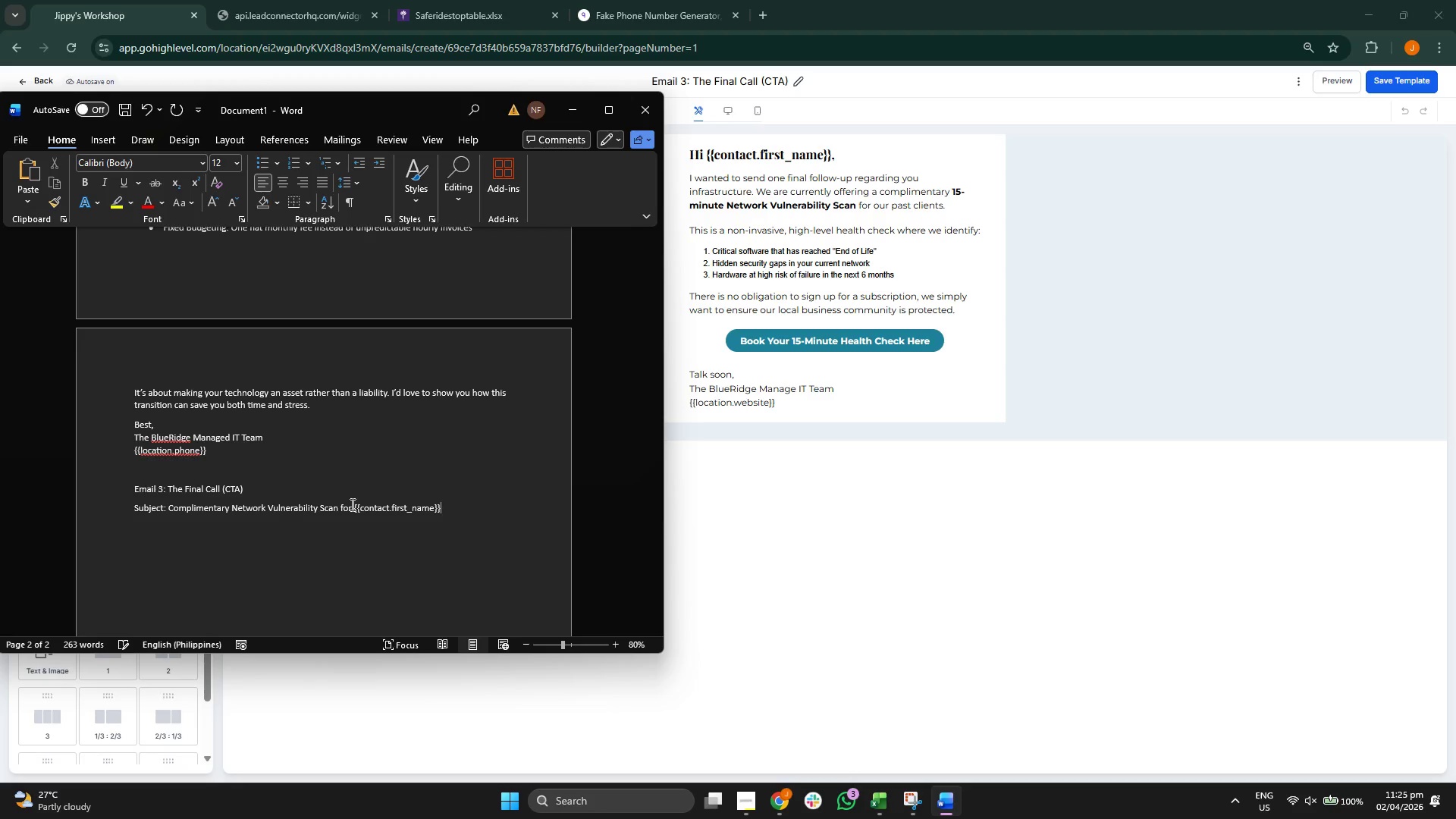 
key(Enter)
 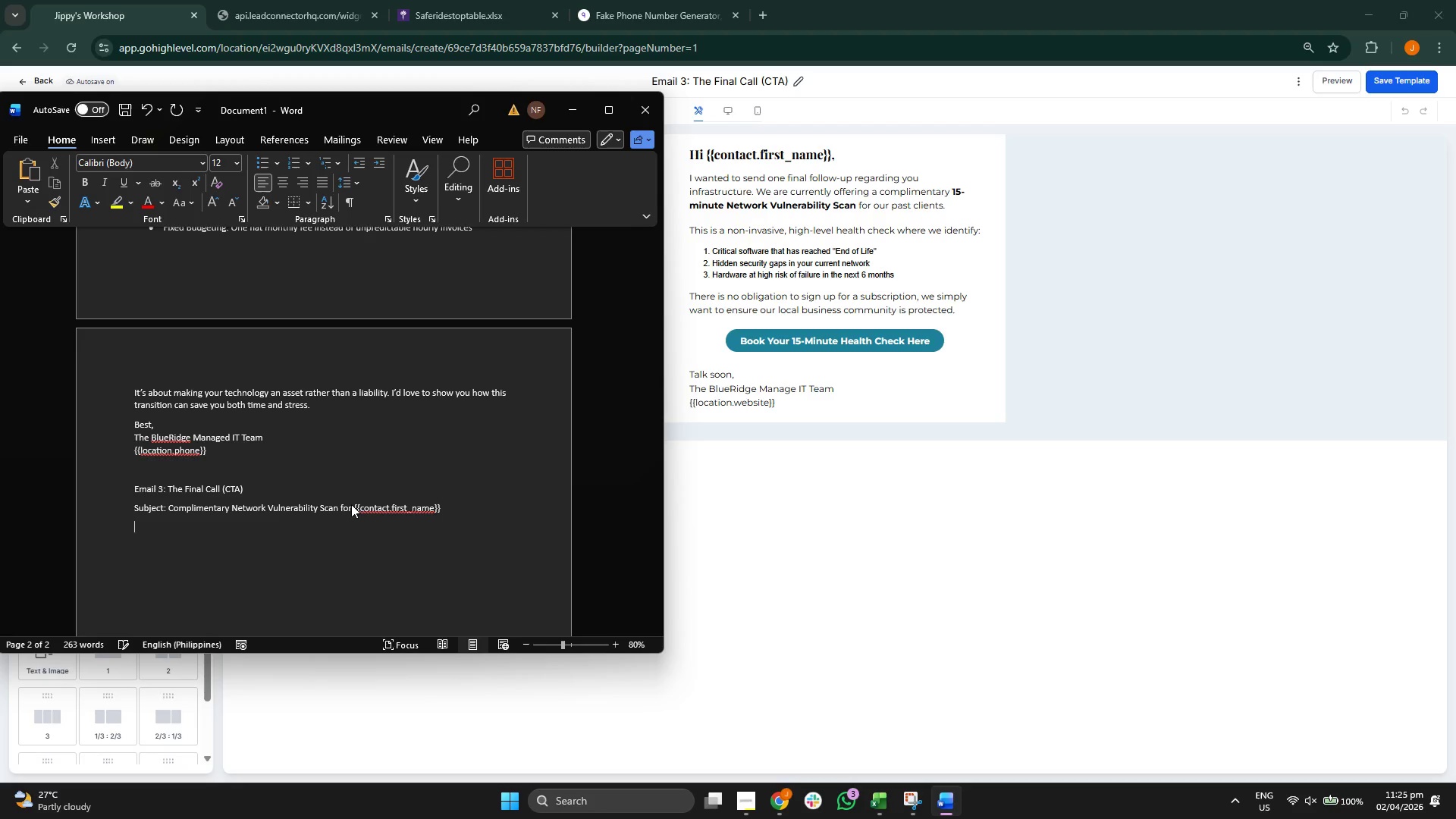 
type(Body:)
 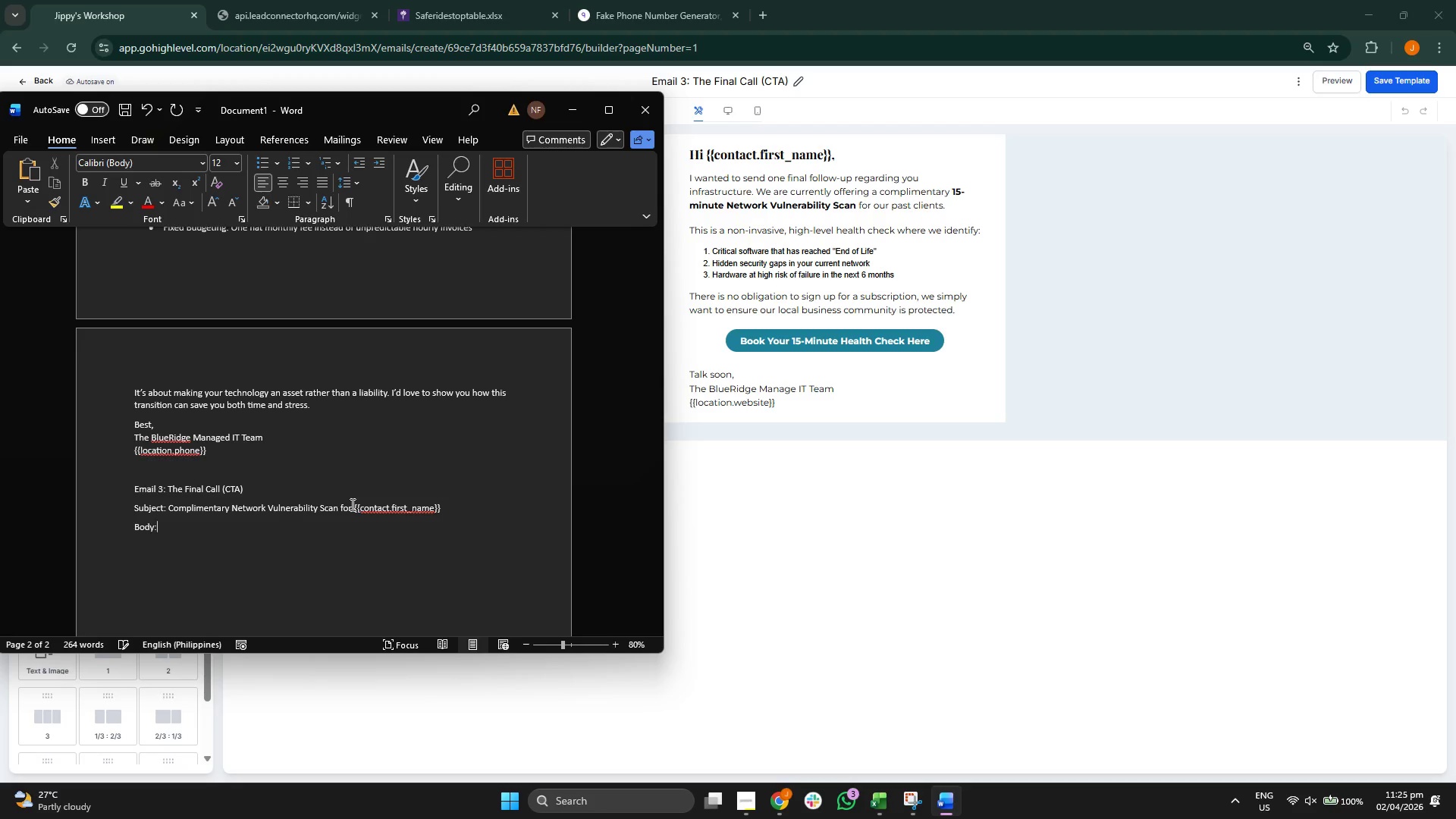 
key(Enter)
 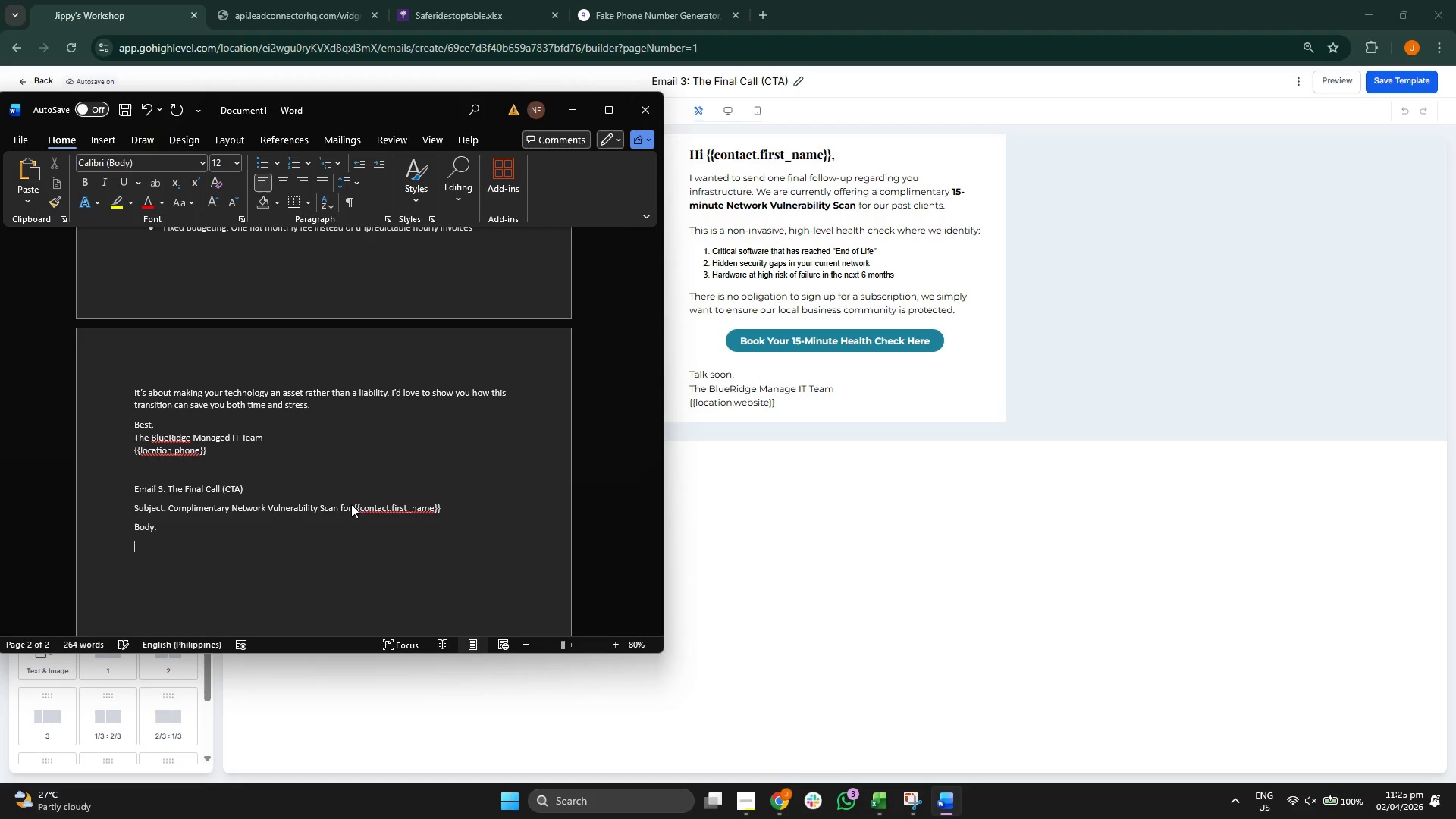 
type(Hi {{contact.first_name}},)
 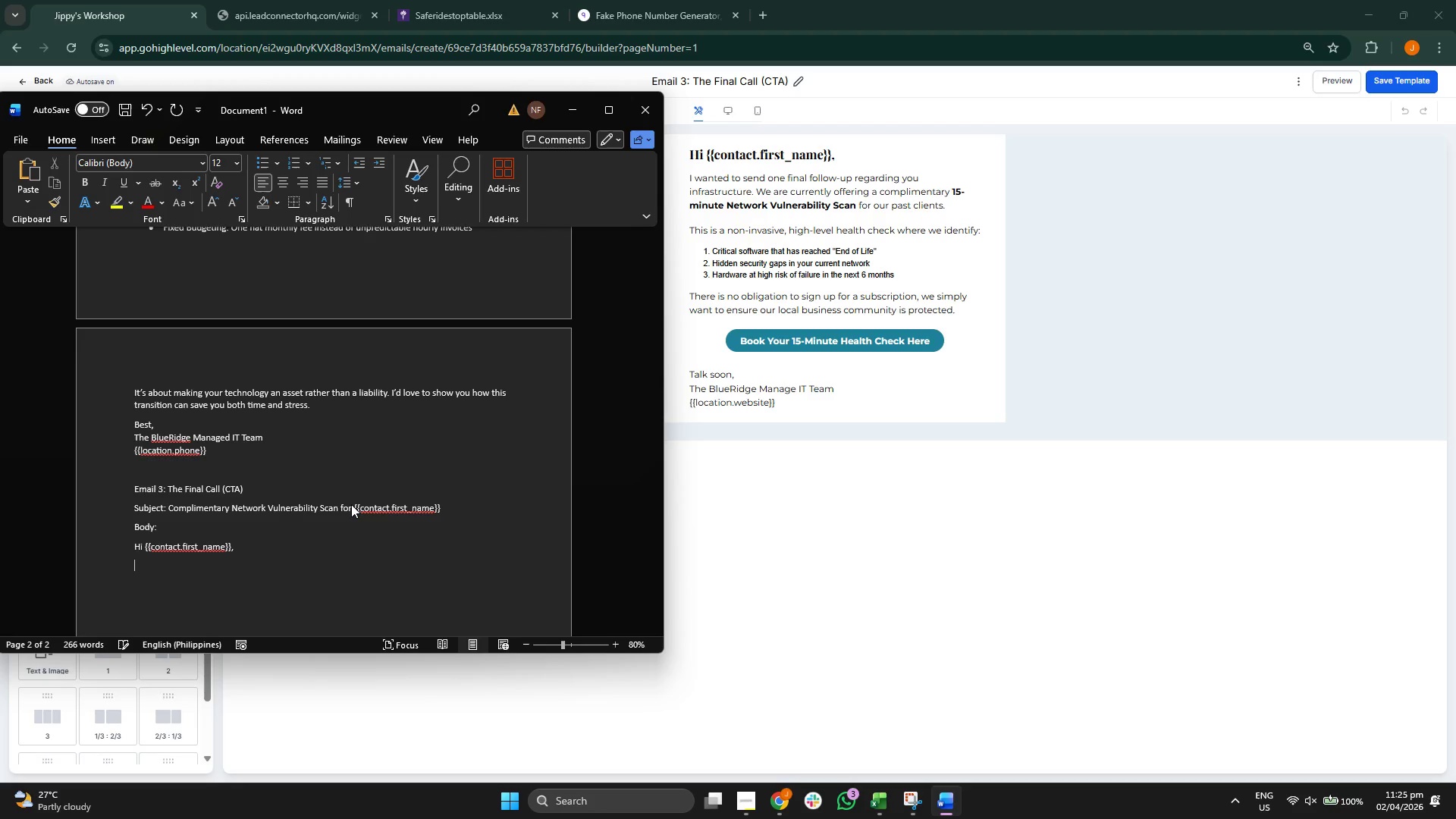 
 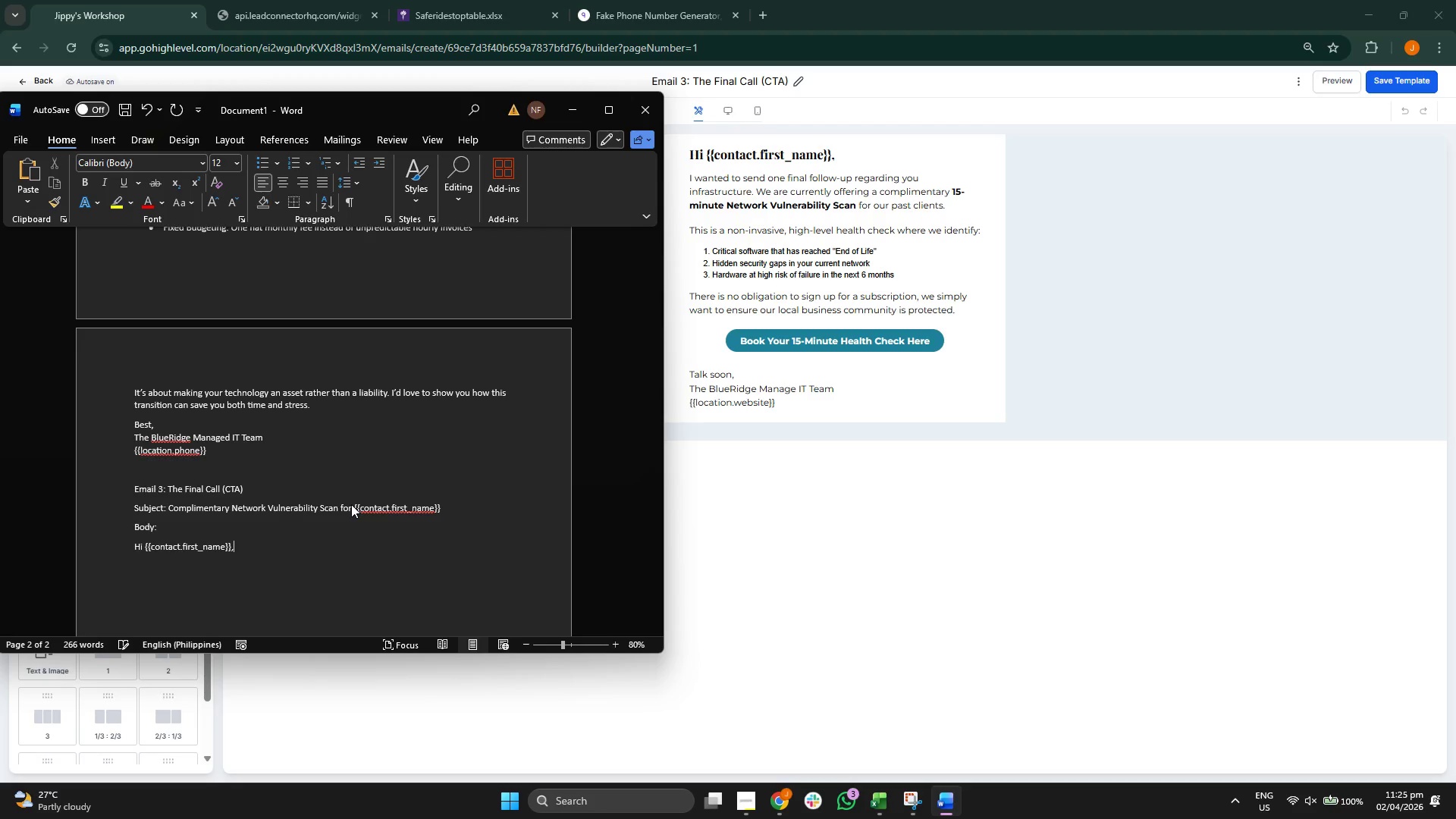 
key(Enter)
 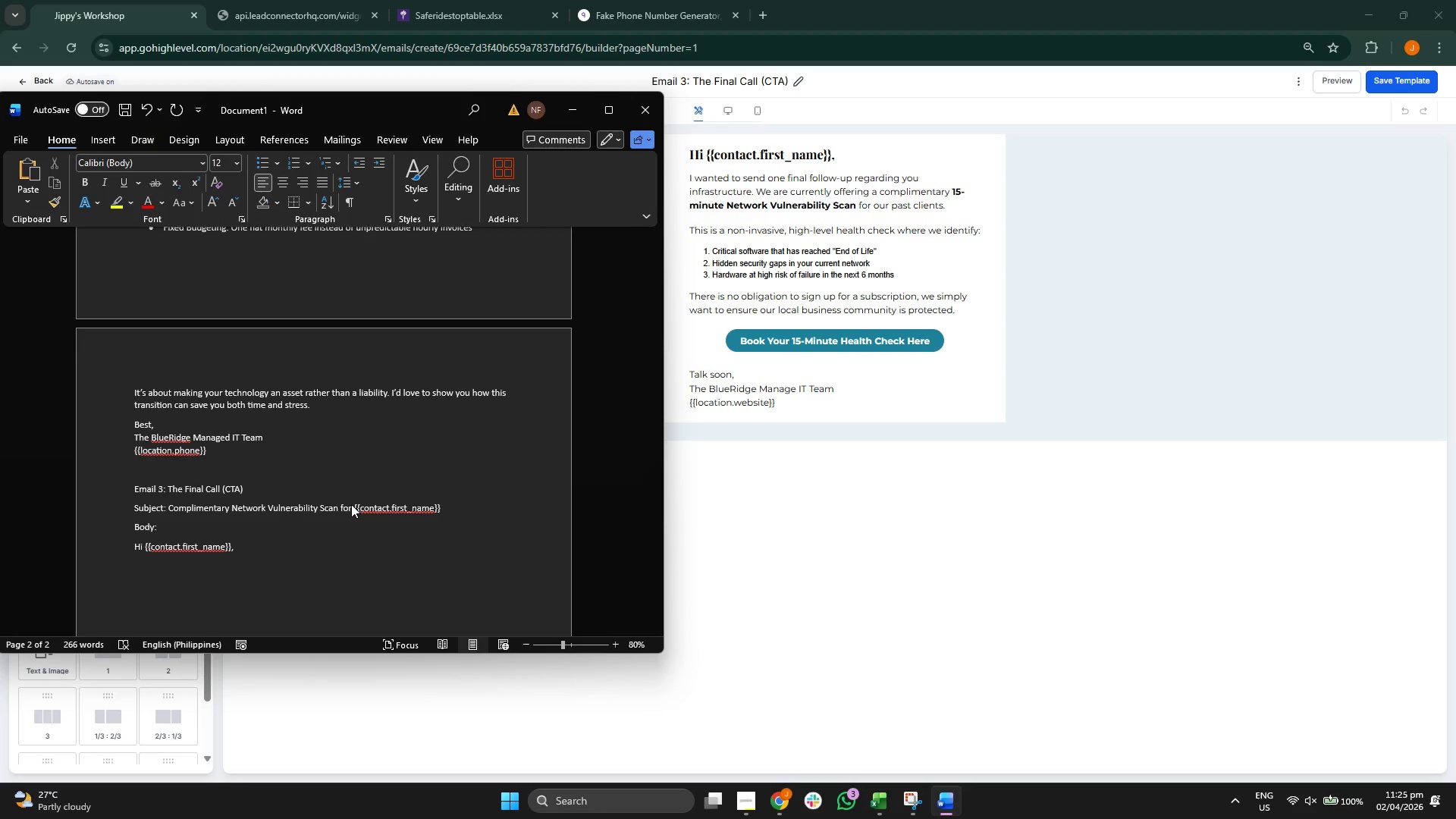 
type(I wanted to send)
key(Backspace)
key(Backspace)
key(Backspace)
key(Backspace)
key(Backspace)
key(Backspace)
type(o send one final follow-up regad)
key(Backspace)
type(rding your infer)
key(Backspace)
key(Backspace)
type(rastuc)
key(Backspace)
key(Backspace)
type(ructure )
key(Backspace)
type(. We are currenty)
key(Backspace)
type(ly offering a c)
key(Backspace)
type(oi)
key(Backspace)
key(Backspace)
type(complimentart)
key(Backspace)
type(y 150)
key(Backspace)
type(0)
key(Backspace)
key(Backspace)
 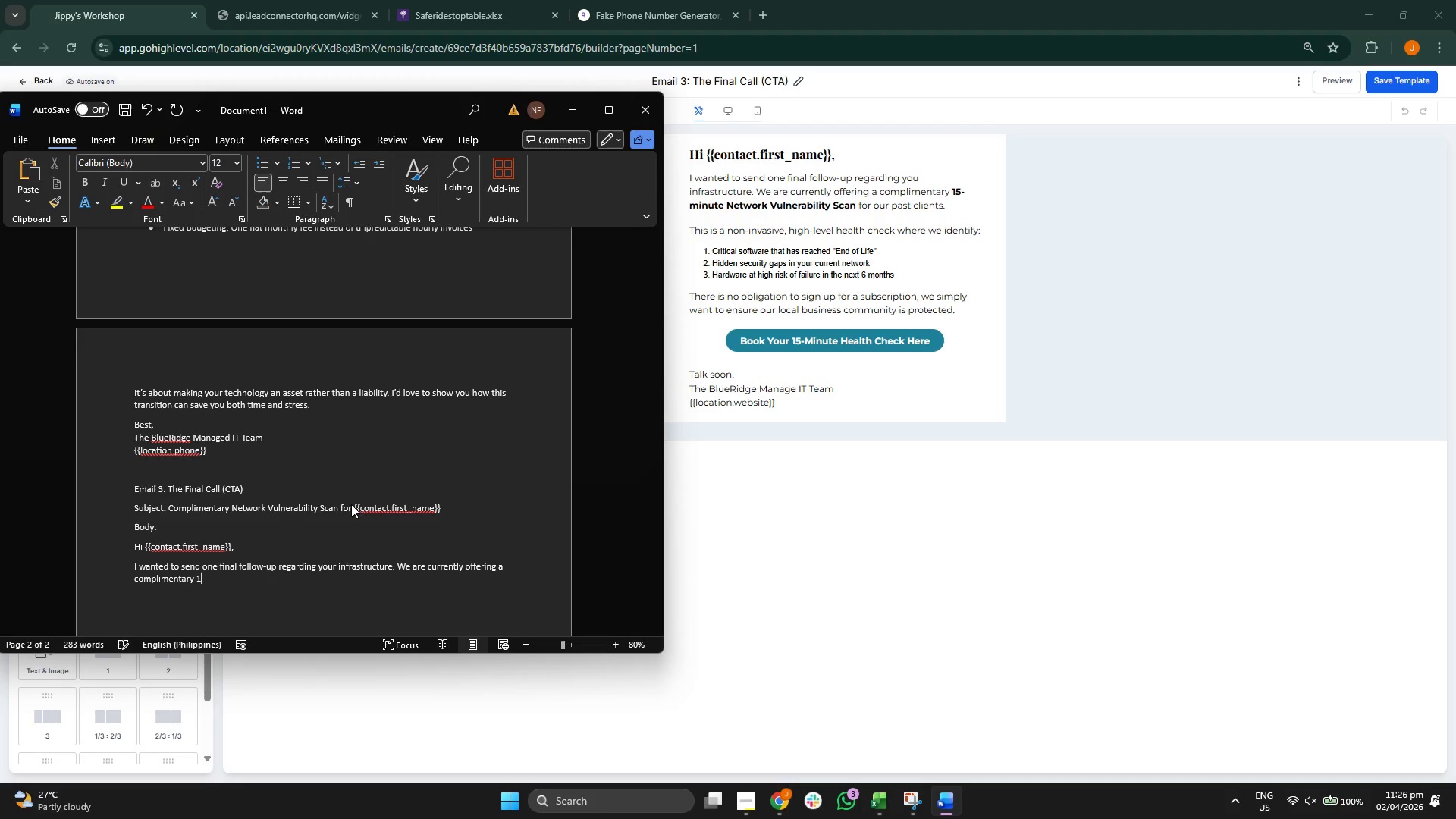 
hold_key(key=ControlLeft, duration=4.08)
 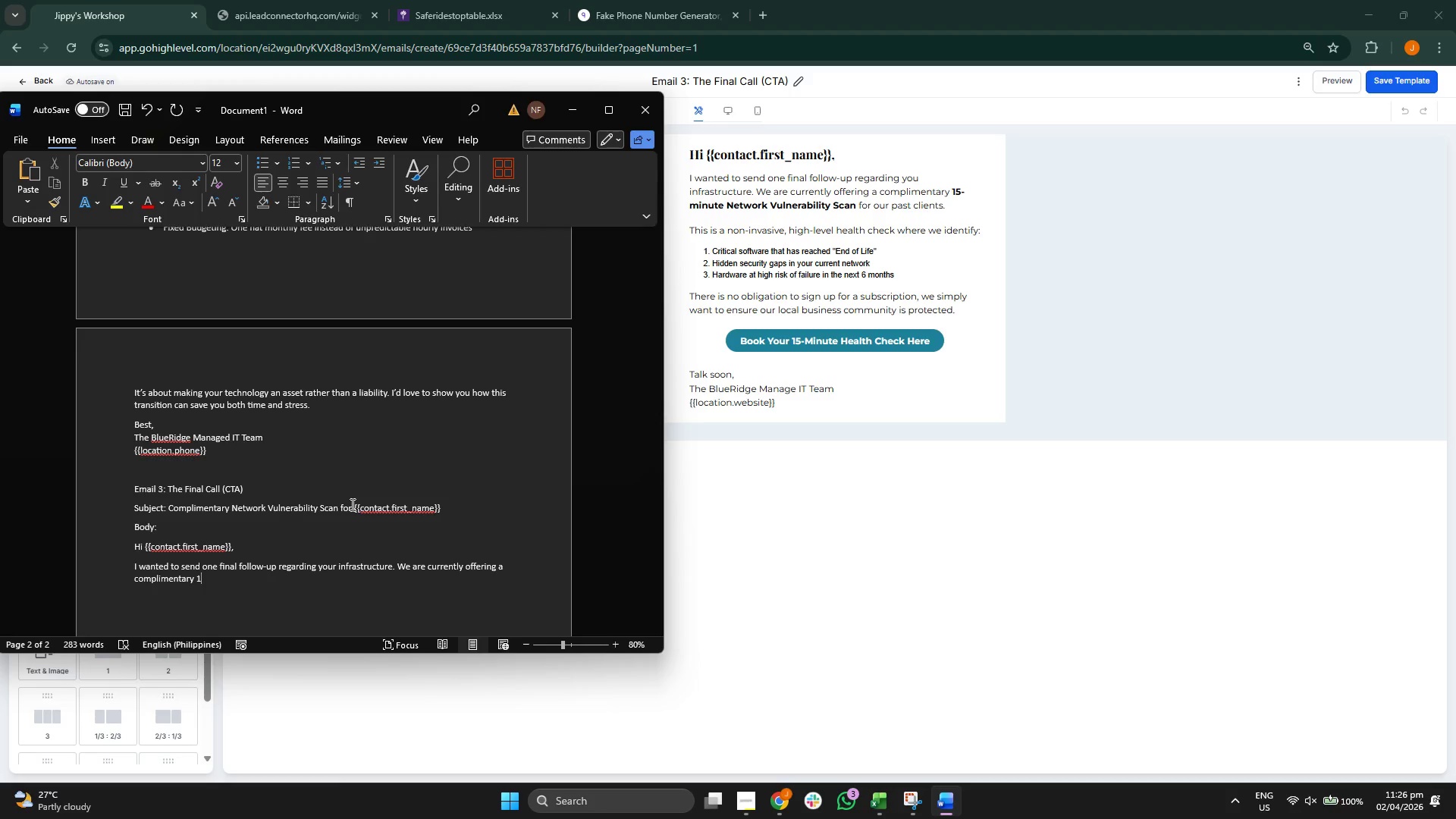 
key(Backspace)
 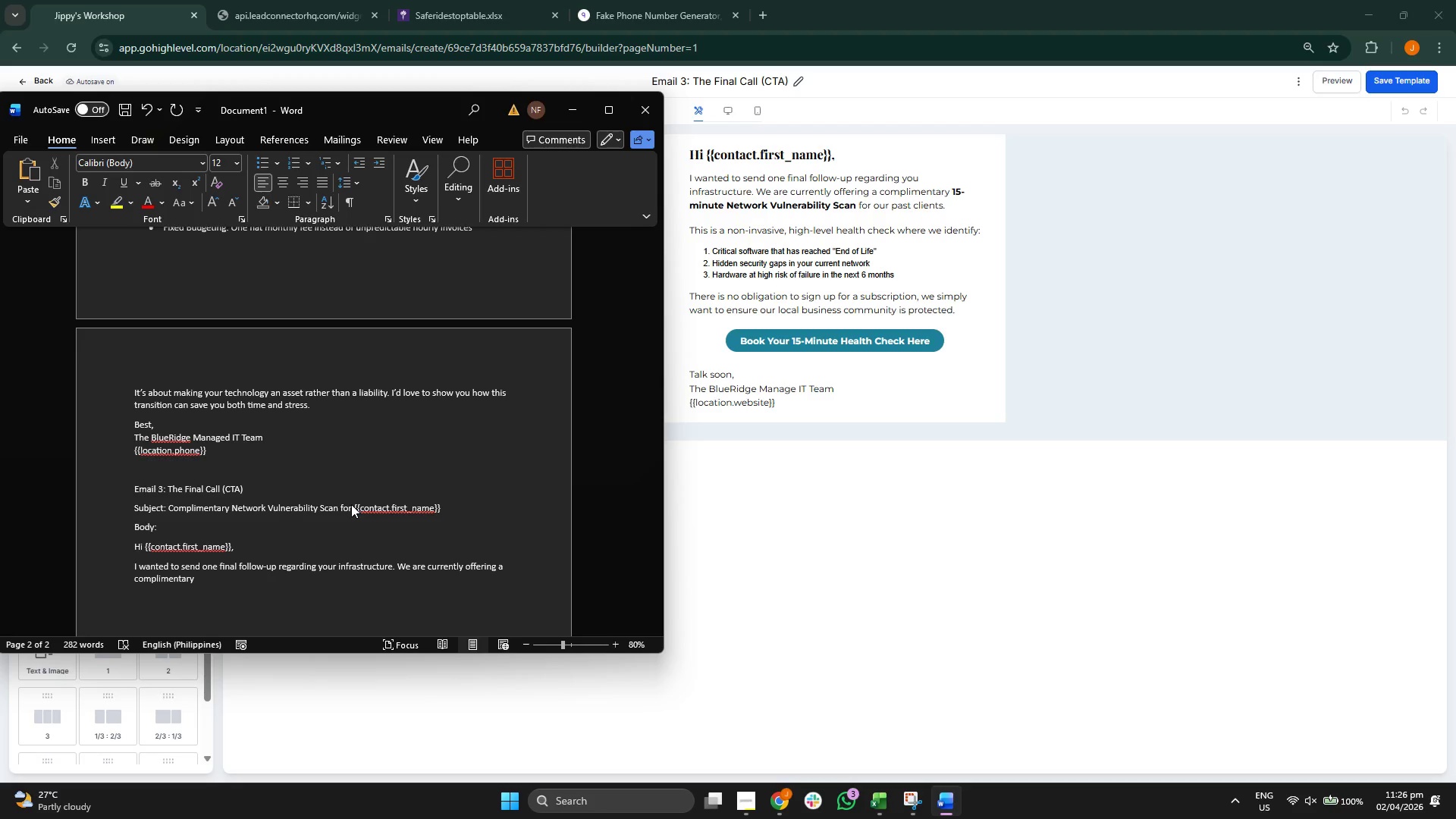 
key(Shift+ShiftLeft)
 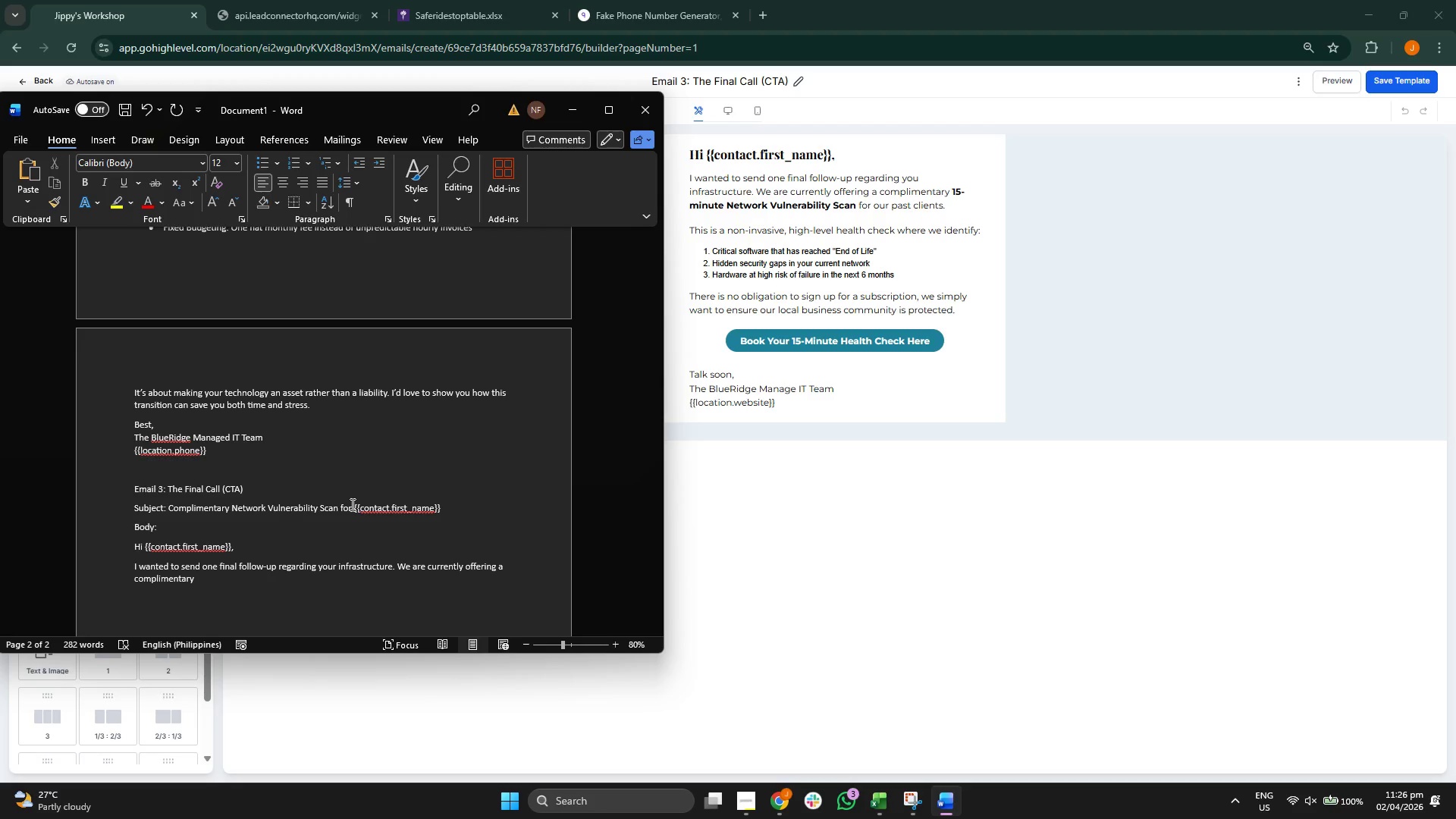 
hold_key(key=ControlLeft, duration=0.53)
 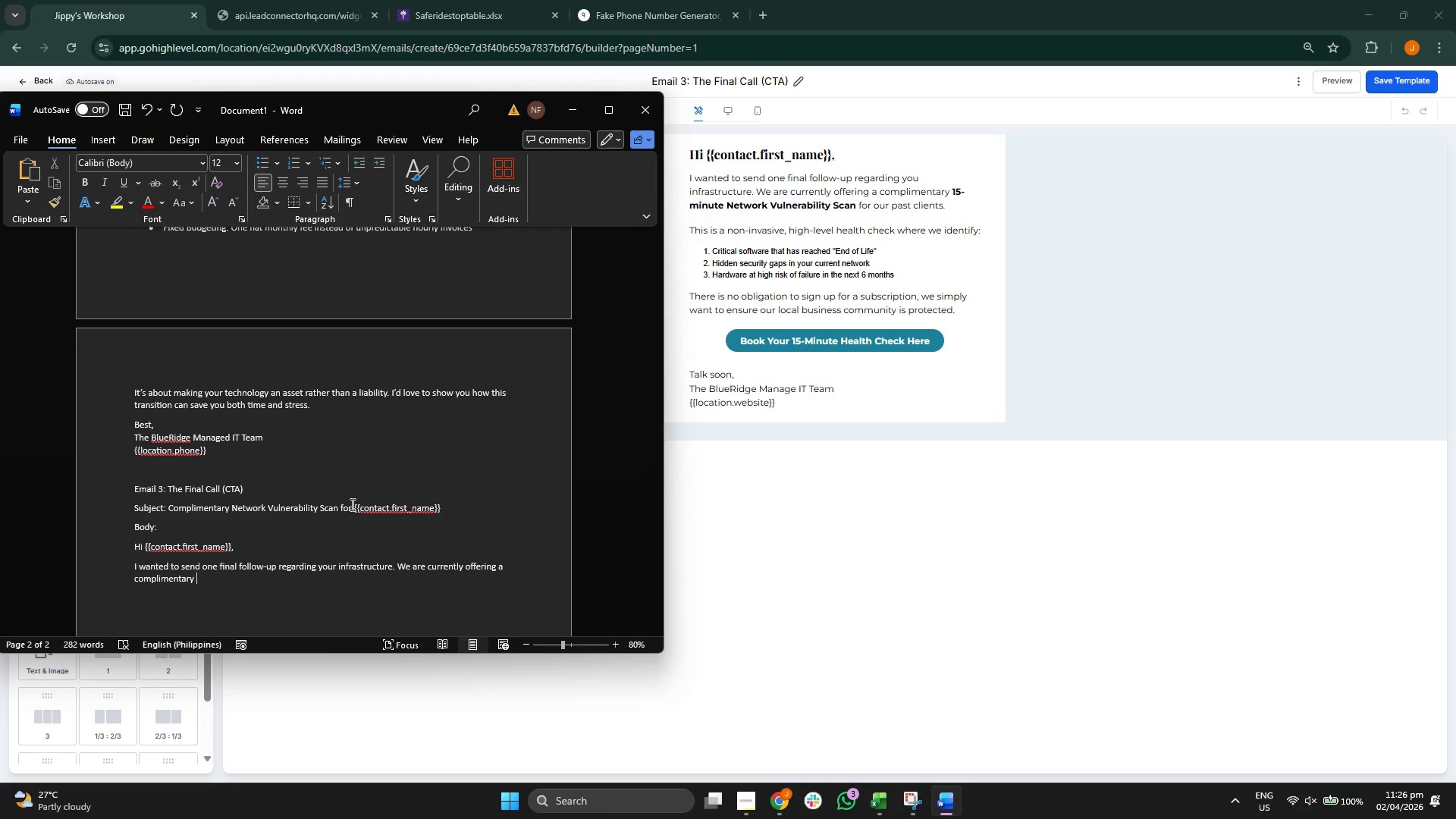 
key(Control+B)
 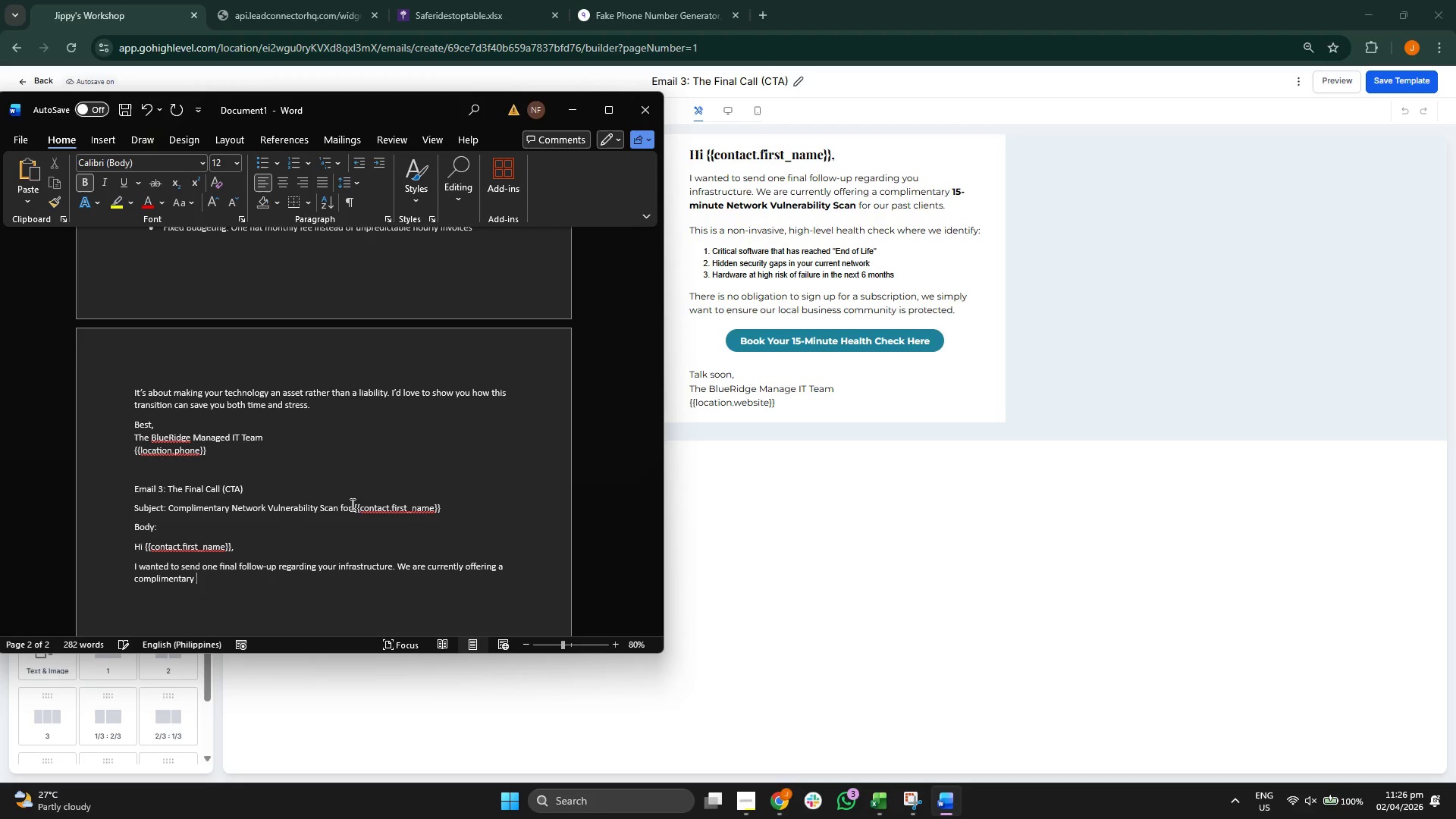 
type(15-minuit)
key(Backspace)
key(Backspace)
type(te Netrwork B)
key(Backspace)
key(Backspace)
key(Backspace)
key(Backspace)
key(Backspace)
key(Backspace)
key(Backspace)
type(work Vulnerability Scan )
 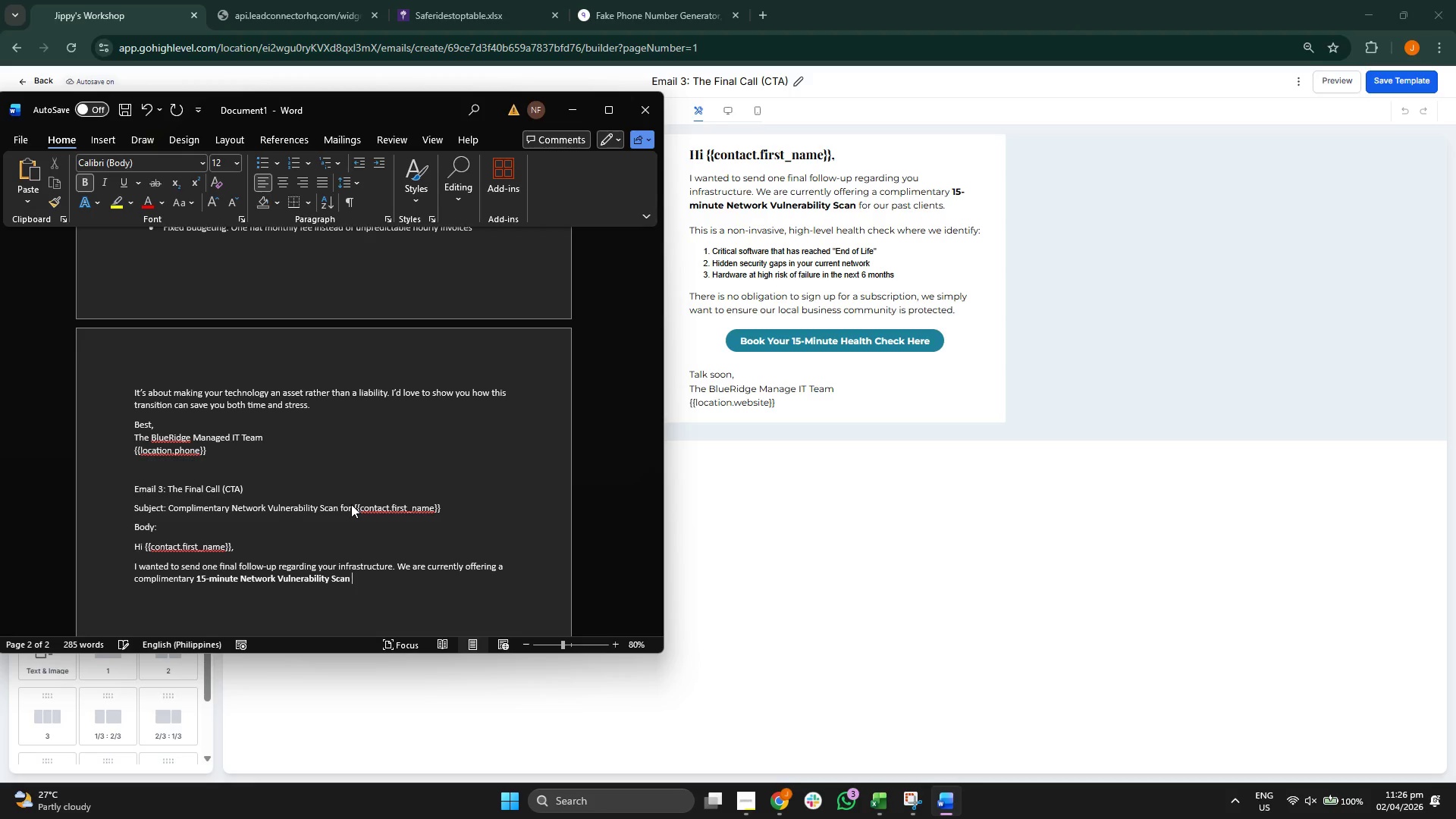 
key(Control+B)
 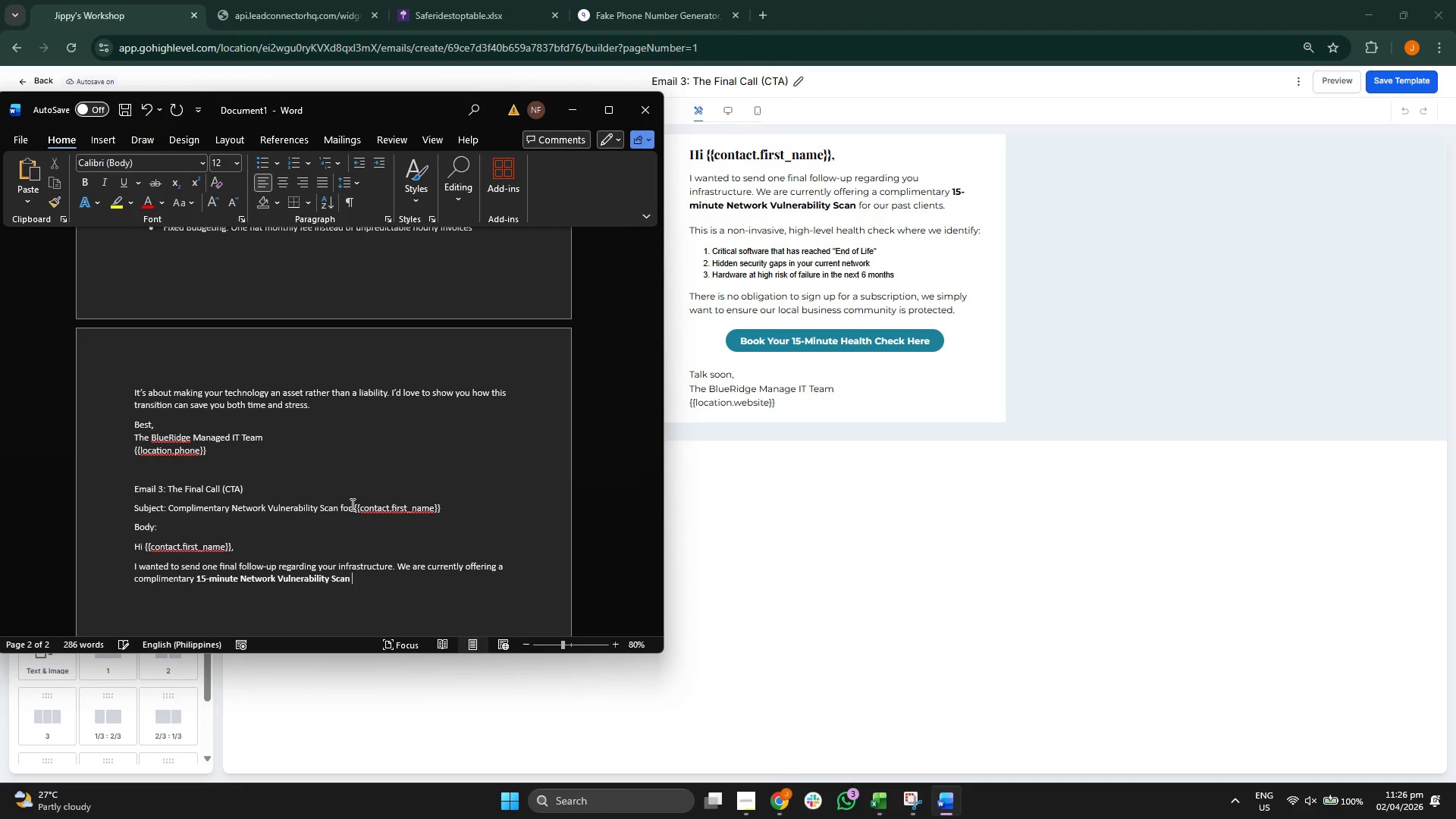 
type(for our past cloe)
key(Backspace)
key(Backspace)
type(ients,)
 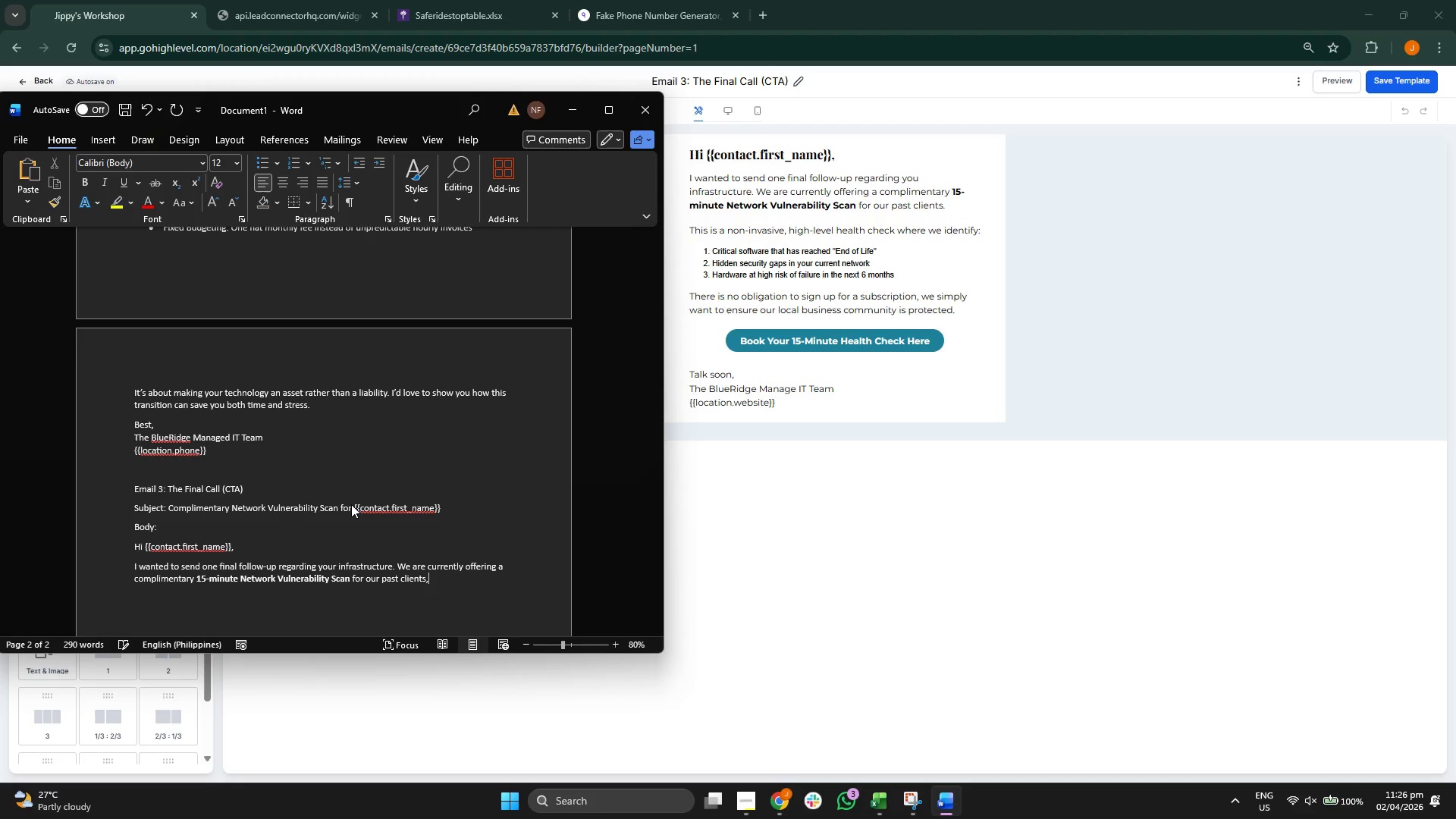 
key(Enter)
 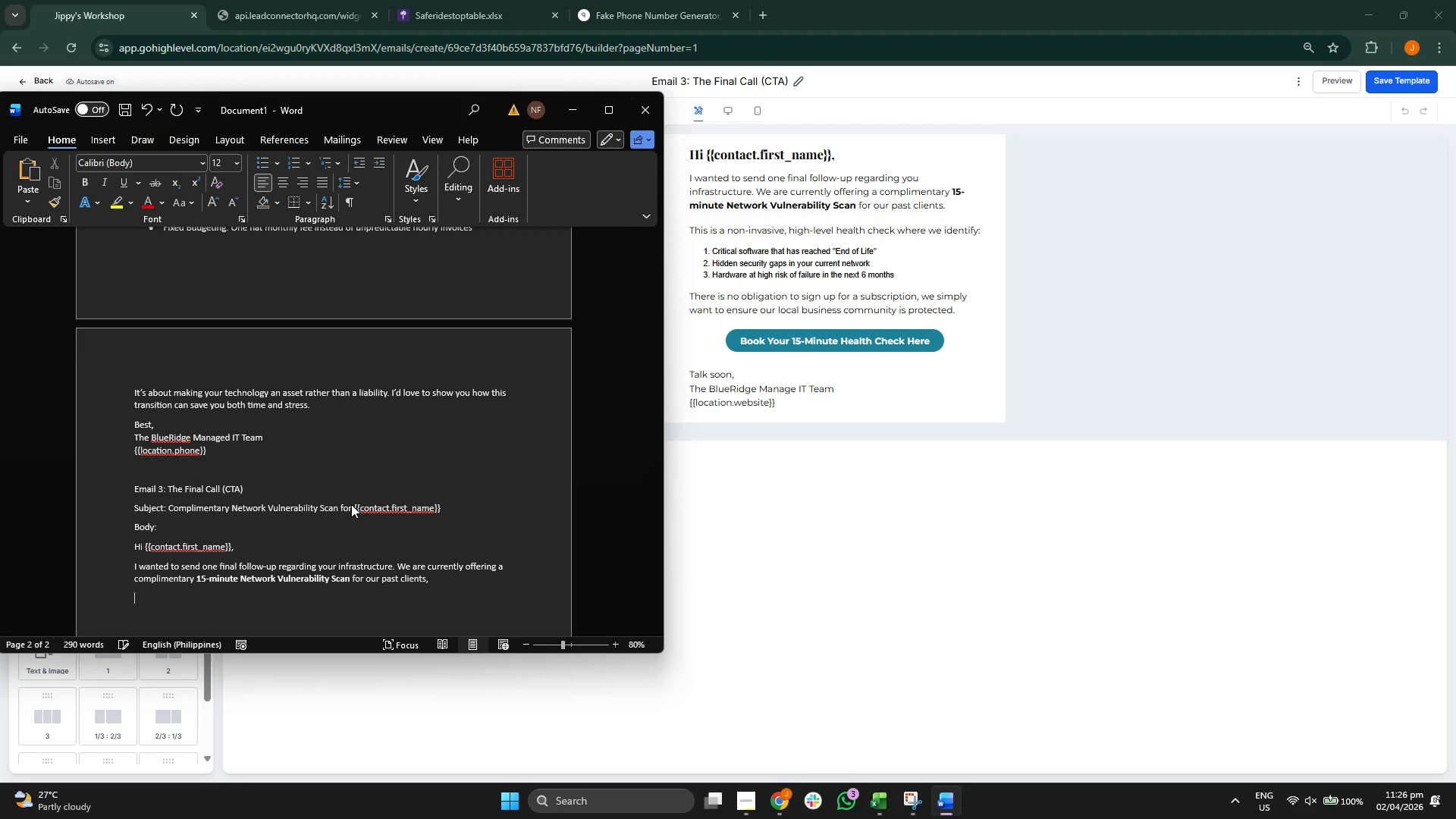 
key(Backspace)
 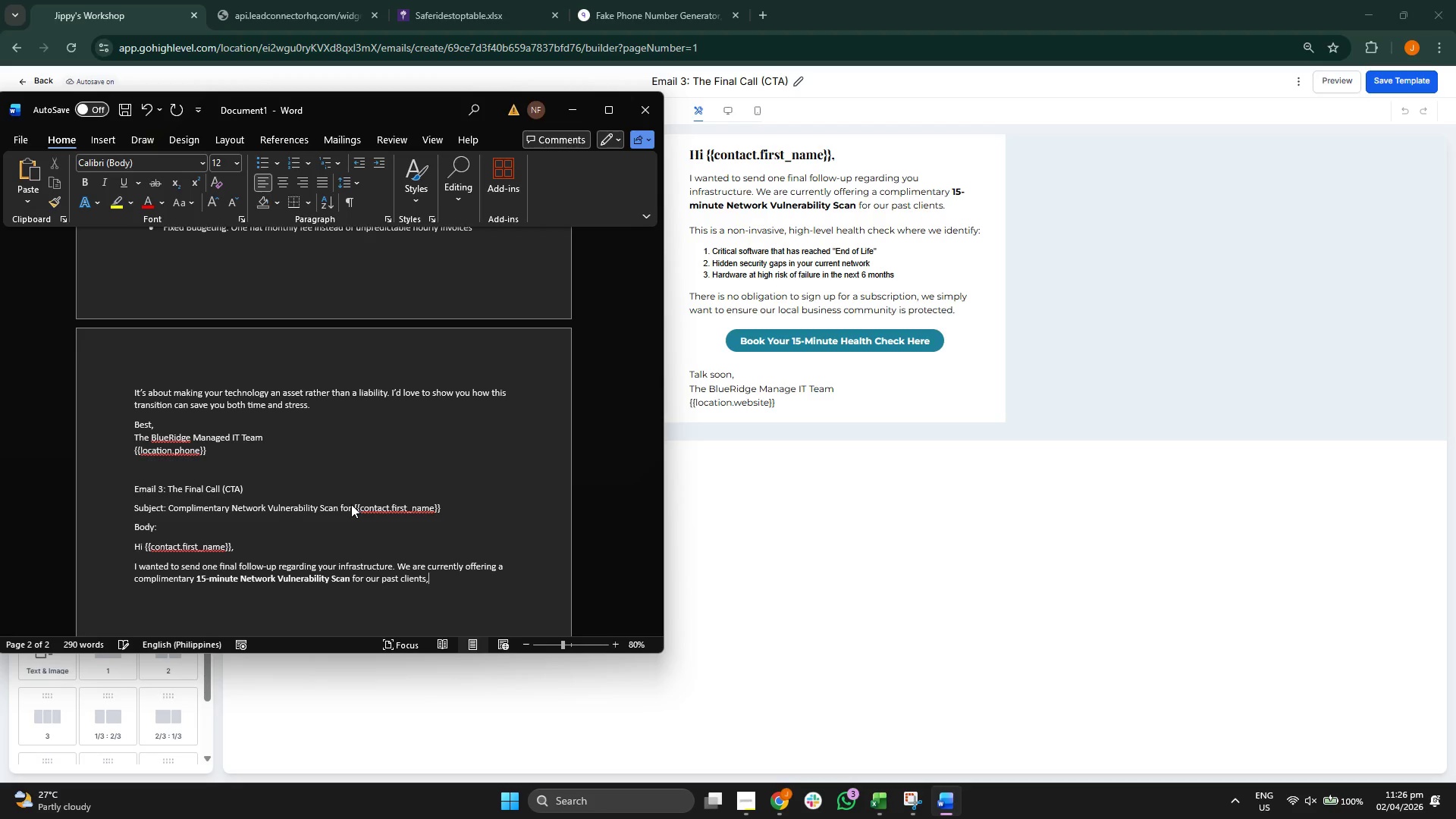 
key(Backspace)
 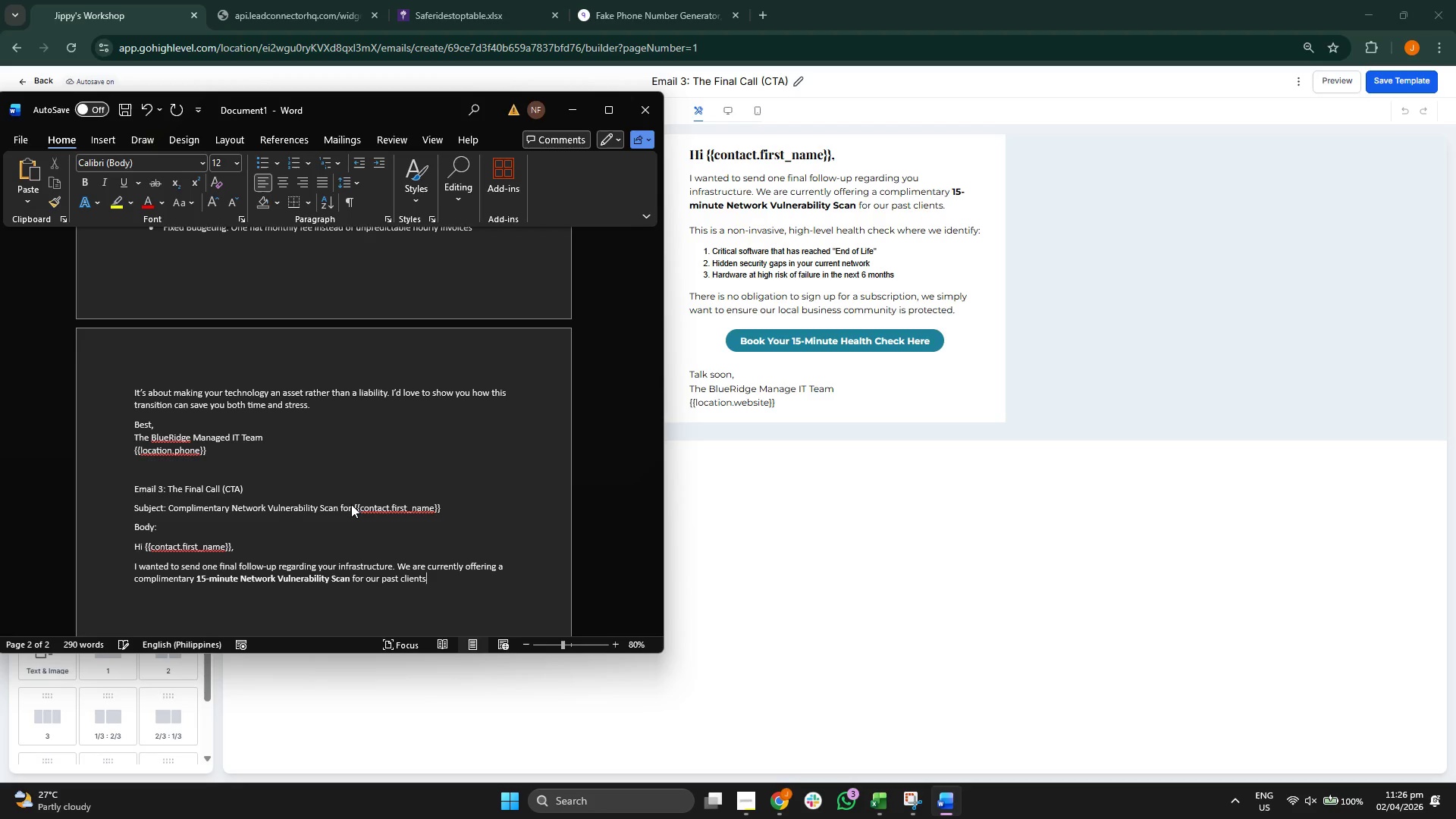 
key(Period)
 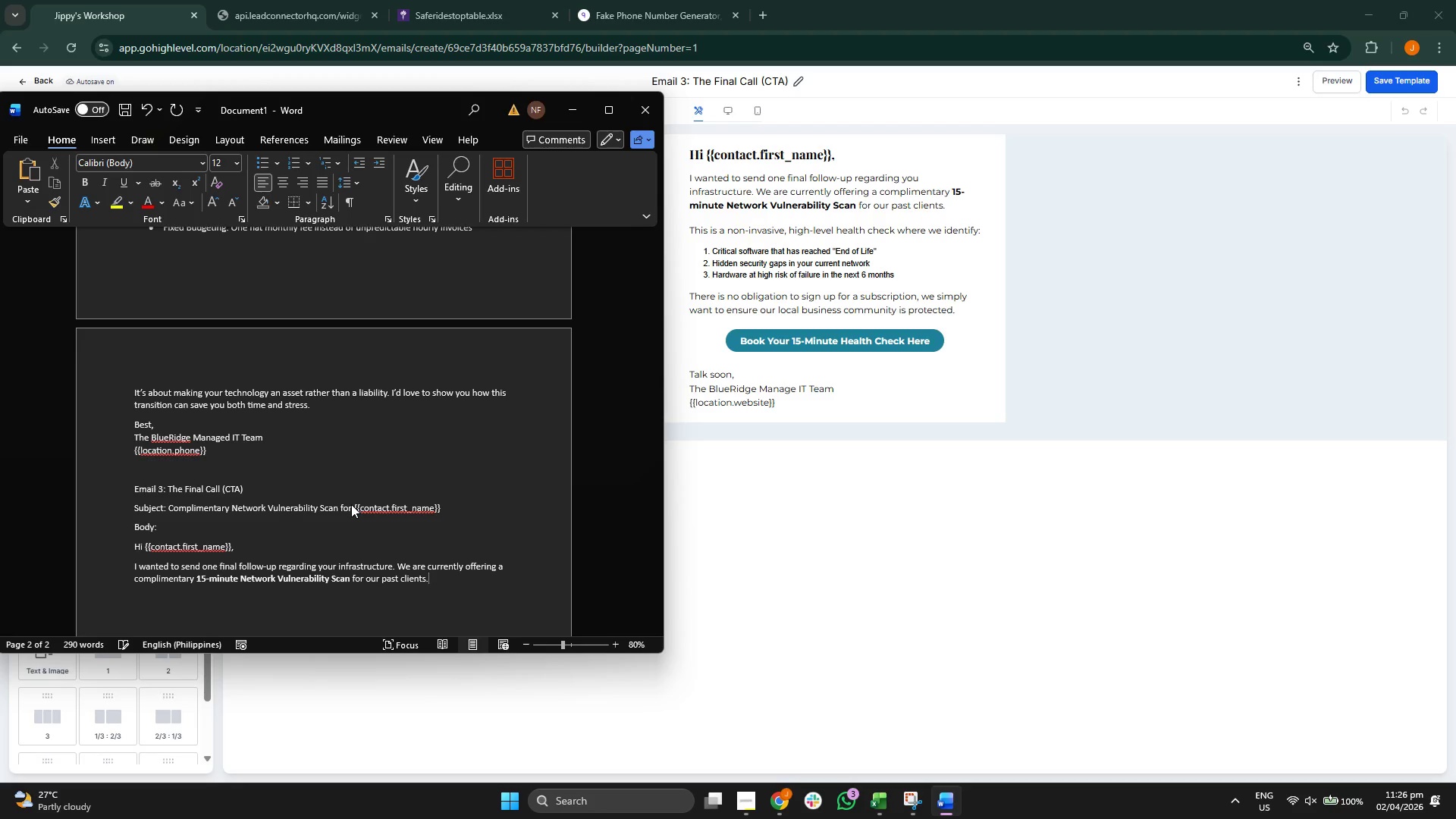 
key(Enter)
 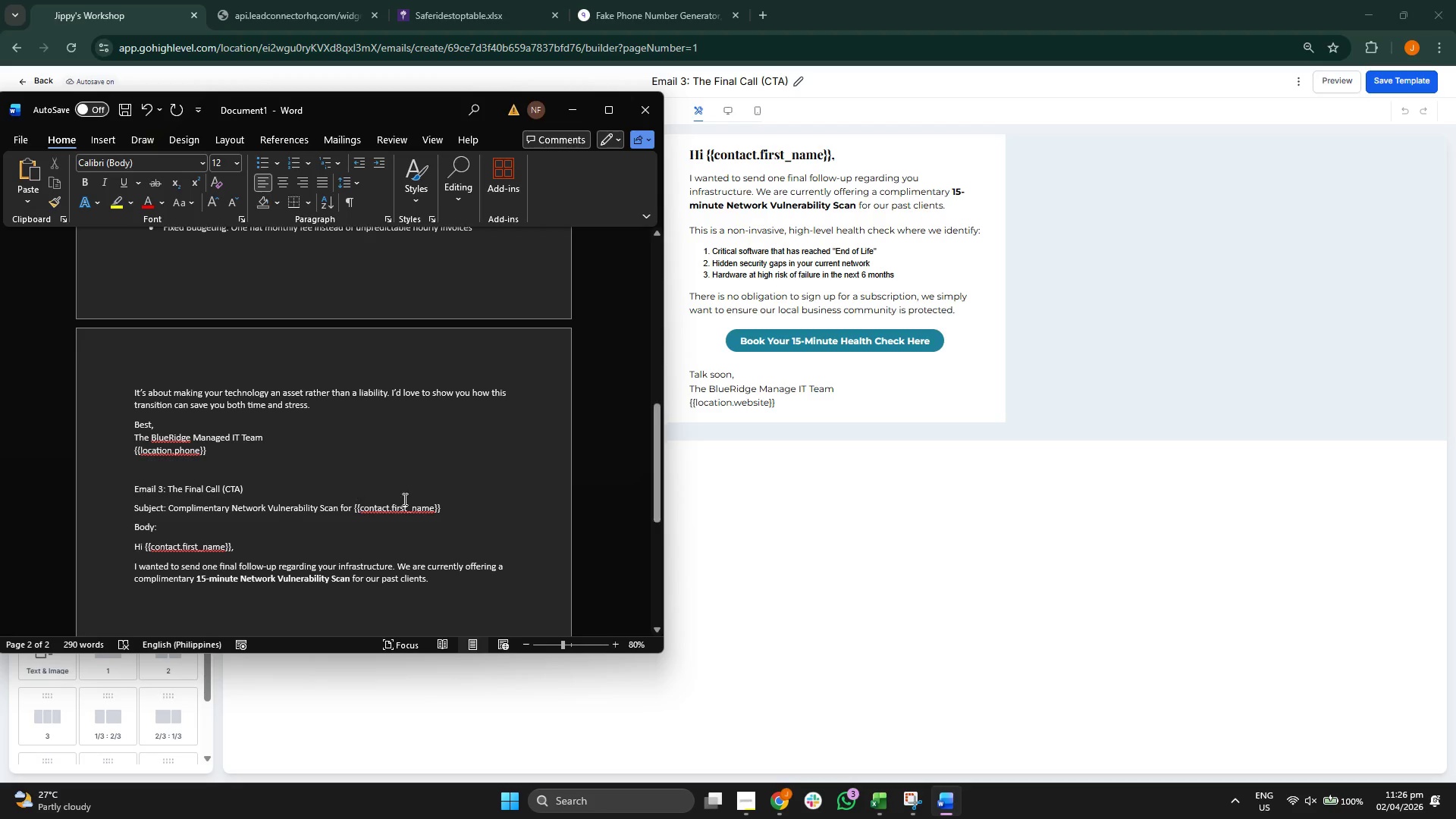 
scroll: coordinate [397, 471], scroll_direction: down, amount: 4.0
 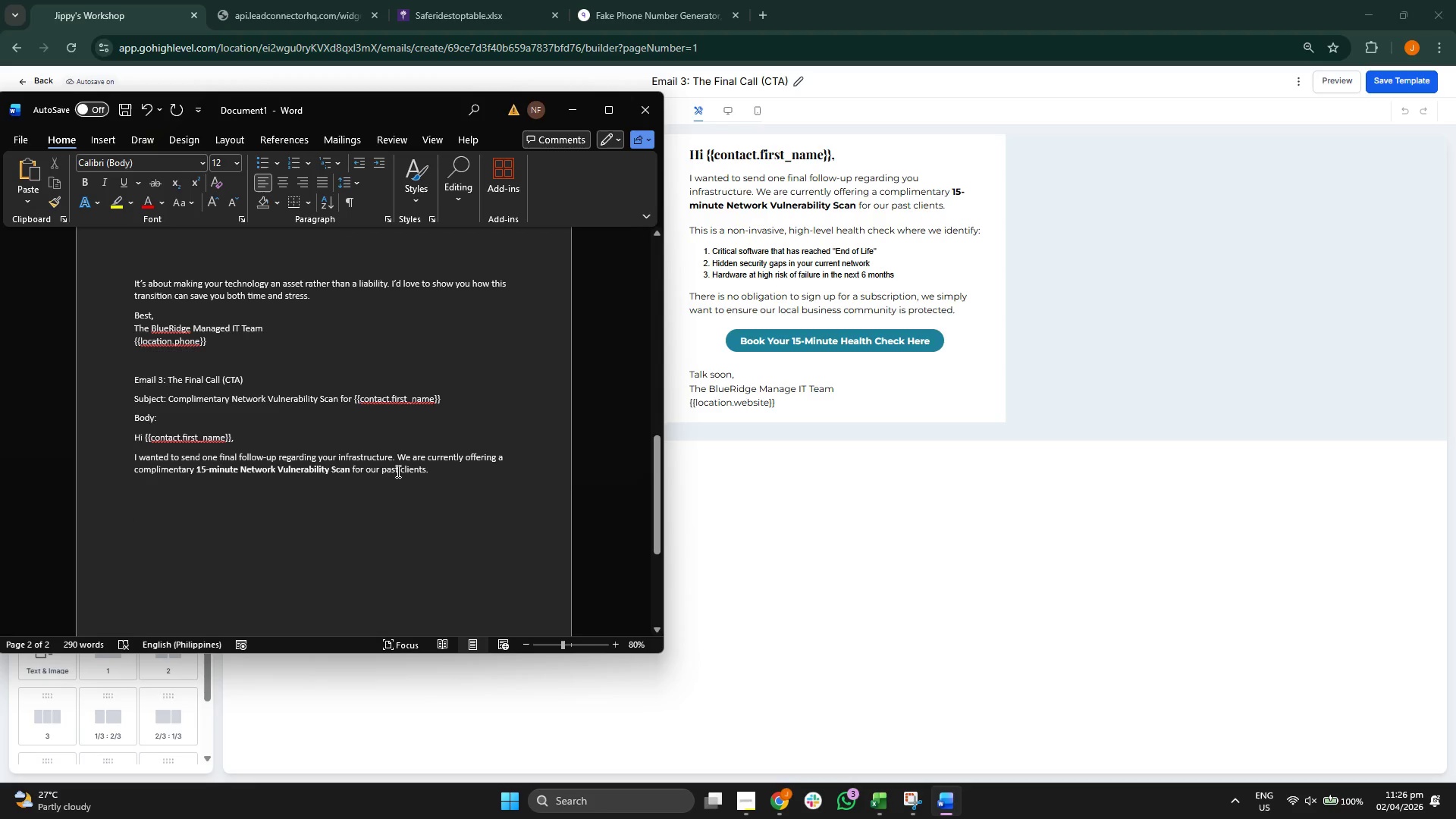 
type(This is non-invais)
key(Backspace)
key(Backspace)
type(sive, high-level helath)
key(Backspace)
key(Backspace)
key(Backspace)
key(Backspace)
type(alth check we)
key(Backspace)
type(here we ind)
key(Backspace)
key(Backspace)
type(dentify:)
 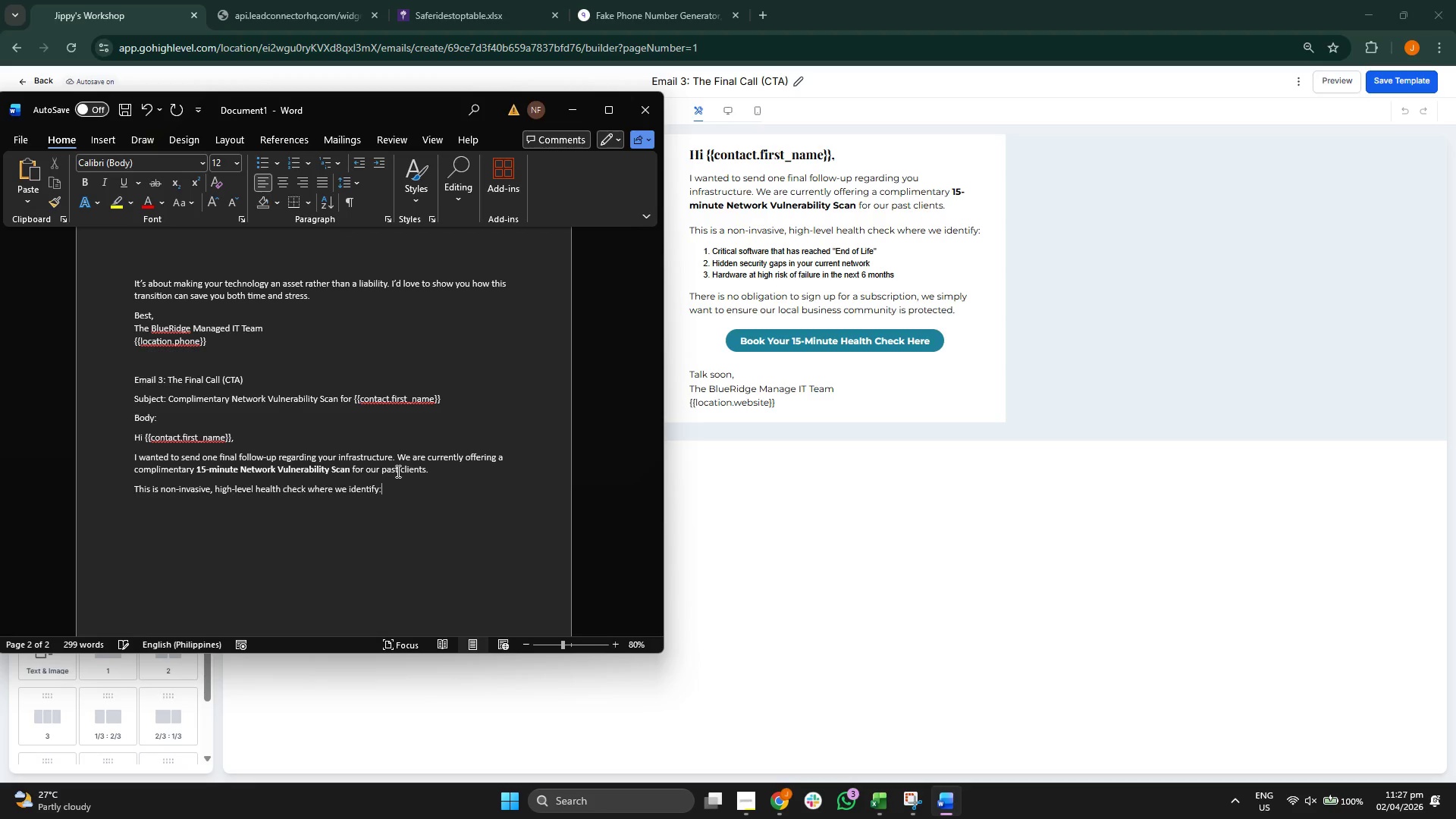 
 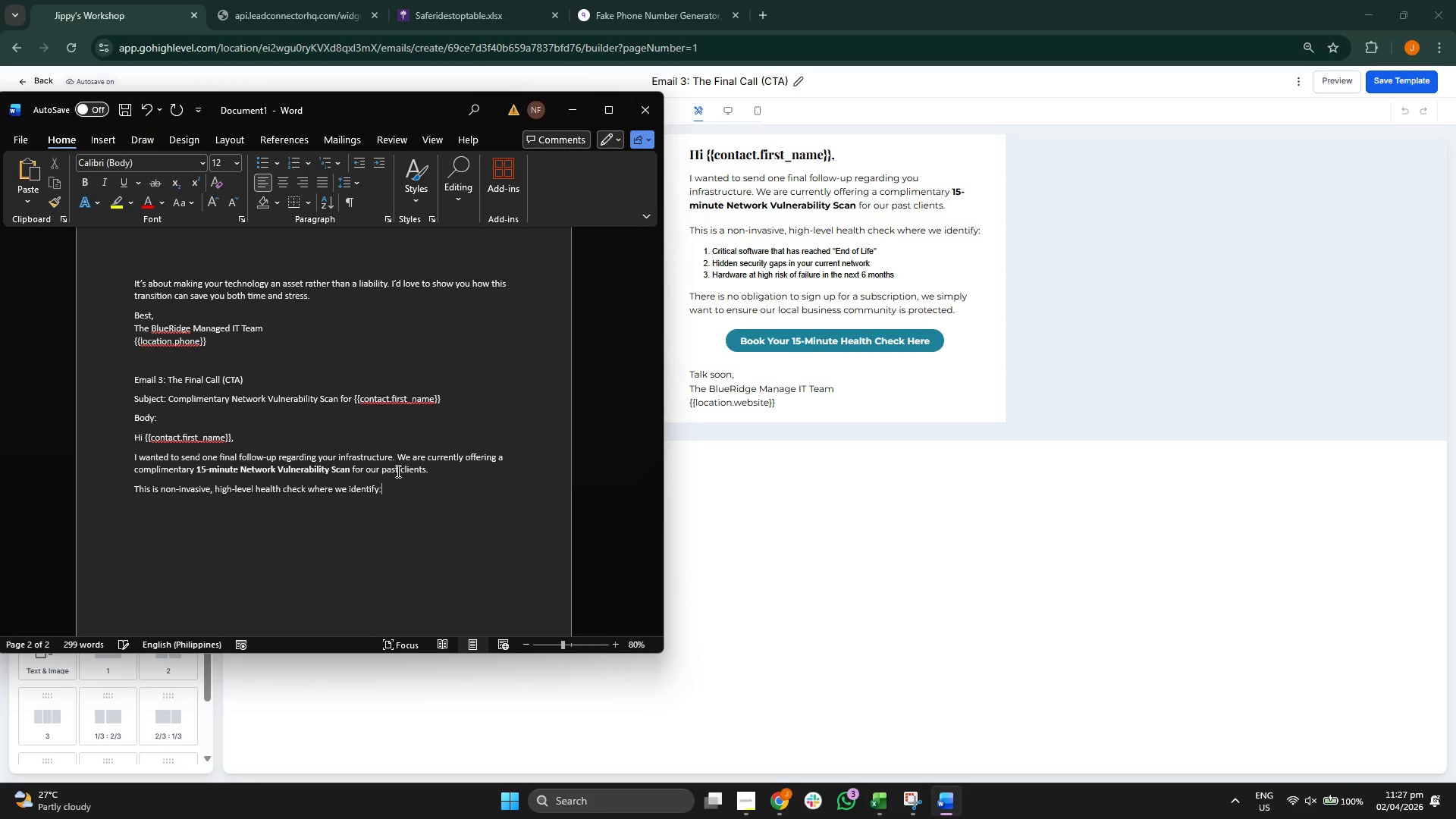 
key(Enter)
 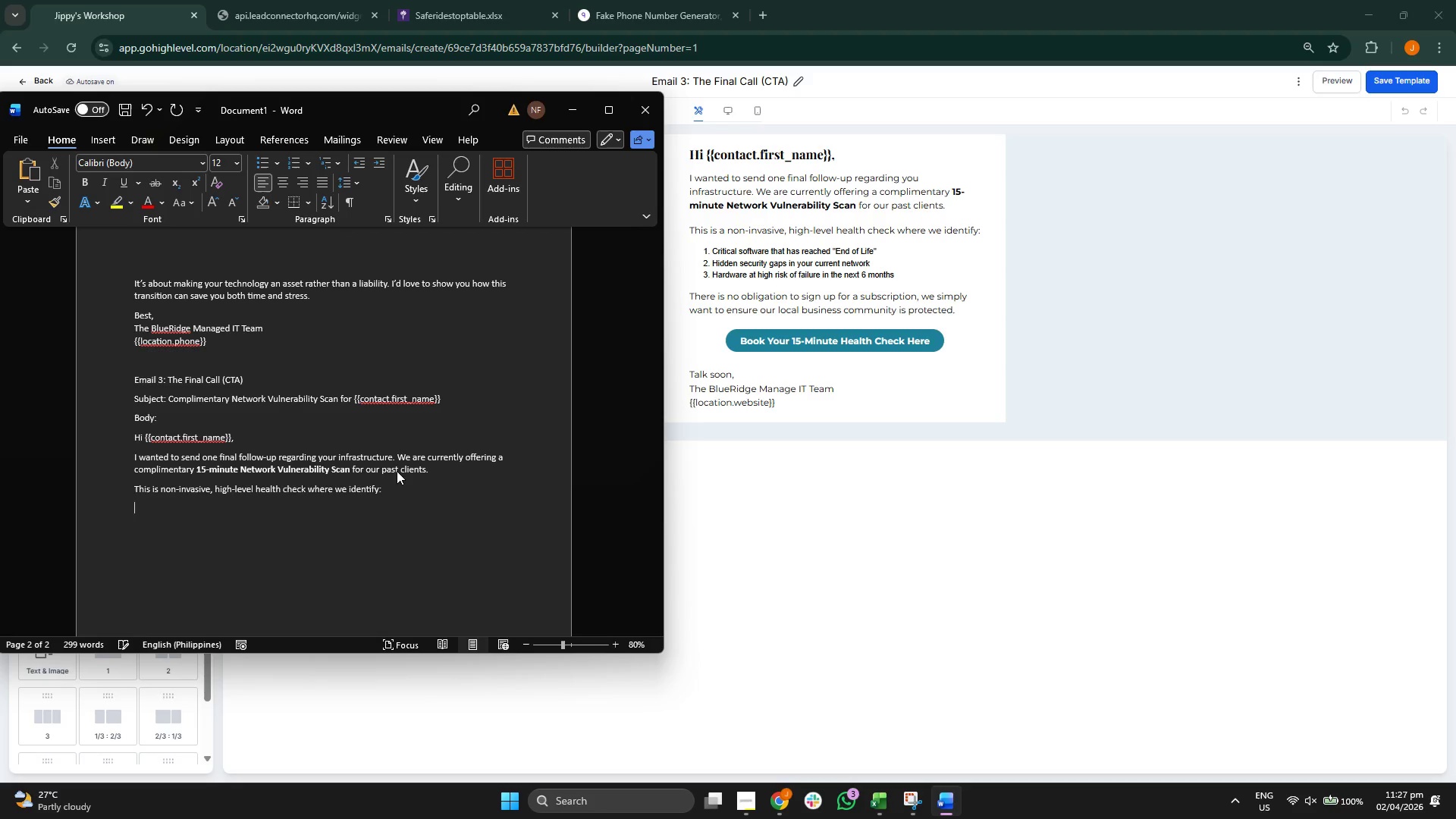 
type(1. C)
key(Backspace)
type(c)
key(Backspace)
type(c)
key(Backspace)
type(Critical software that has reached "End of Life")
 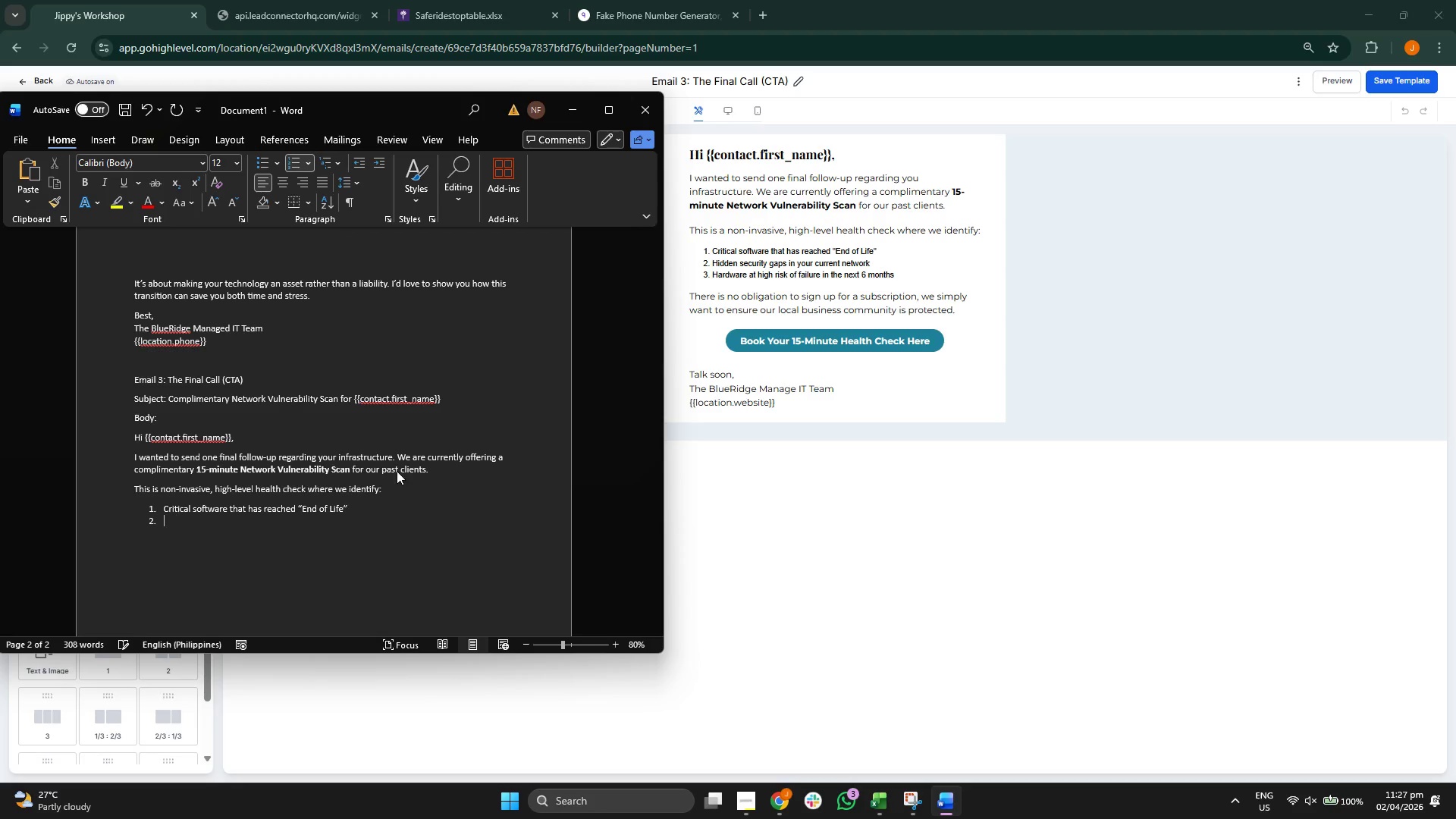 
 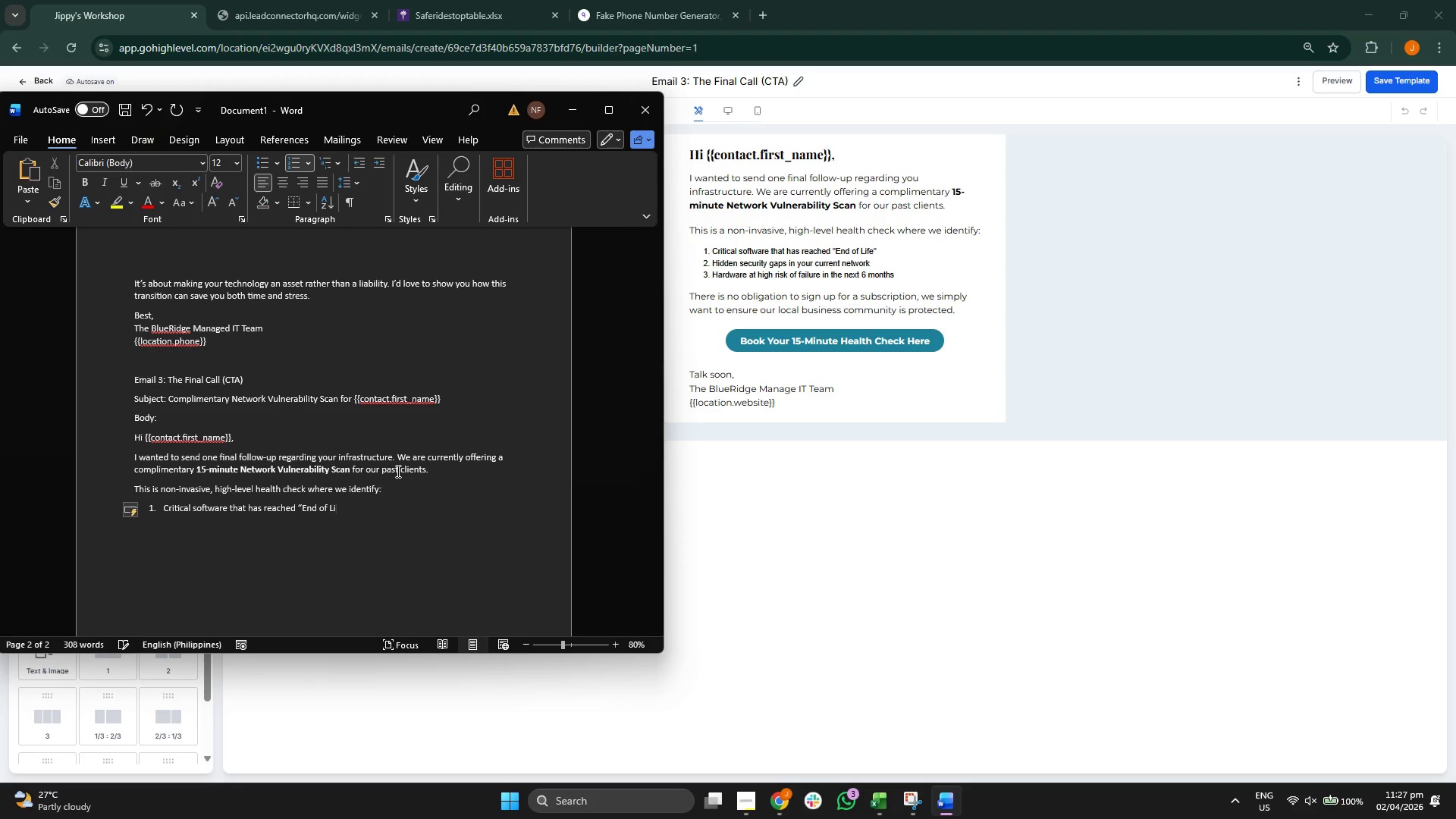 
key(Enter)
 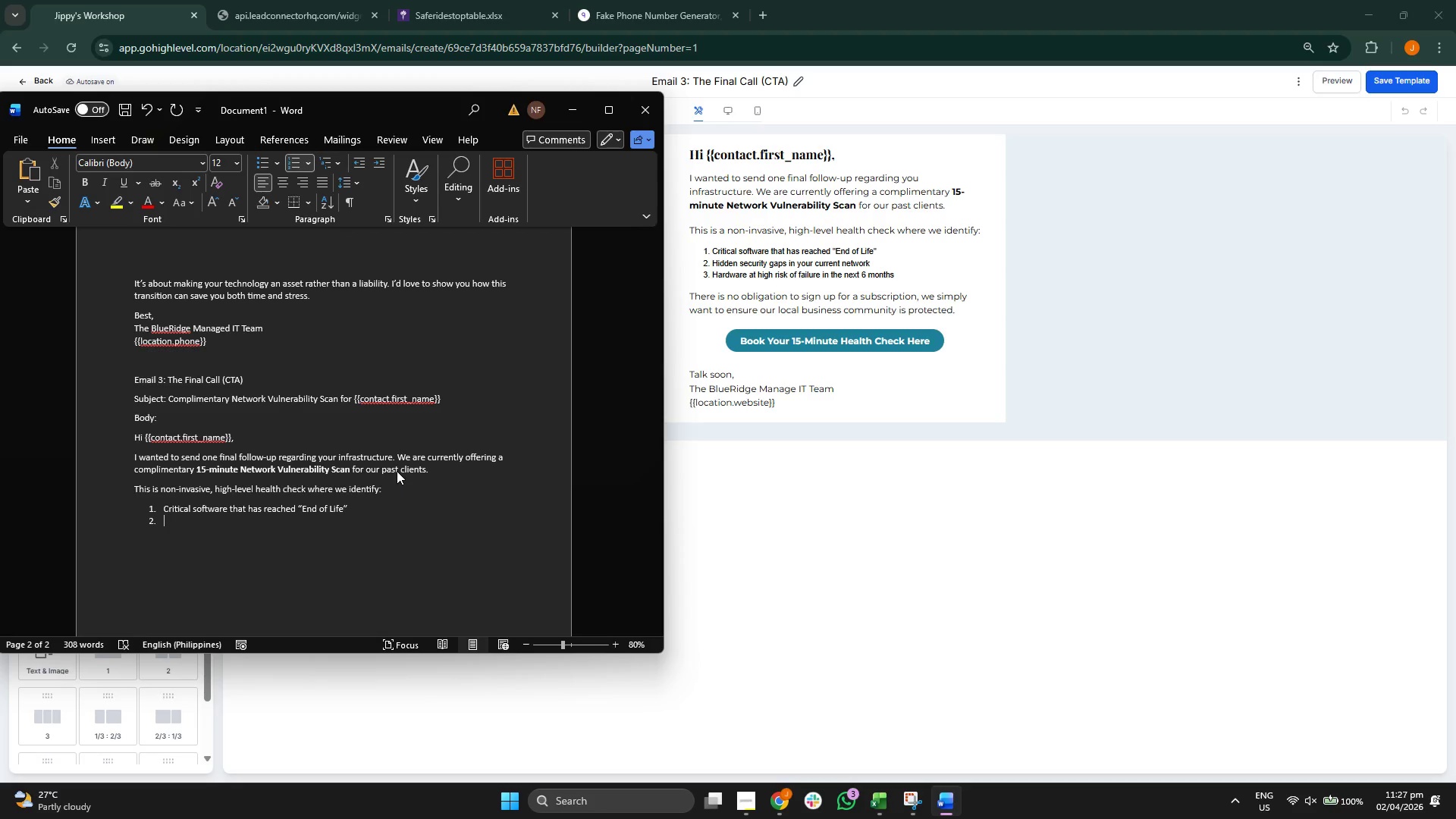 
type(Hd)
key(Backspace)
type(idden seci)
key(Backspace)
type(urity gaps in your current network)
 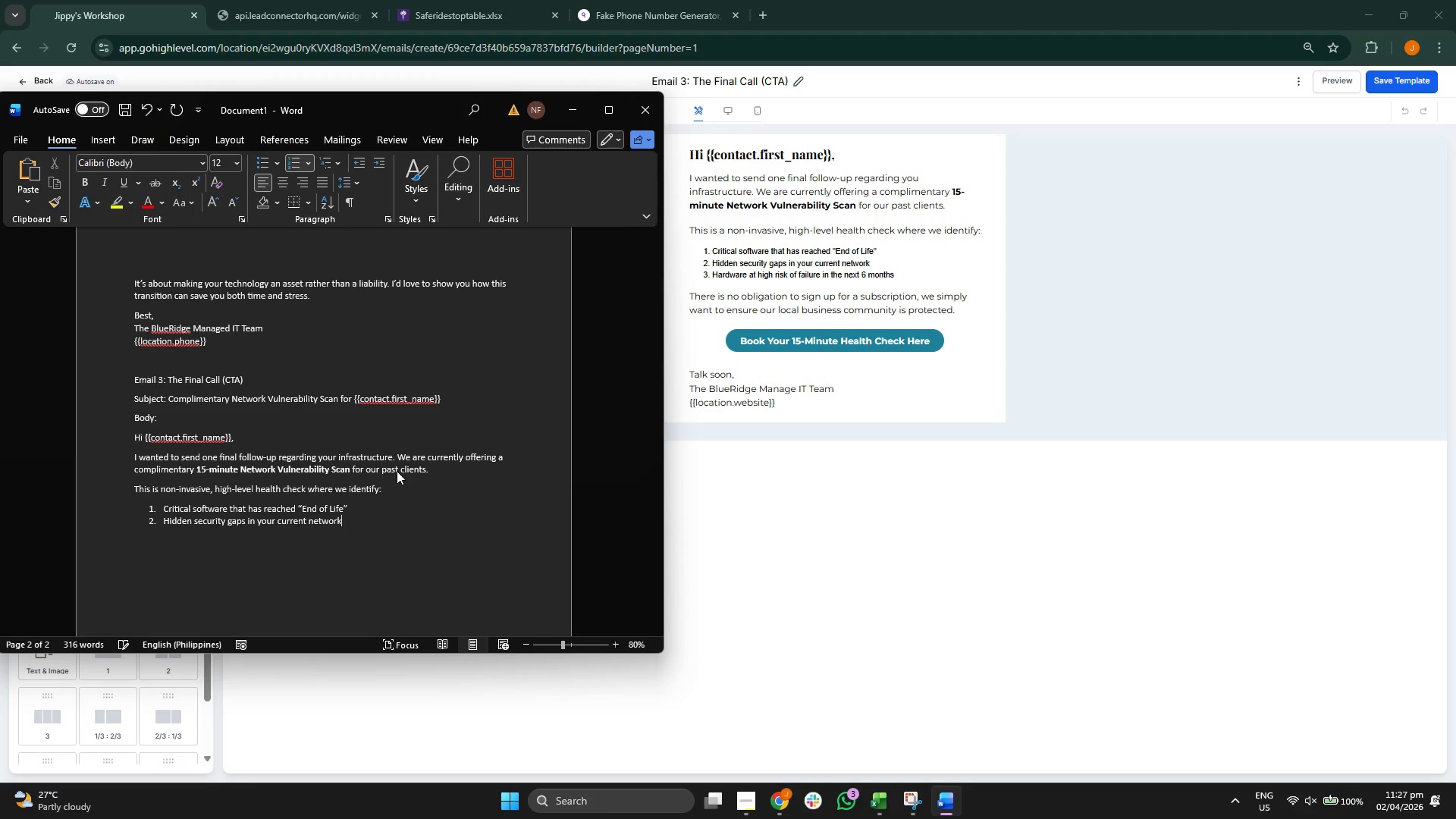 
key(Enter)
 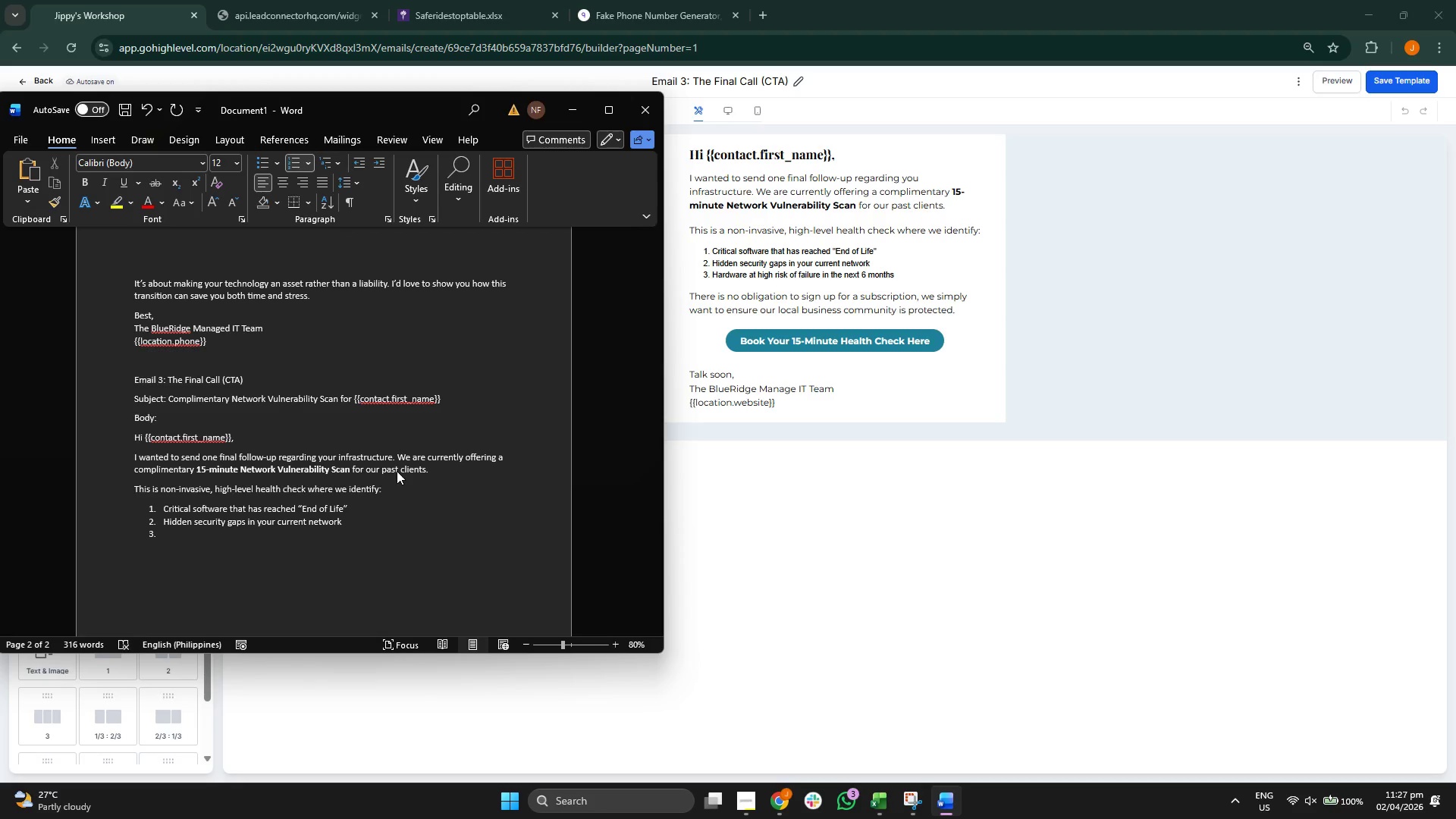 
type(Hardware at high rosk o)
key(Backspace)
key(Backspace)
key(Backspace)
key(Backspace)
key(Backspace)
type(isk of failure in the next 6 months.)
key(Backspace)
 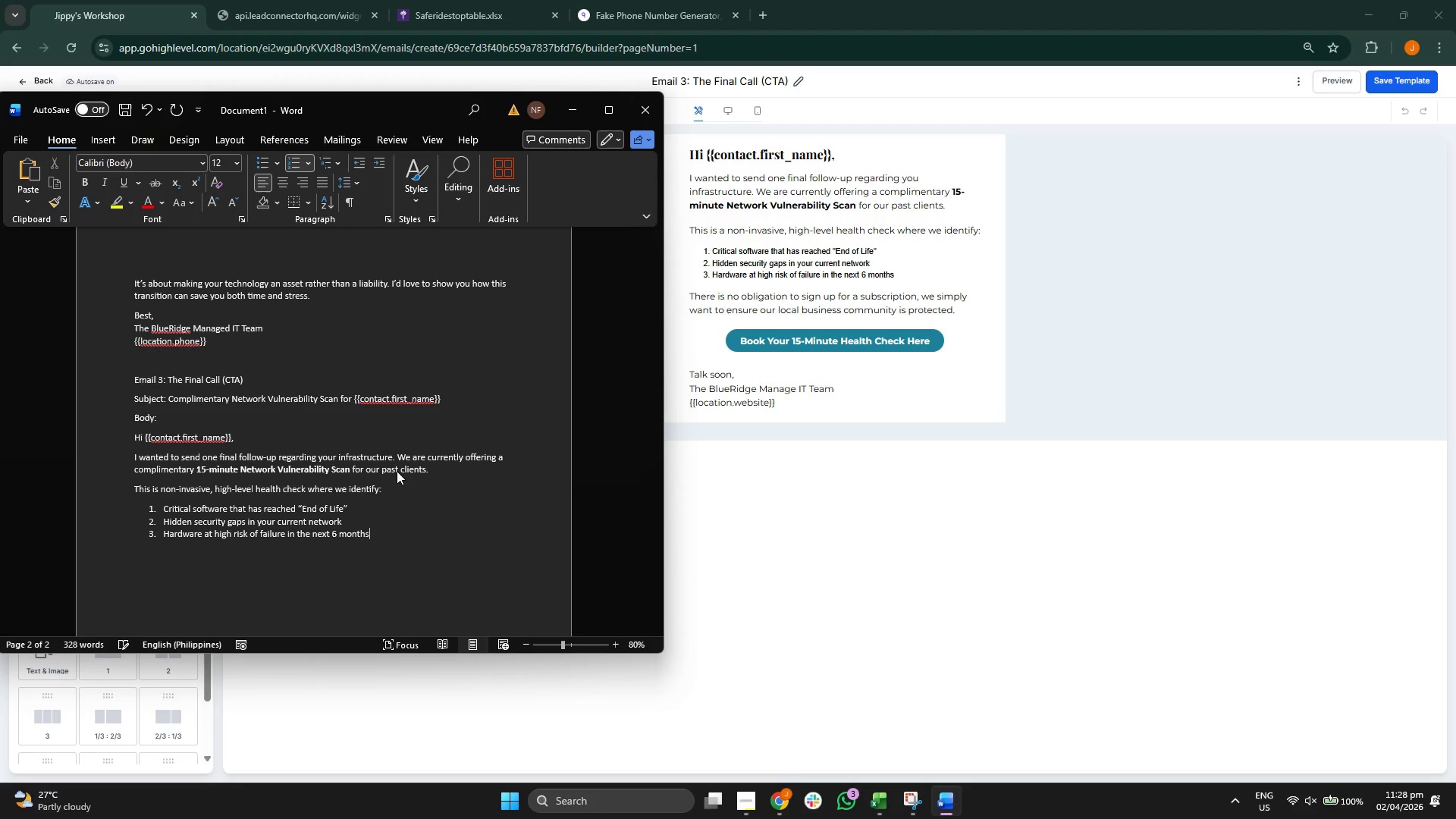 
key(Enter)
 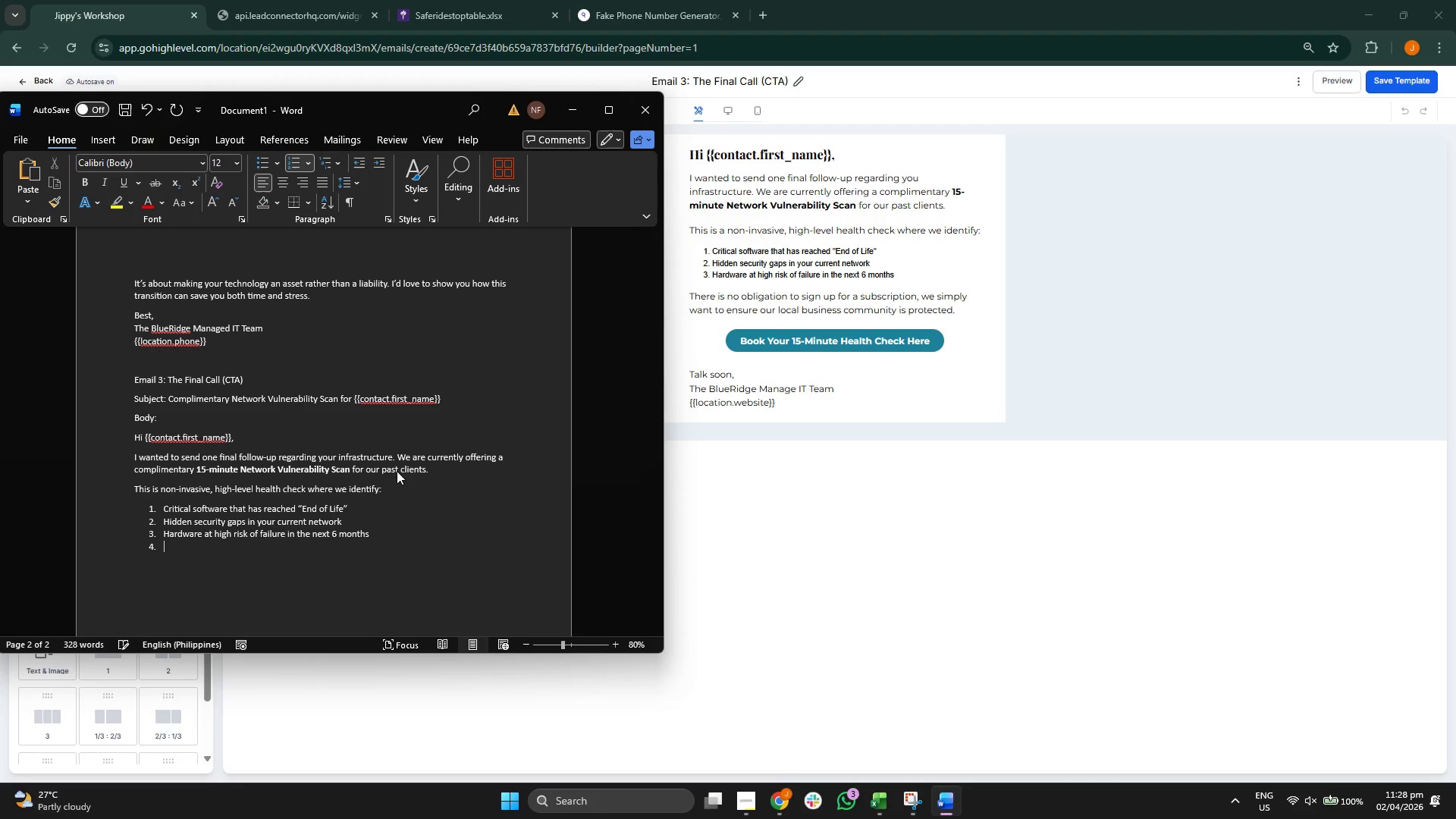 
key(Enter)
 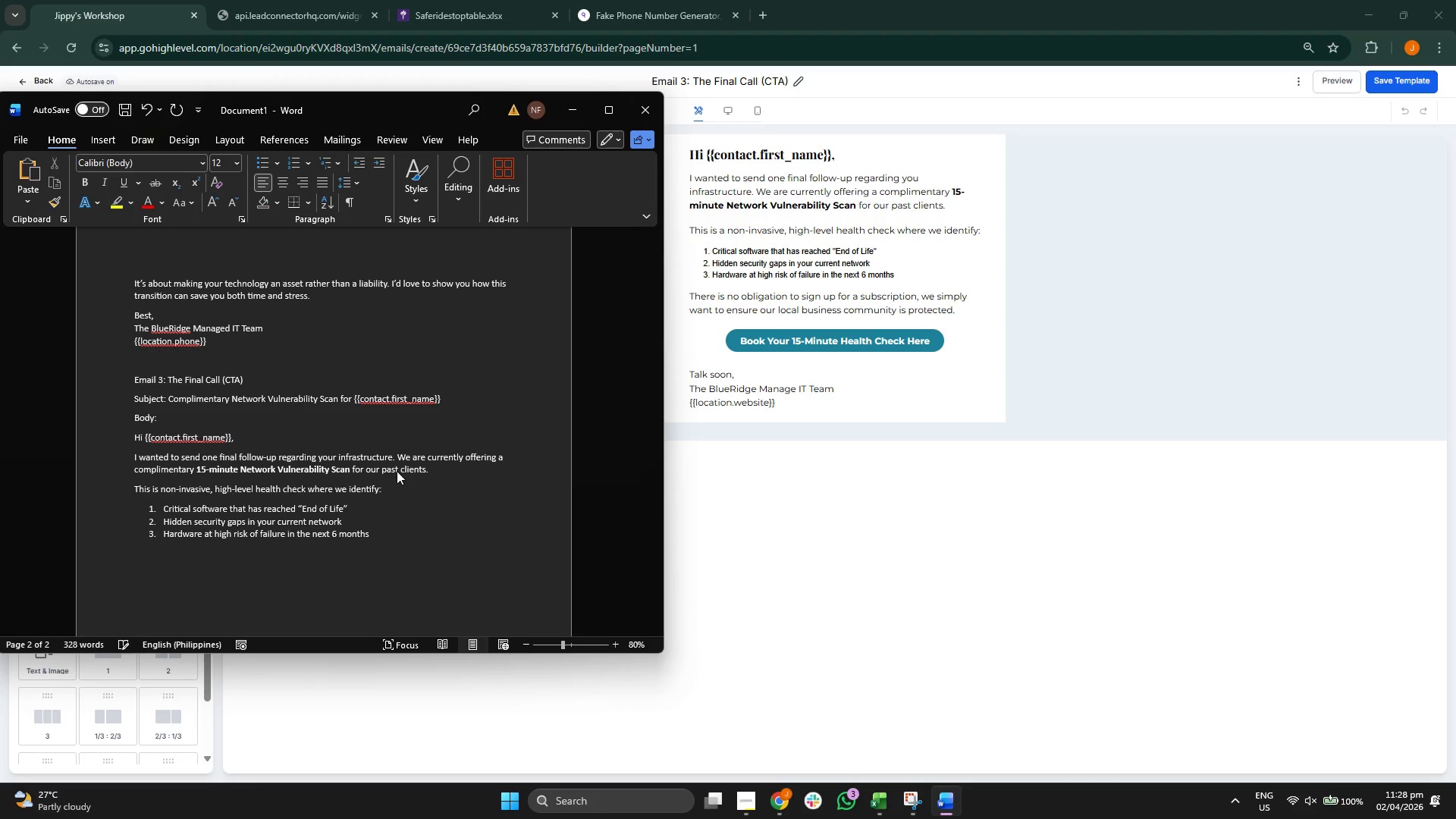 
type(Tere i)
key(Backspace)
key(Backspace)
key(Backspace)
key(Backspace)
key(Backspace)
type(e)
key(Backspace)
type(here is non)
key(Backspace)
type( bli)
key(Backspace)
key(Backspace)
key(Backspace)
type(obligation to sign up for a subscription, w )
key(Backspace)
type(e simply want to ensure our local business community is protected.)
 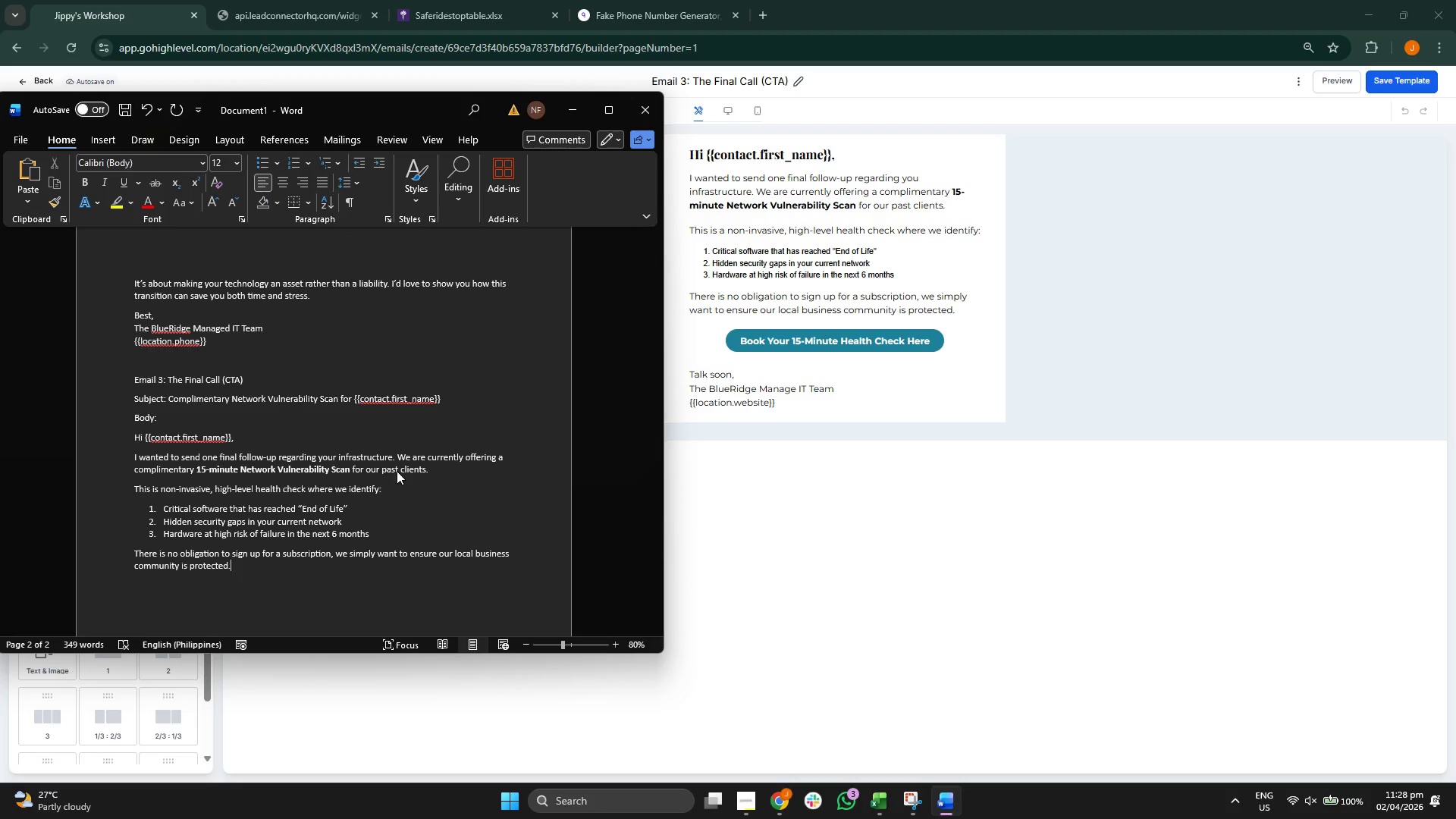 
scroll: coordinate [365, 453], scroll_direction: down, amount: 3.0
 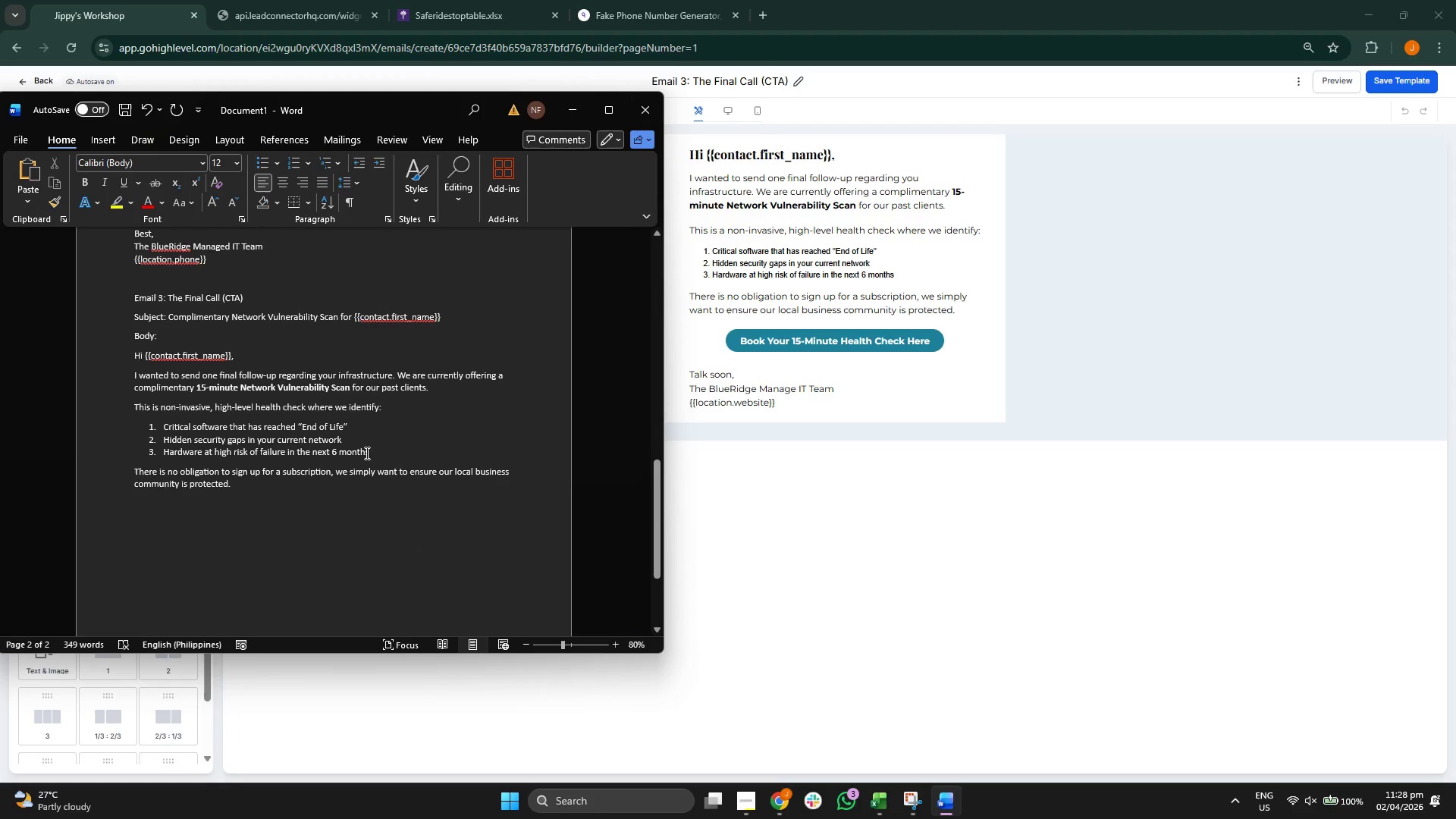 
key(Enter)
 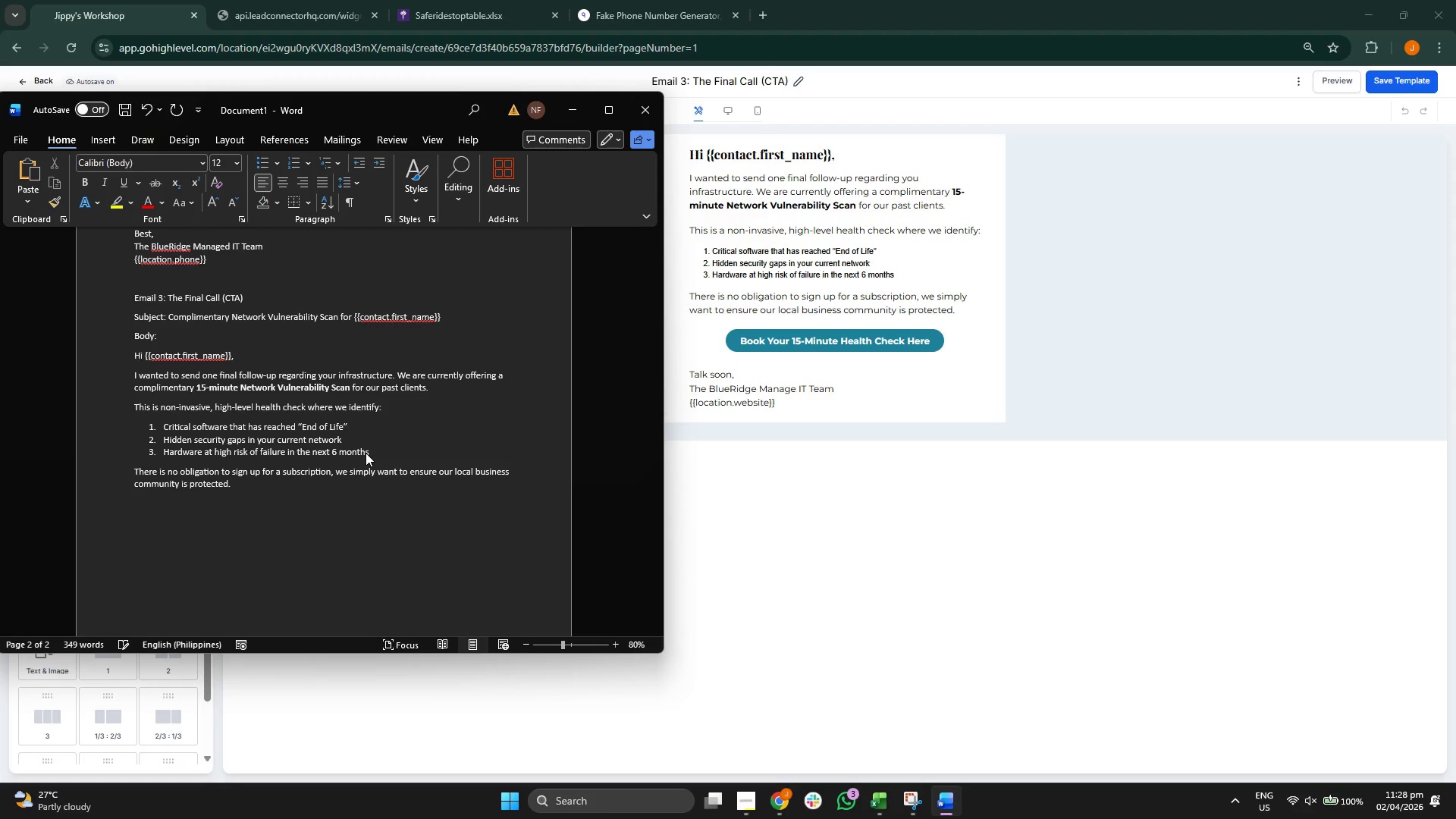 
type([[Button CTA: )
key(Backspace)
key(Backspace)
key(Backspace)
key(Backspace)
key(Backspace)
key(Backspace)
type(: Book Your 15-Miniu)
key(Backspace)
type(te HealthCheck Here]] [[)
 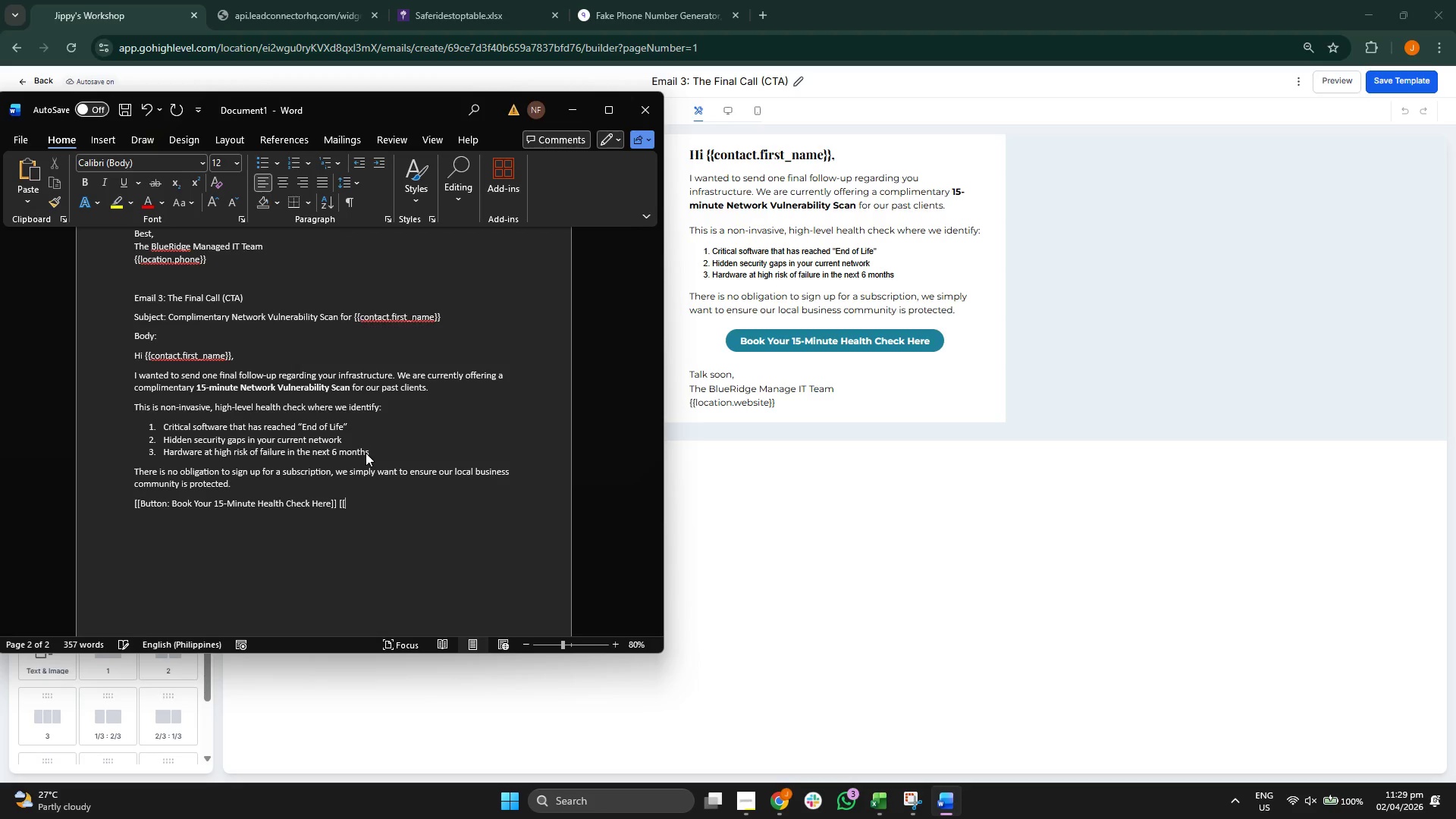 
scroll: coordinate [401, 491], scroll_direction: down, amount: 2.0
 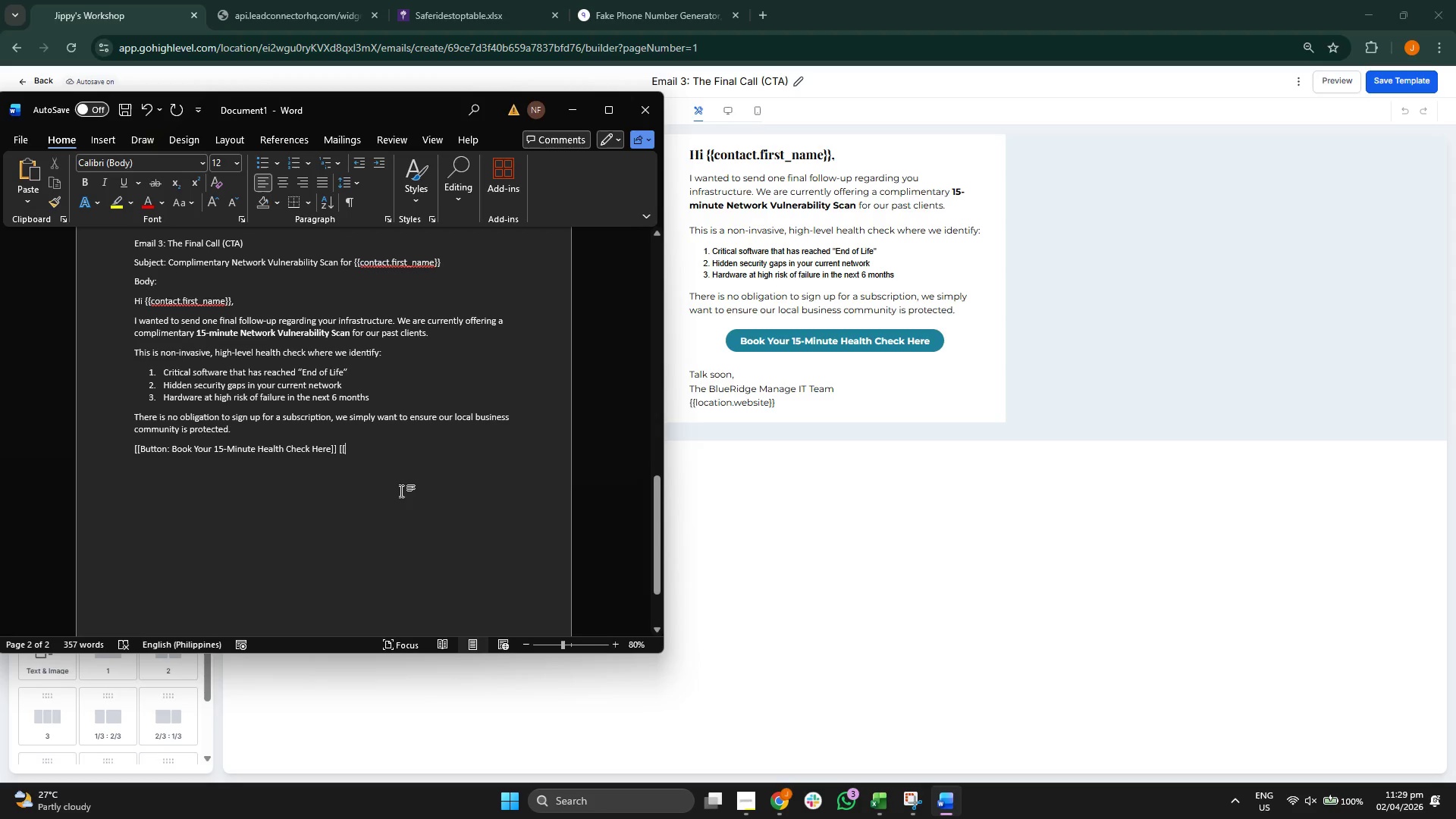 
key(Enter)
 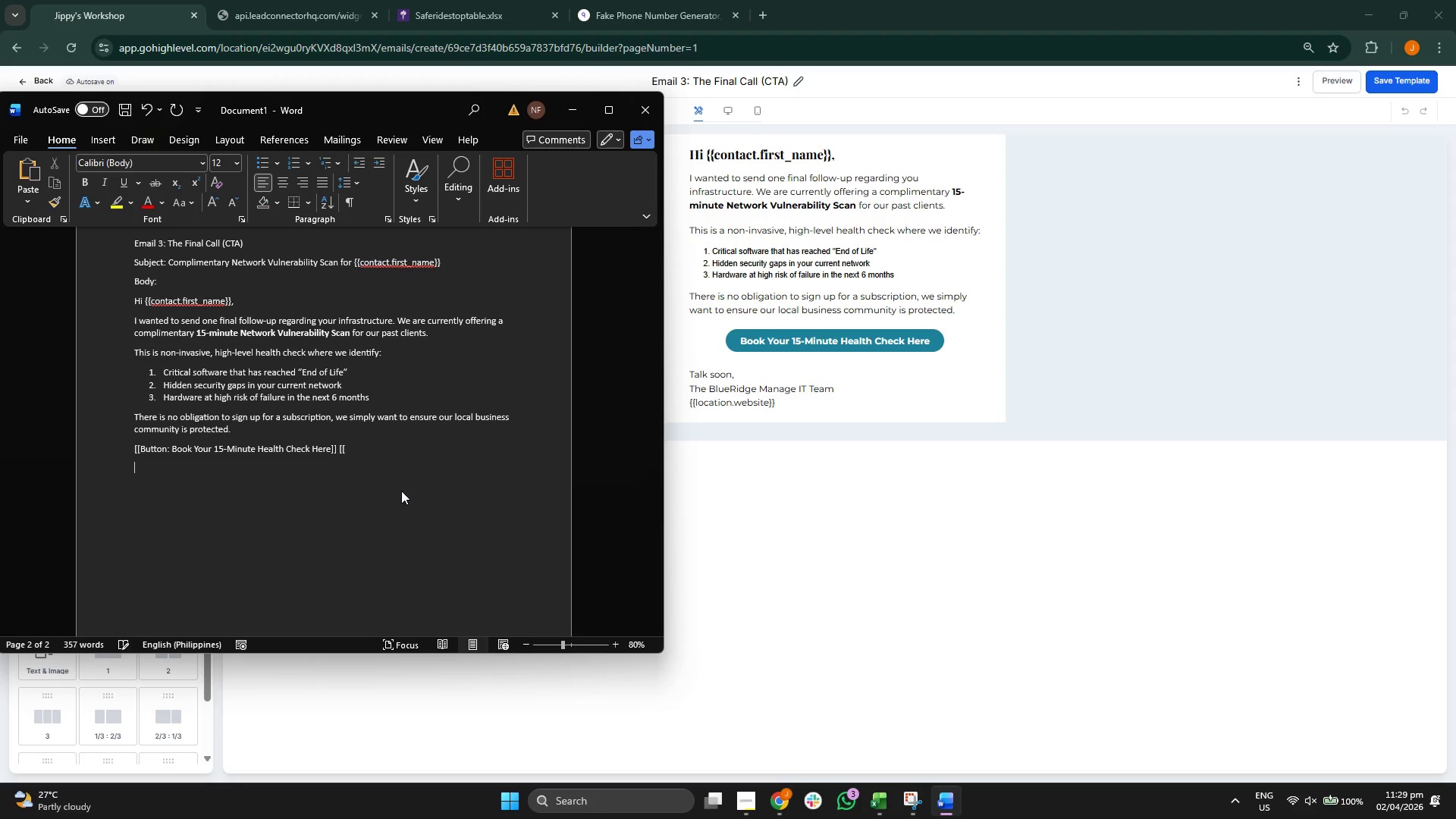 
type(Talk soon,)
 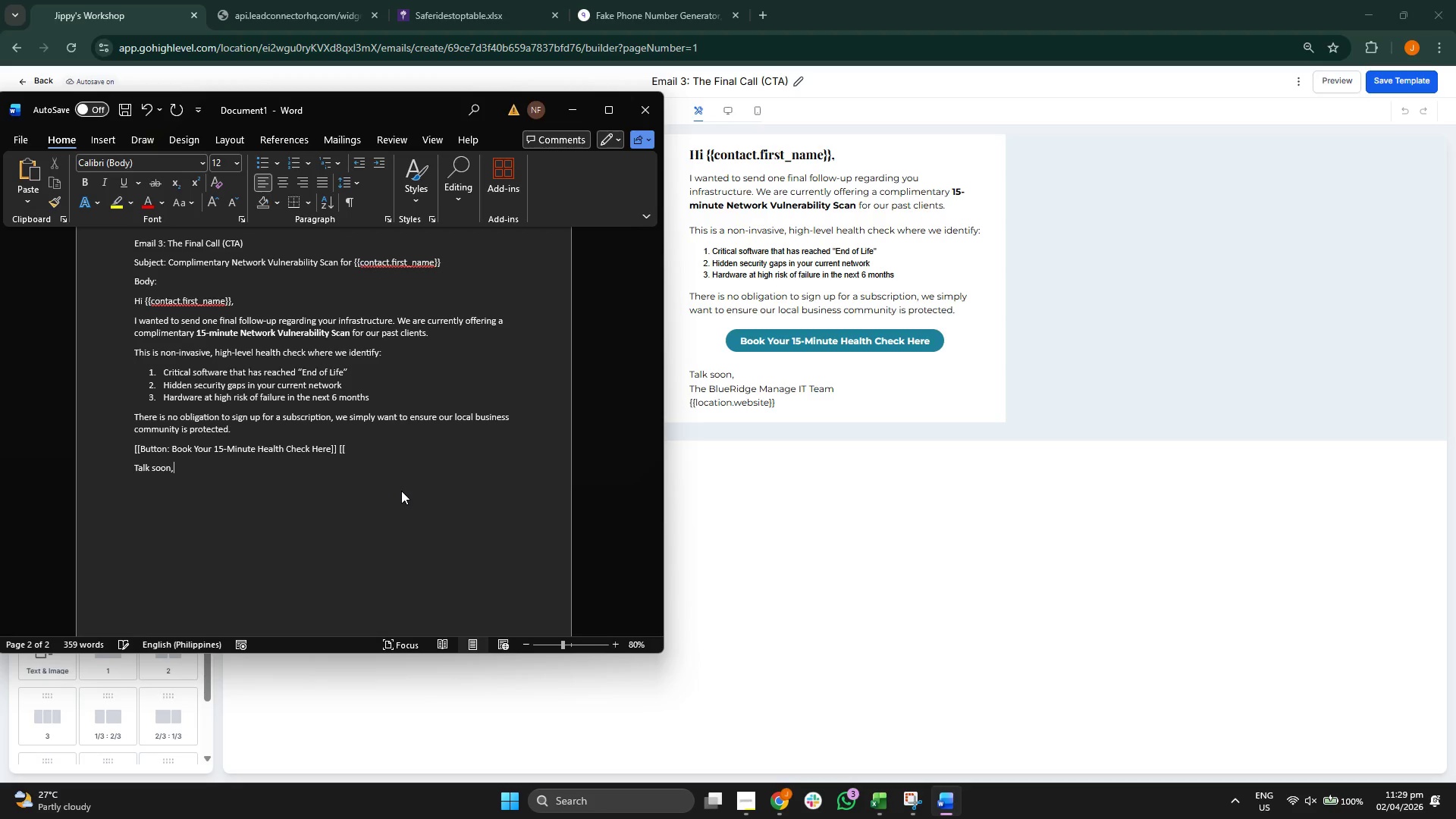 
key(Enter)
 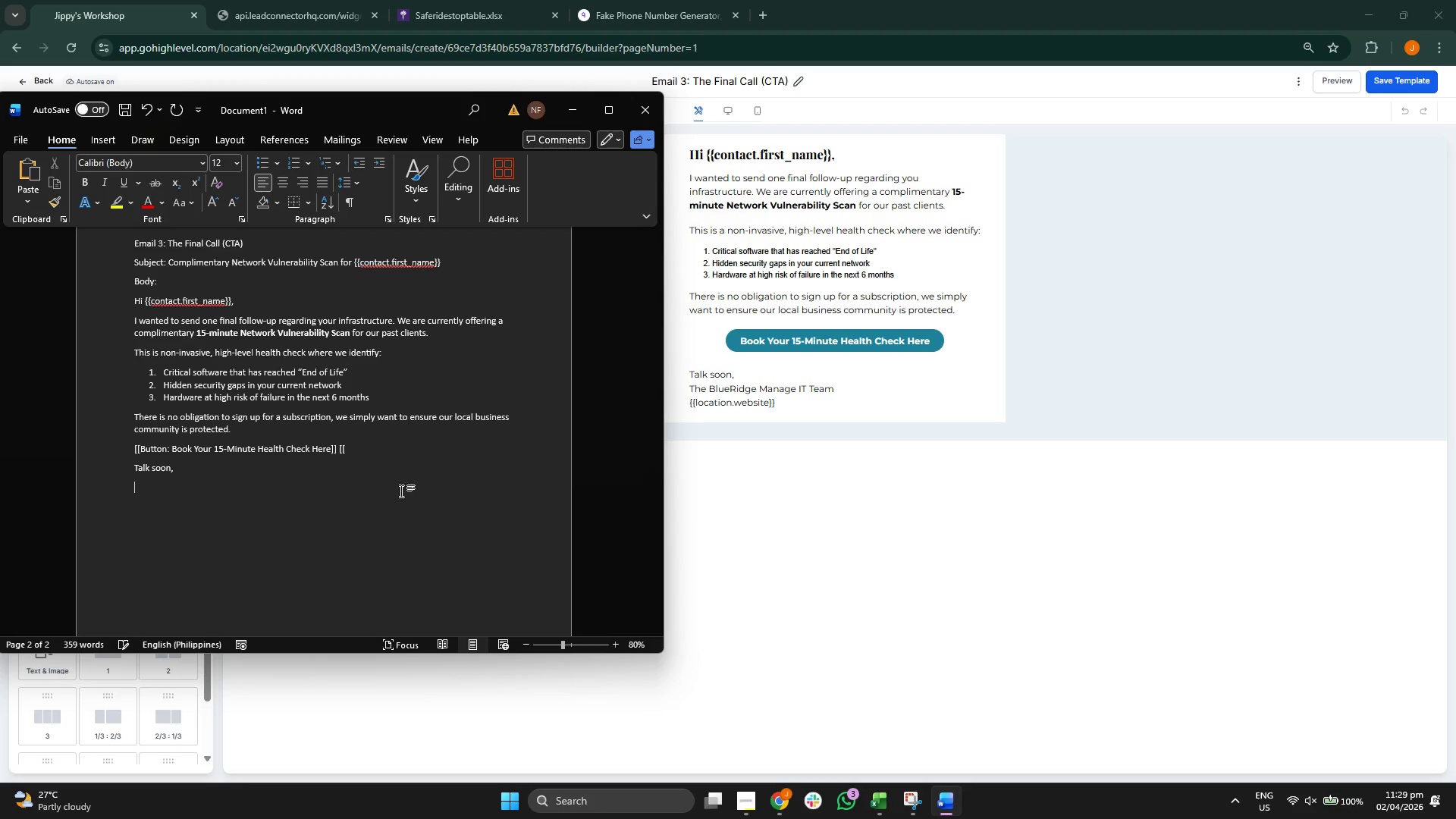 
type(The b)
key(Backspace)
type(BlueRidge Managed IT Team)
 